 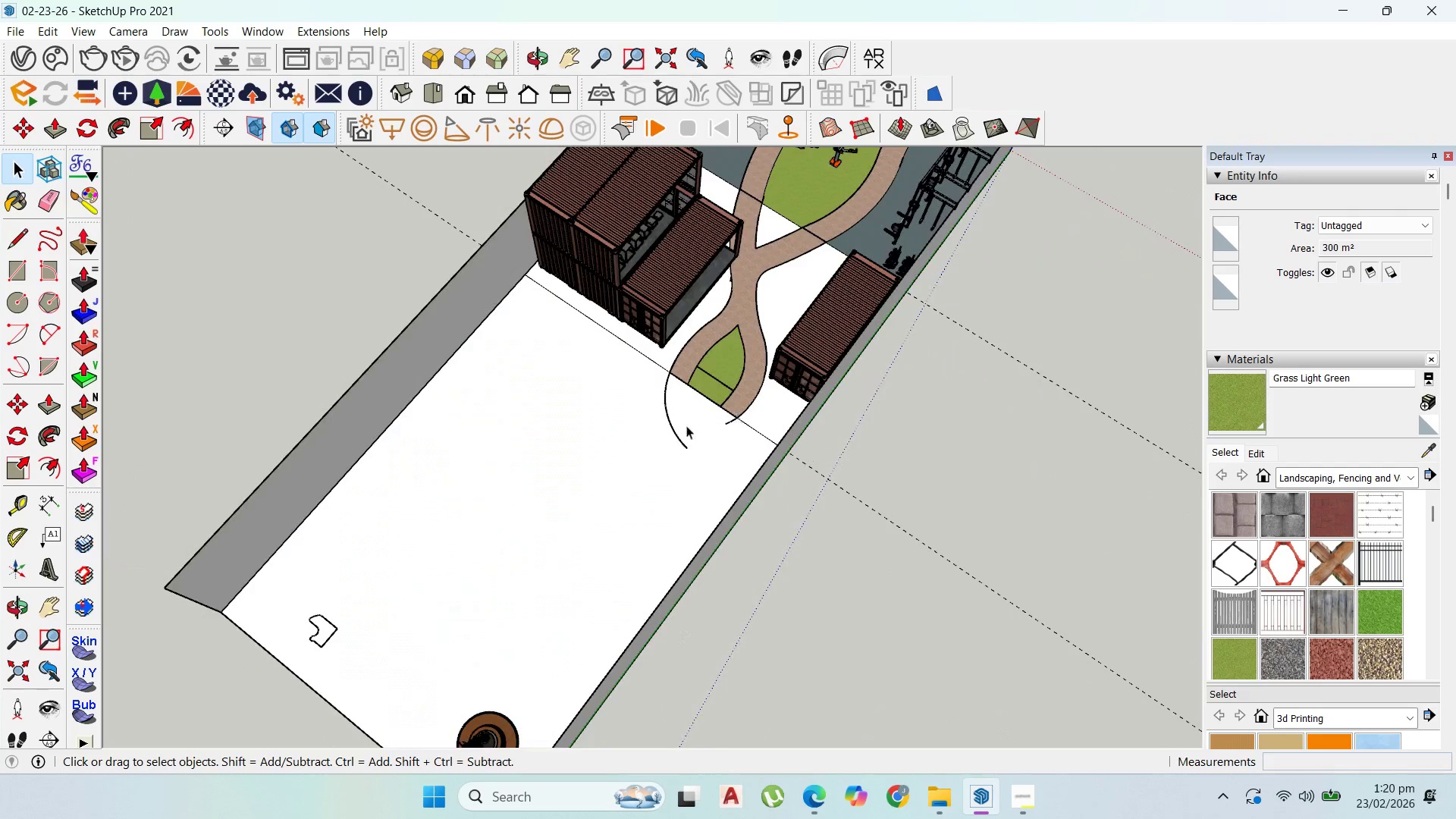 
key(Escape)
 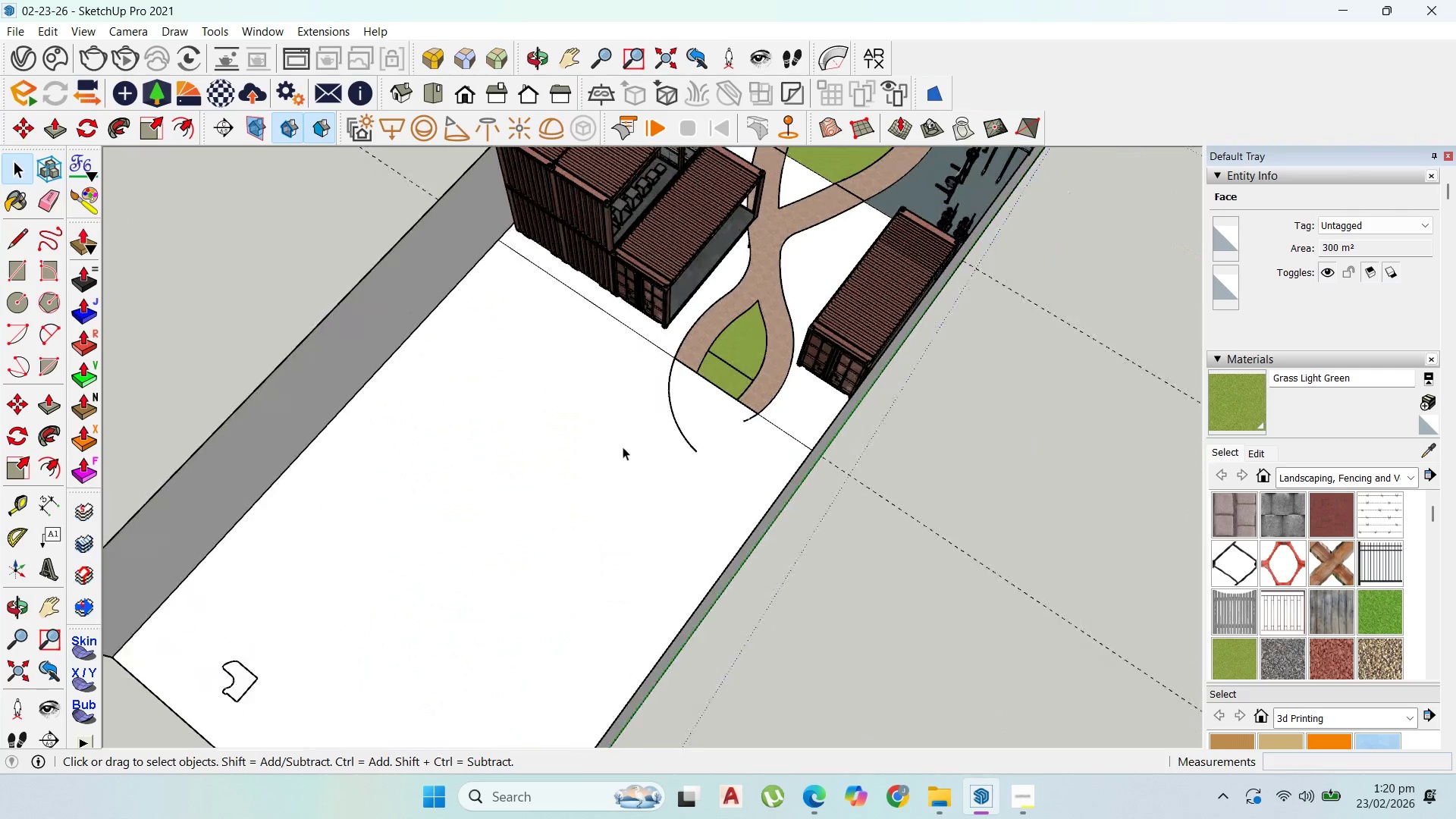 
key(Escape)
 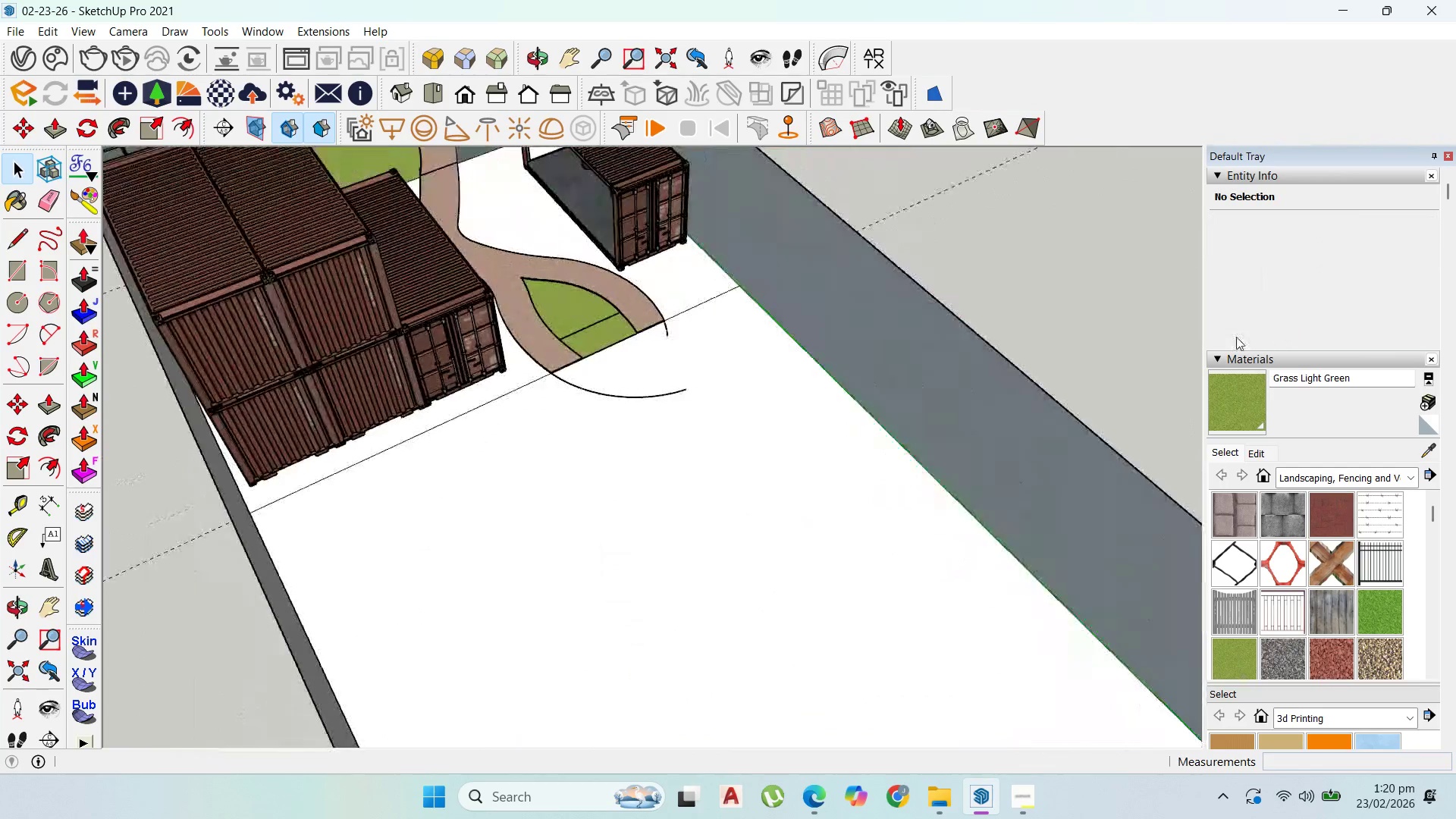 
scroll: coordinate [652, 453], scroll_direction: up, amount: 7.0
 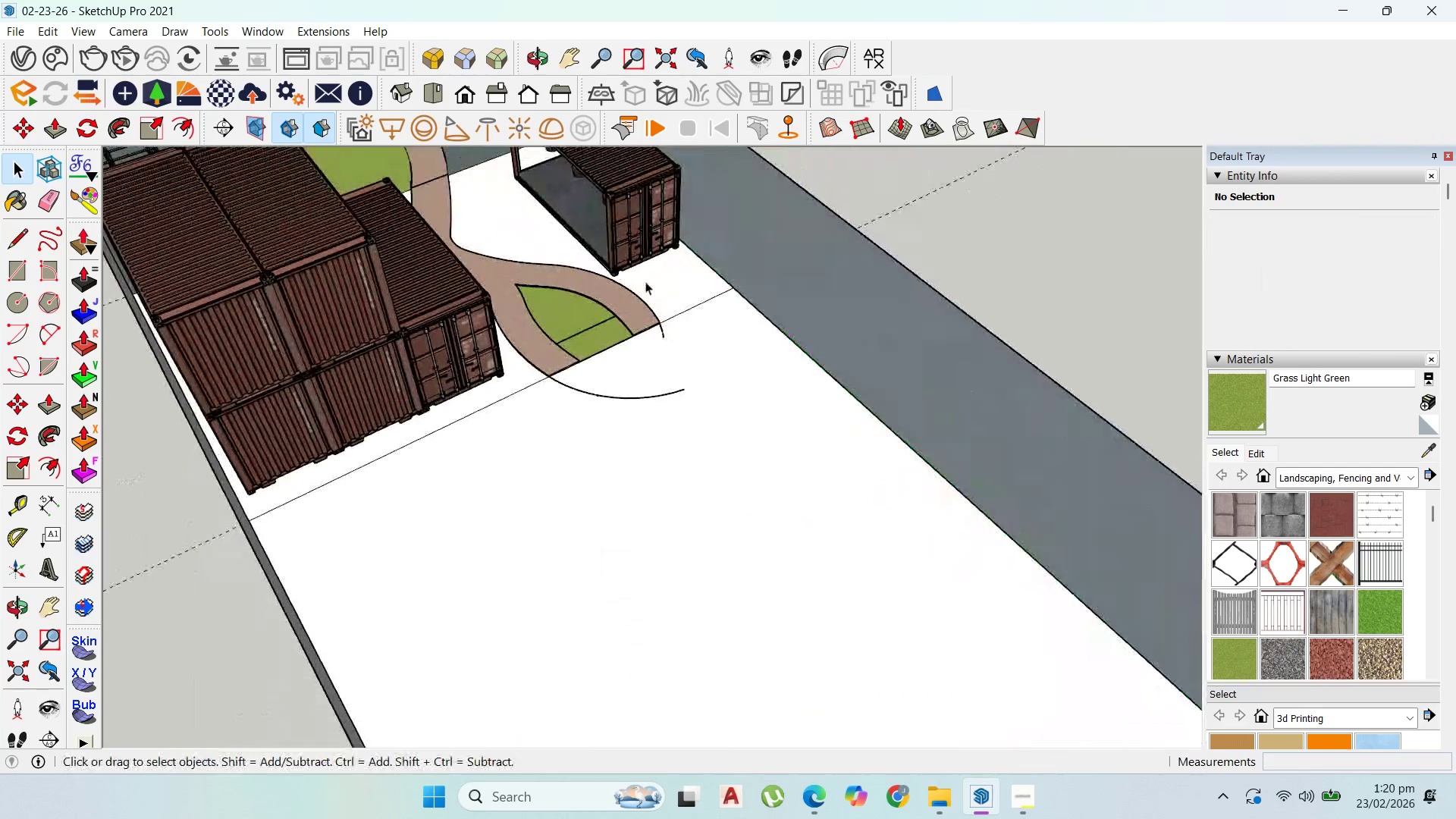 
scroll: coordinate [538, 490], scroll_direction: down, amount: 14.0
 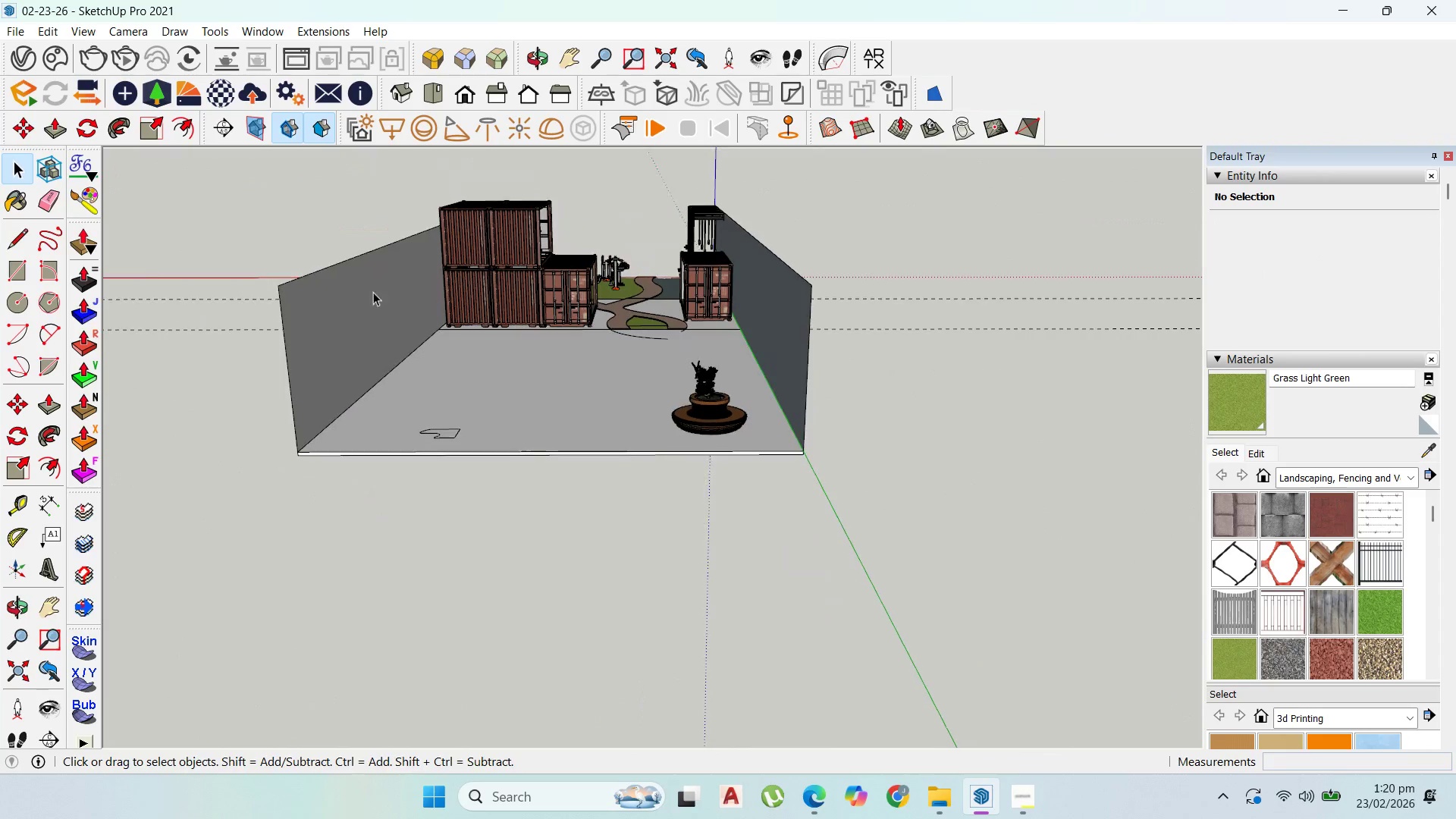 
double_click([619, 436])
 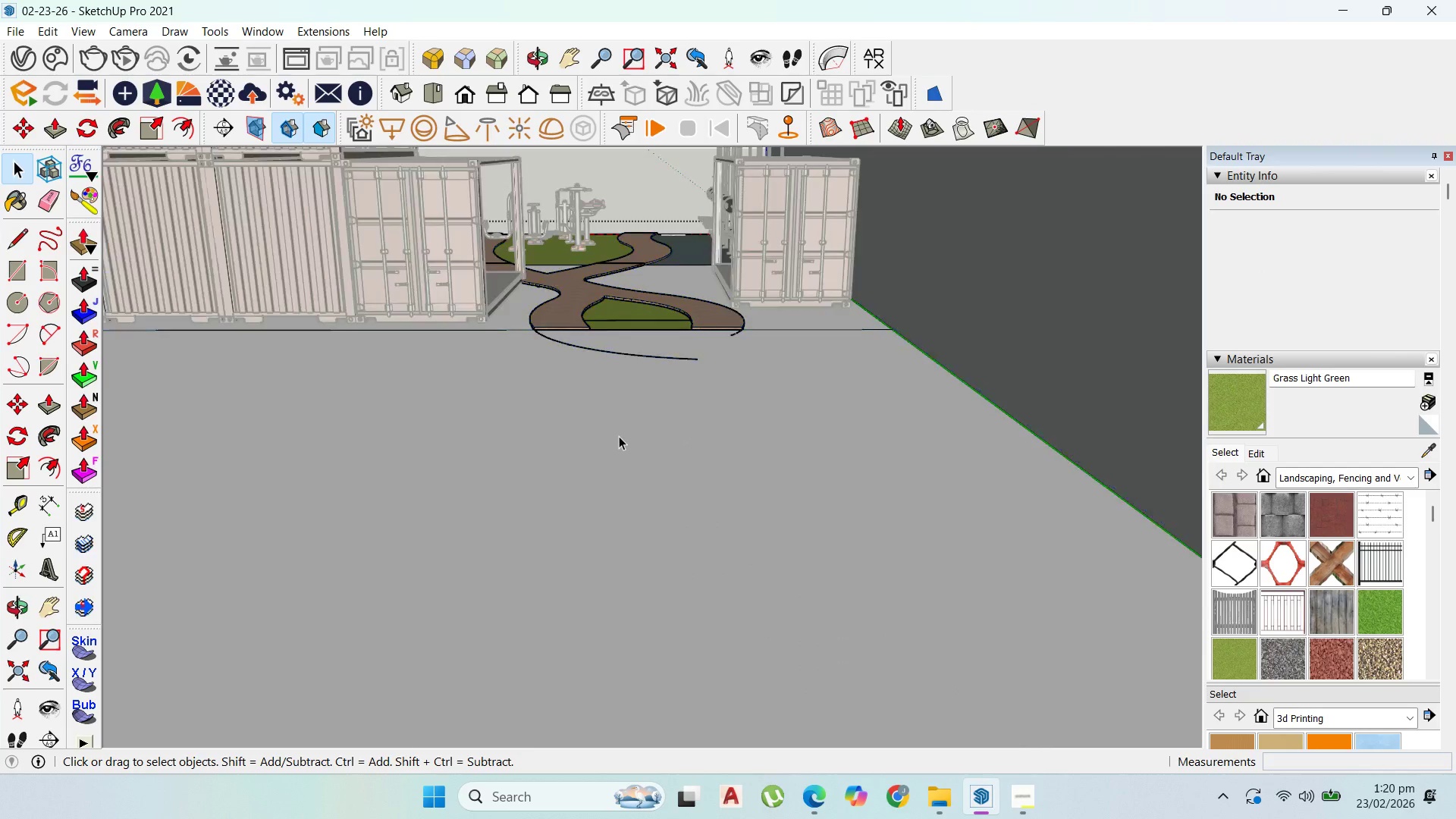 
scroll: coordinate [627, 430], scroll_direction: up, amount: 13.0
 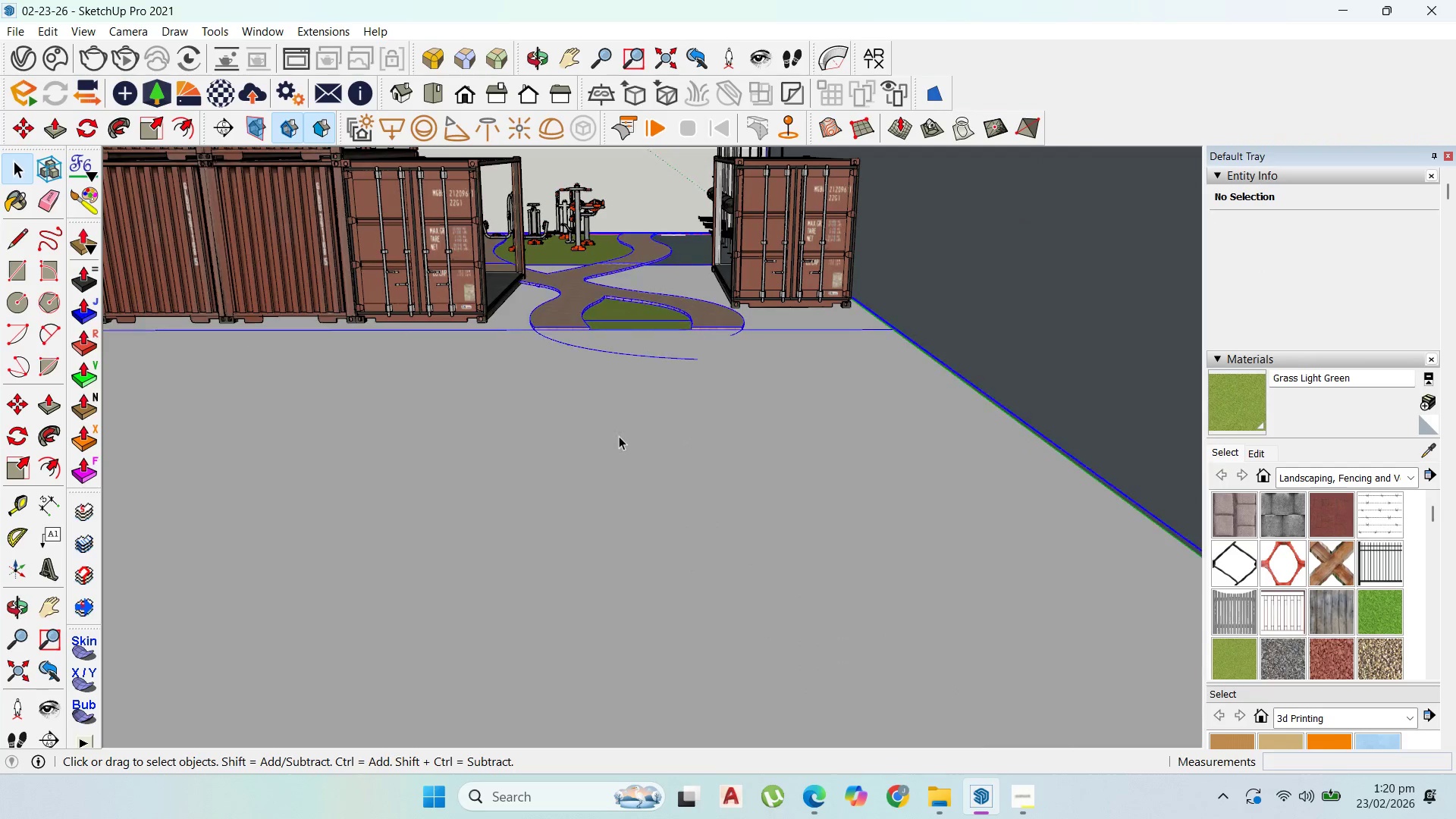 
triple_click([619, 436])
 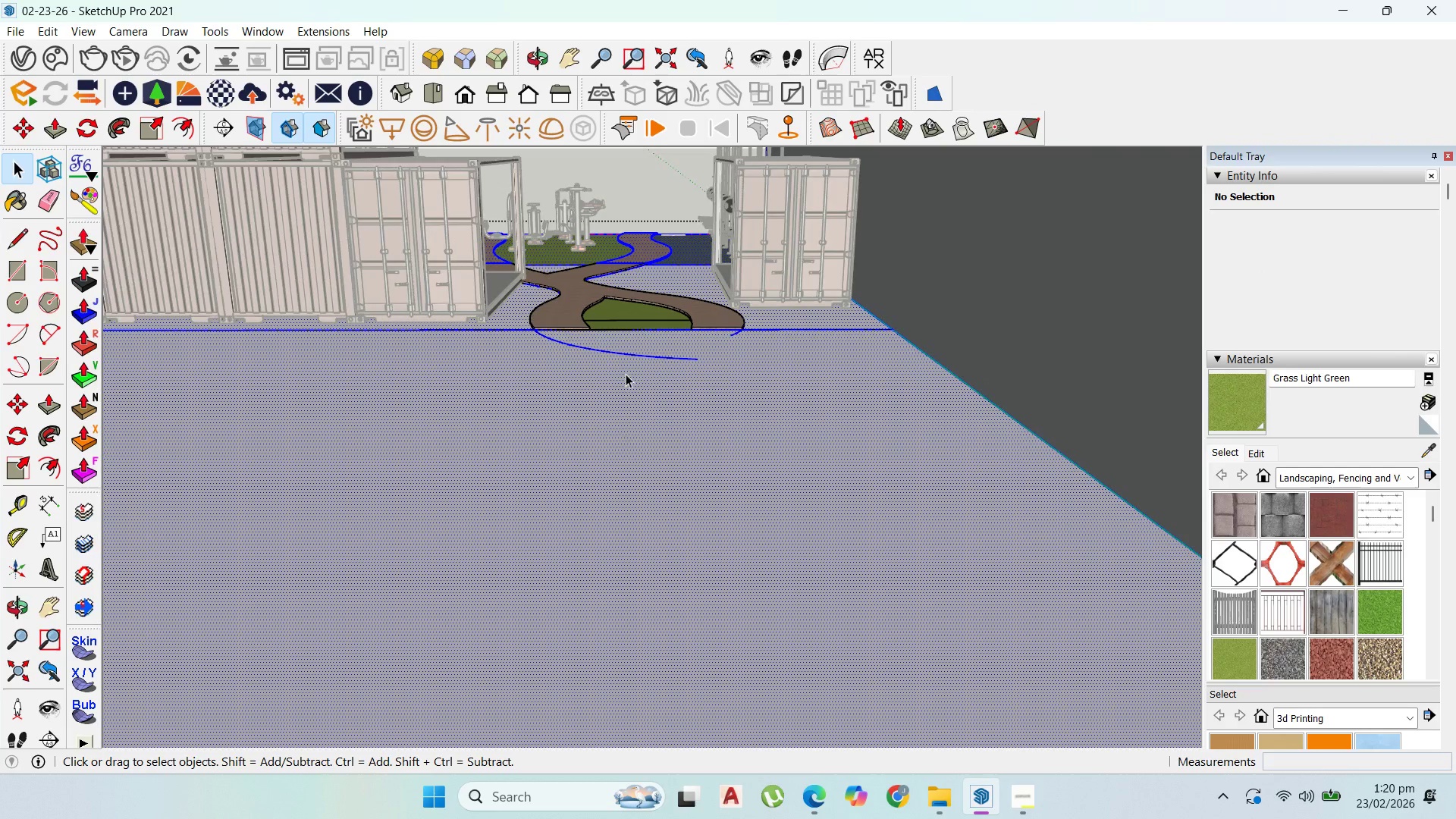 
scroll: coordinate [863, 379], scroll_direction: up, amount: 13.0
 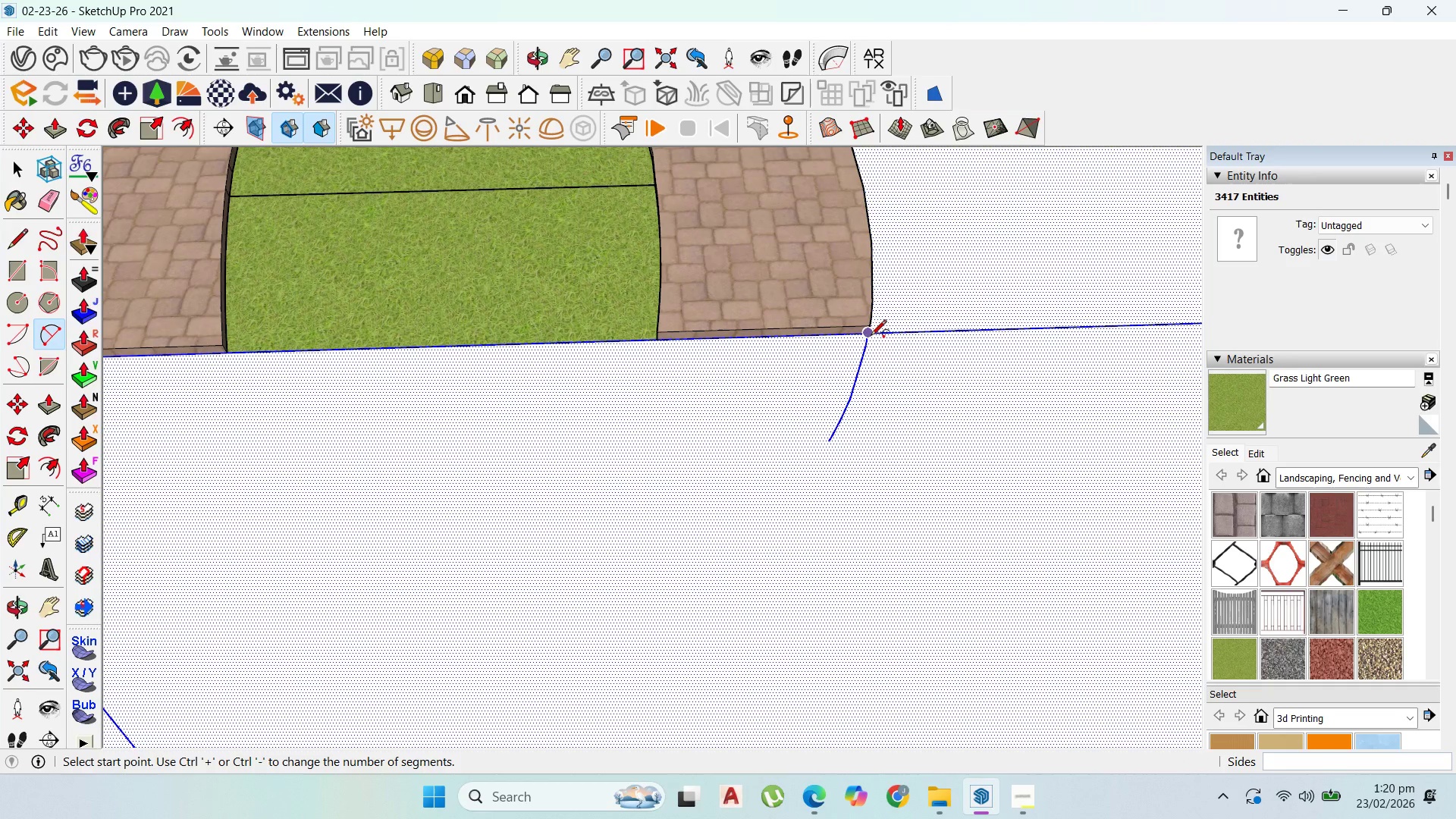 
left_click([871, 337])
 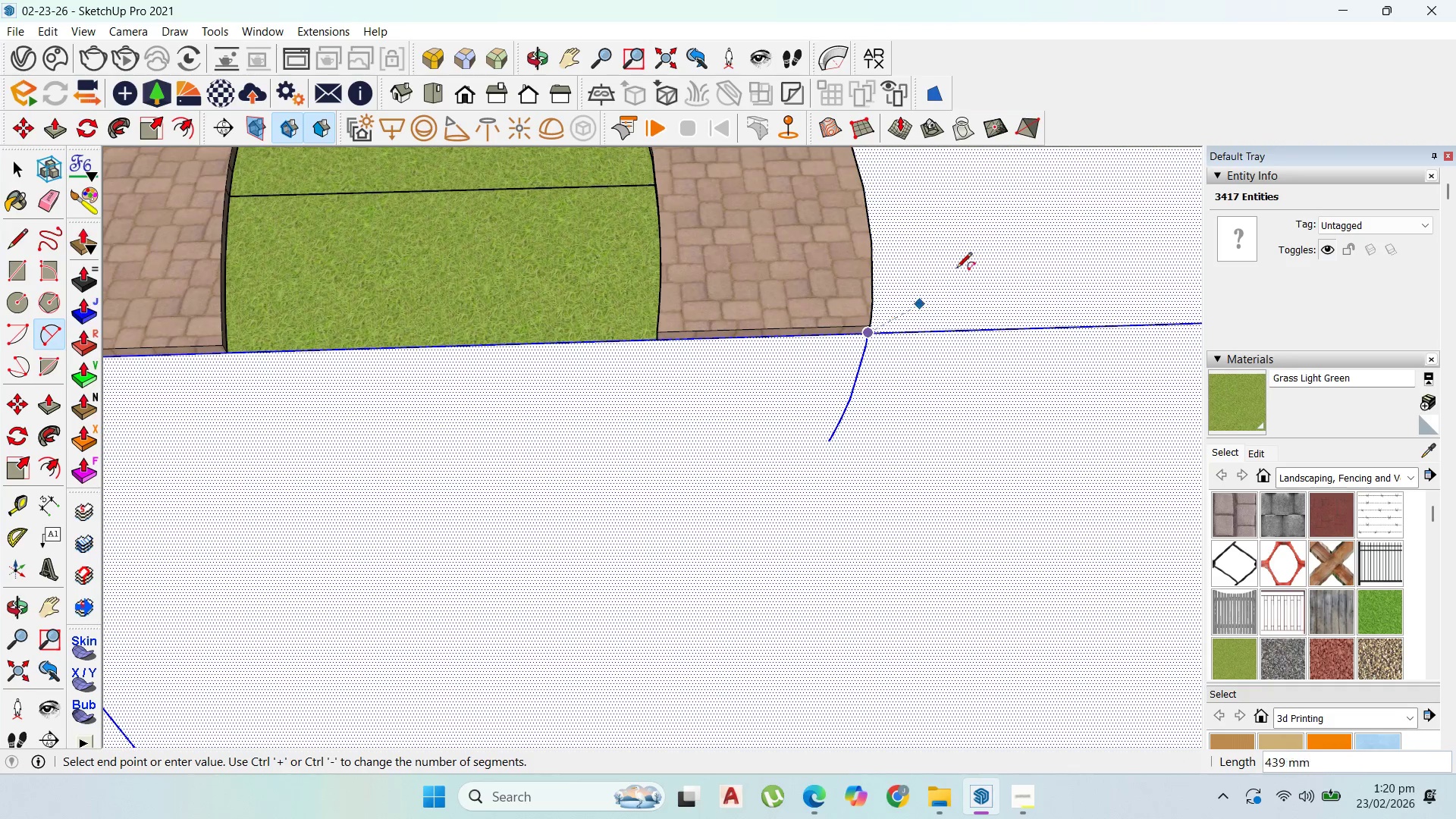 
scroll: coordinate [975, 269], scroll_direction: down, amount: 10.0
 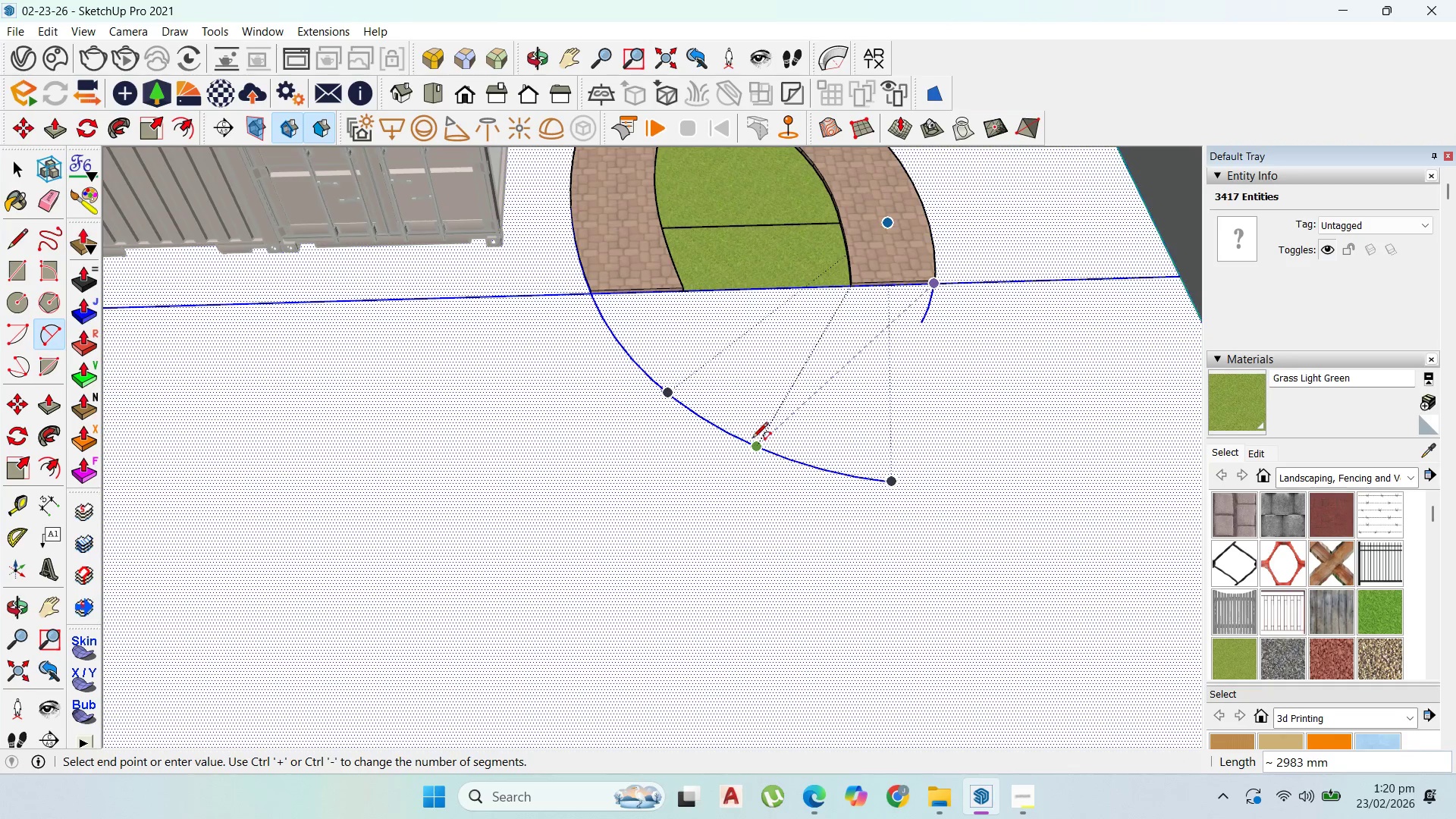 
left_click([752, 446])
 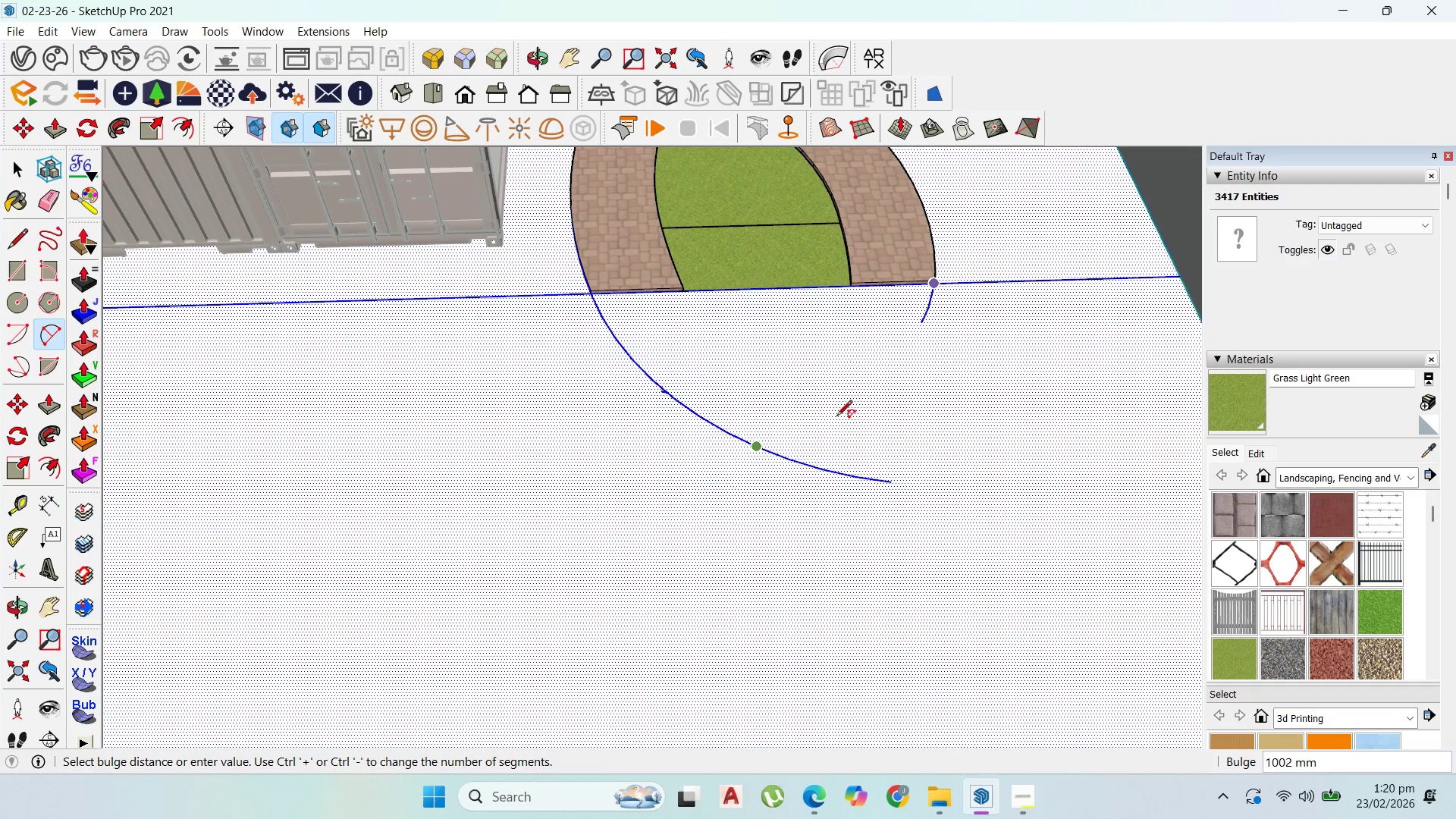 
scroll: coordinate [848, 381], scroll_direction: up, amount: 3.0
 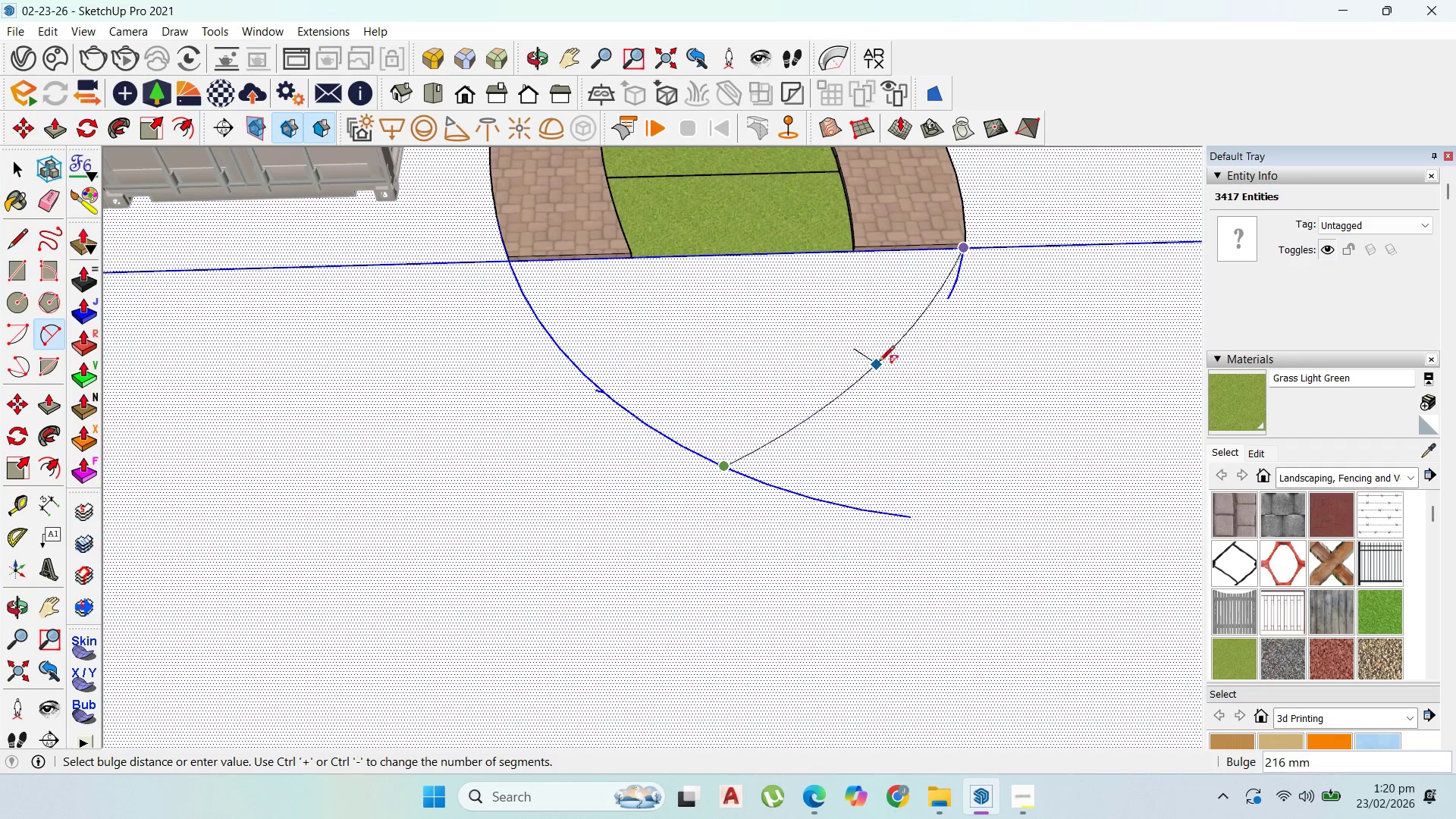 
key(Escape)
 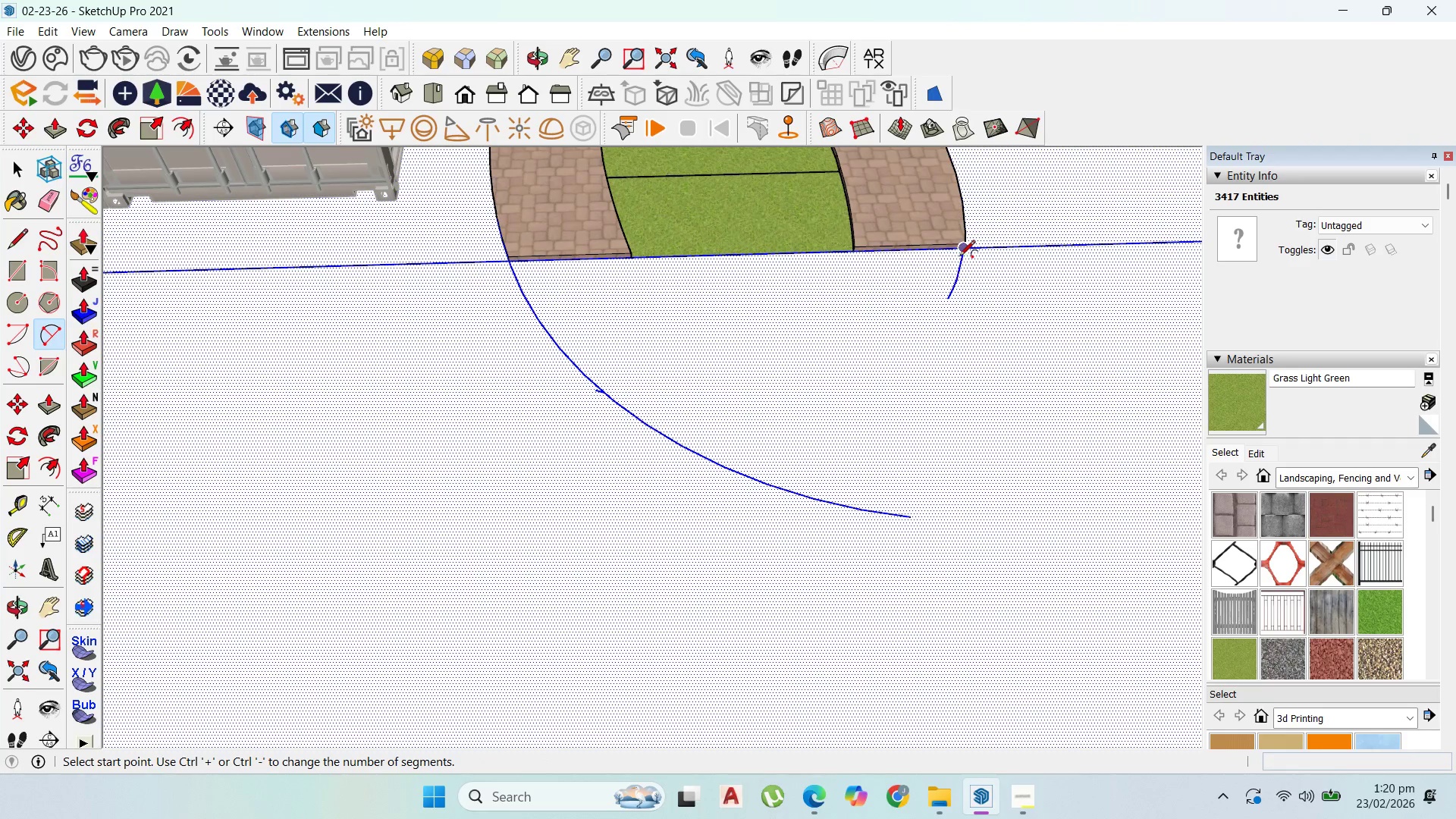 
left_click([959, 257])
 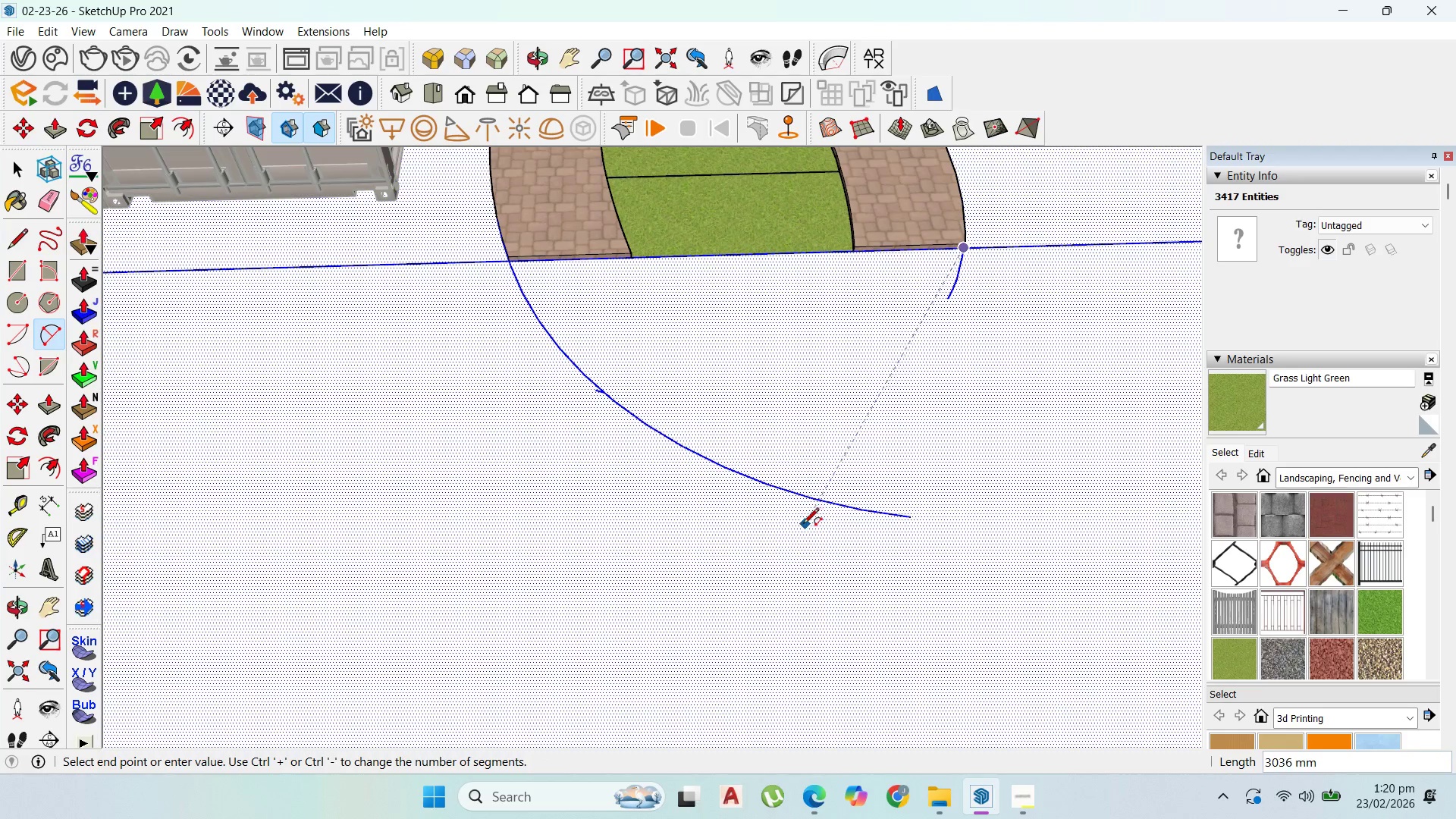 
left_click([799, 525])
 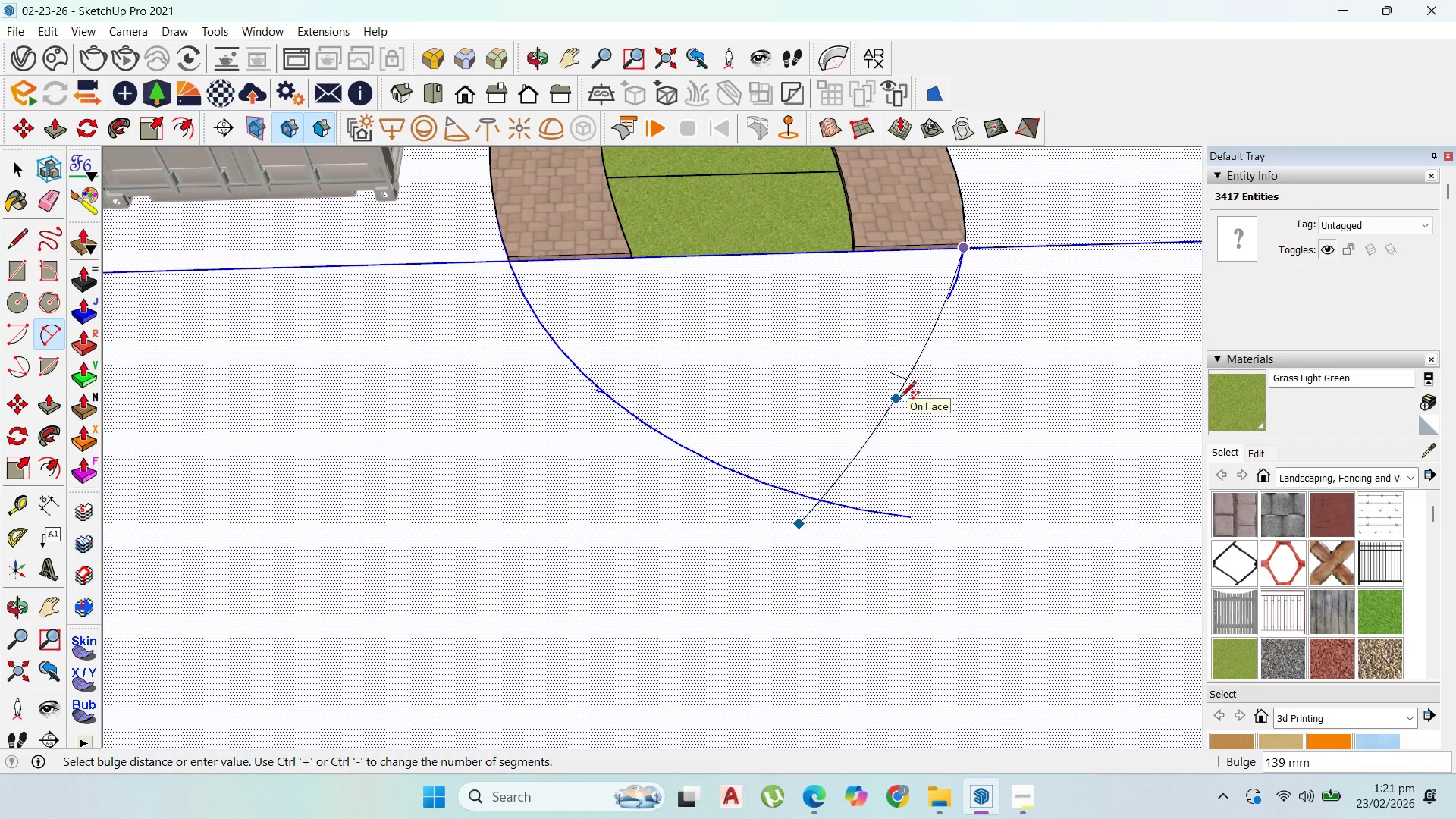 
scroll: coordinate [901, 398], scroll_direction: down, amount: 1.0
 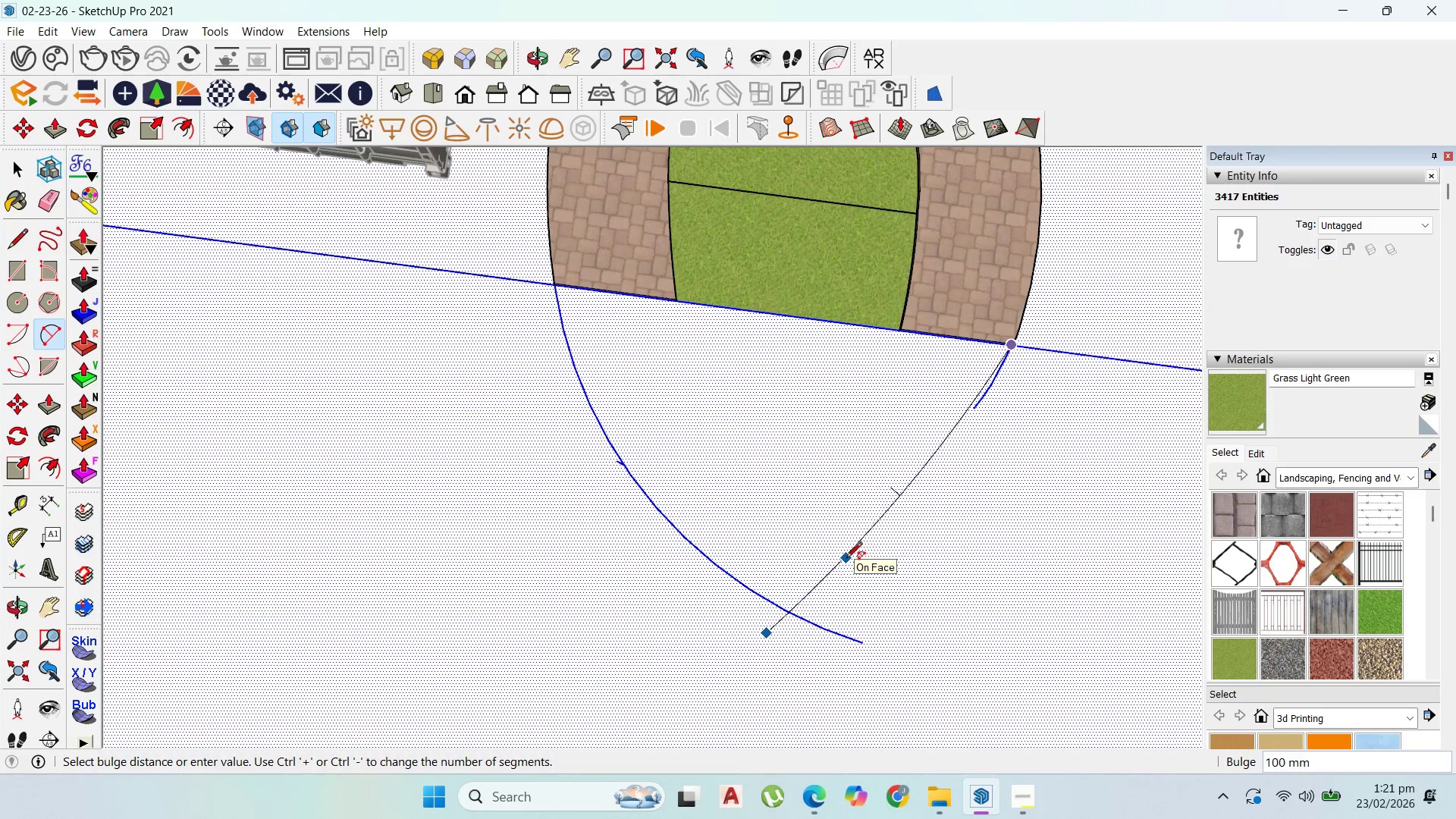 
scroll: coordinate [856, 549], scroll_direction: up, amount: 1.0
 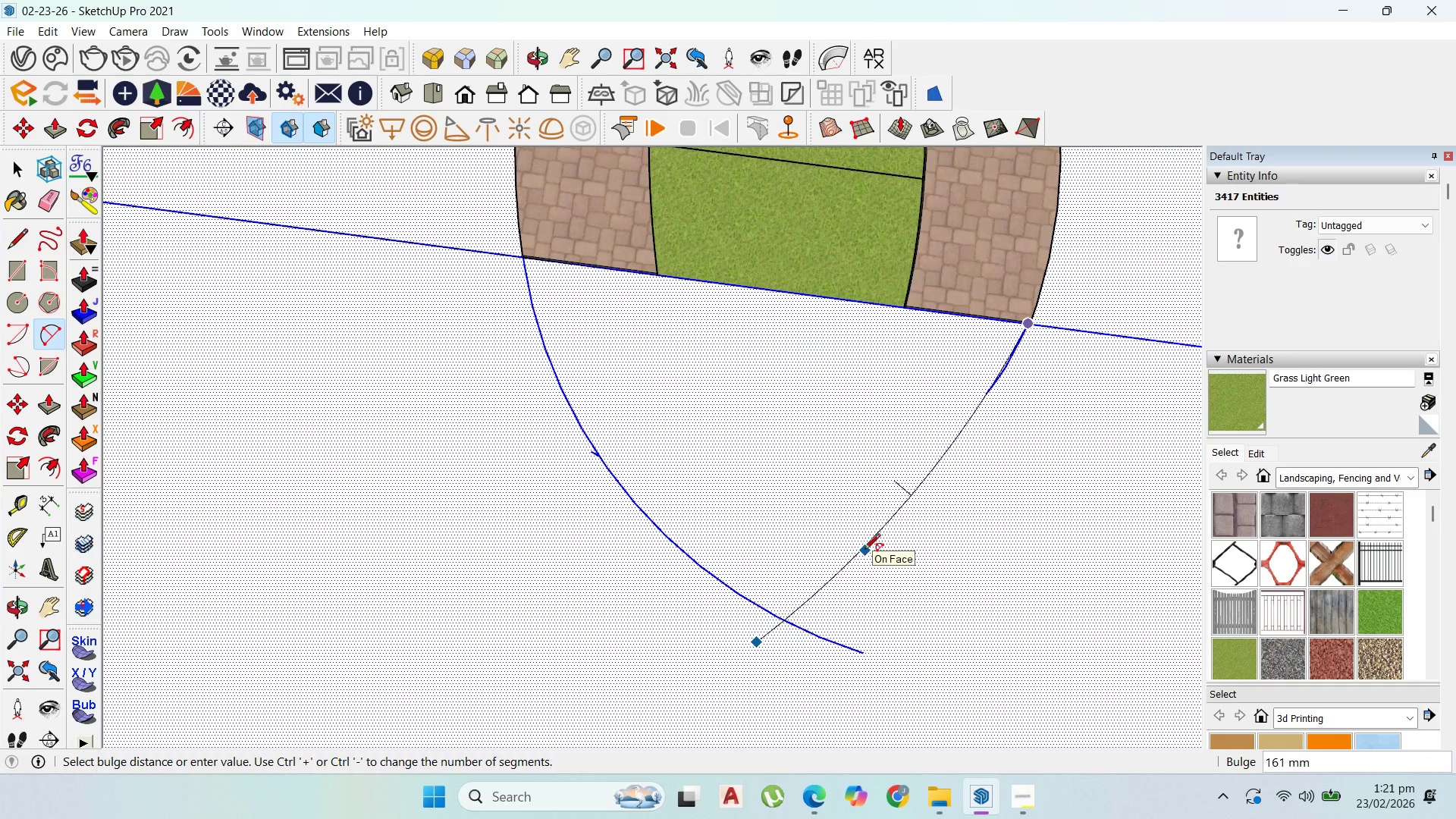 
left_click([864, 551])
 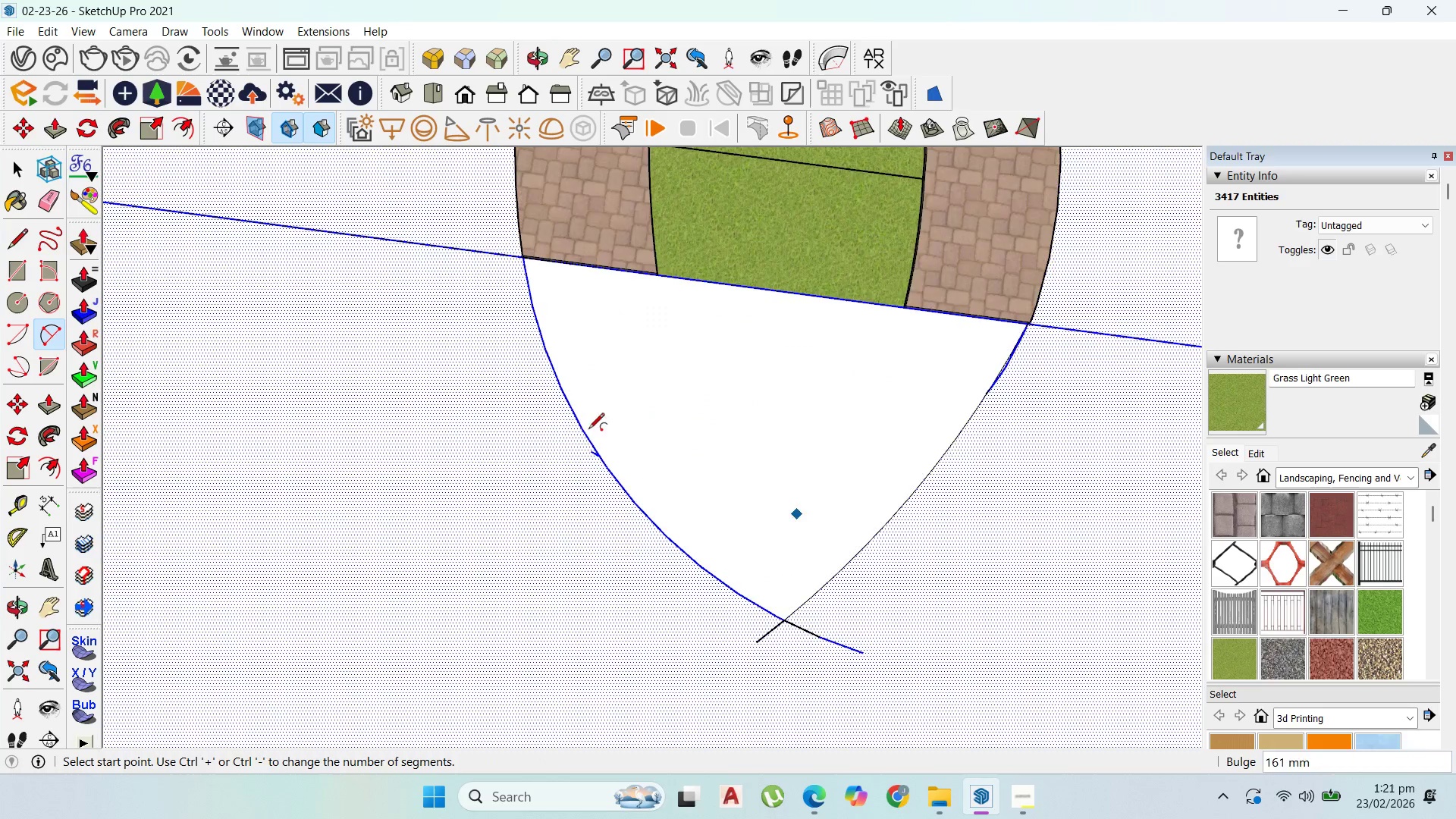 
scroll: coordinate [802, 527], scroll_direction: down, amount: 11.0
 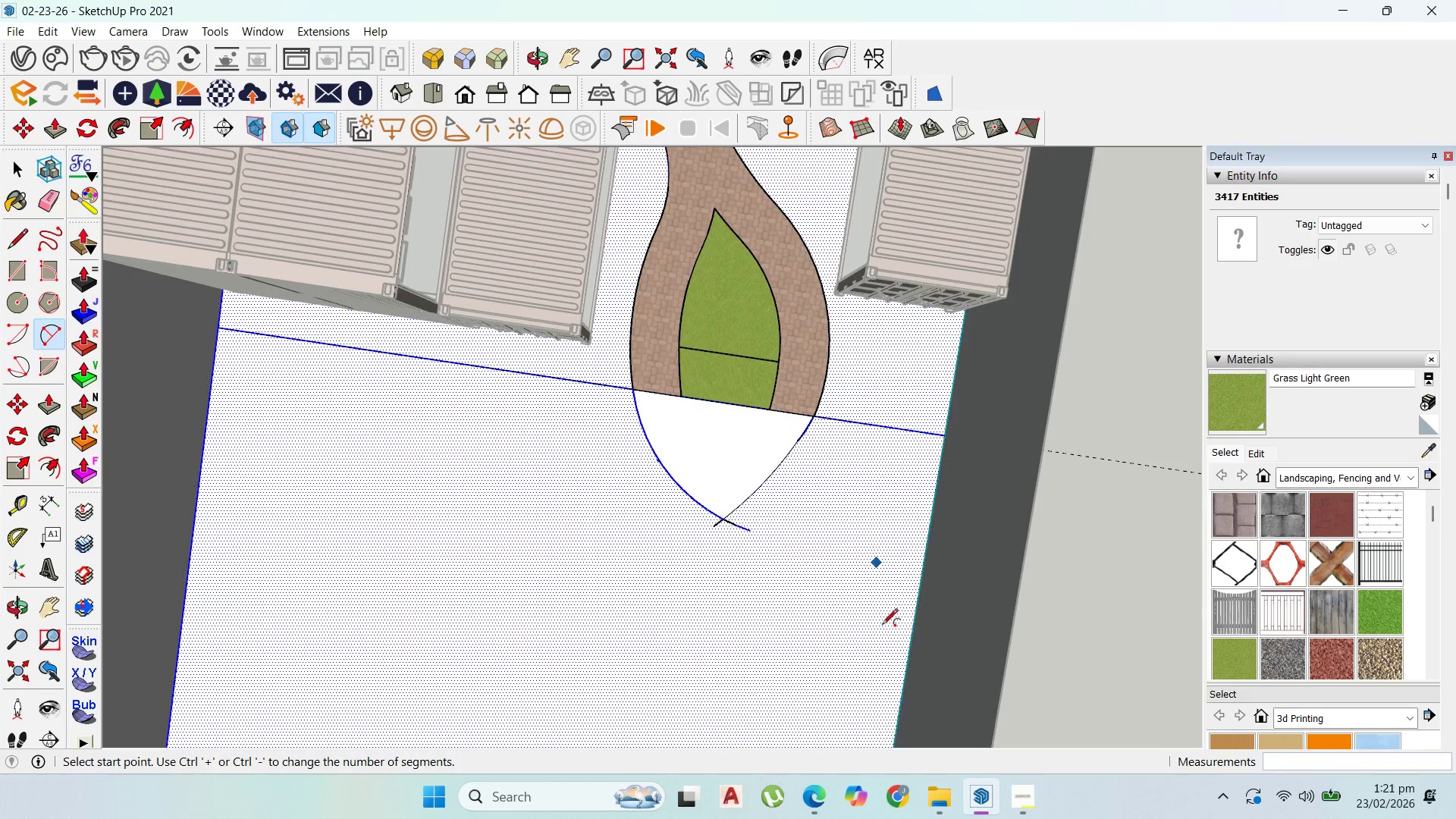 
scroll: coordinate [723, 529], scroll_direction: up, amount: 9.0
 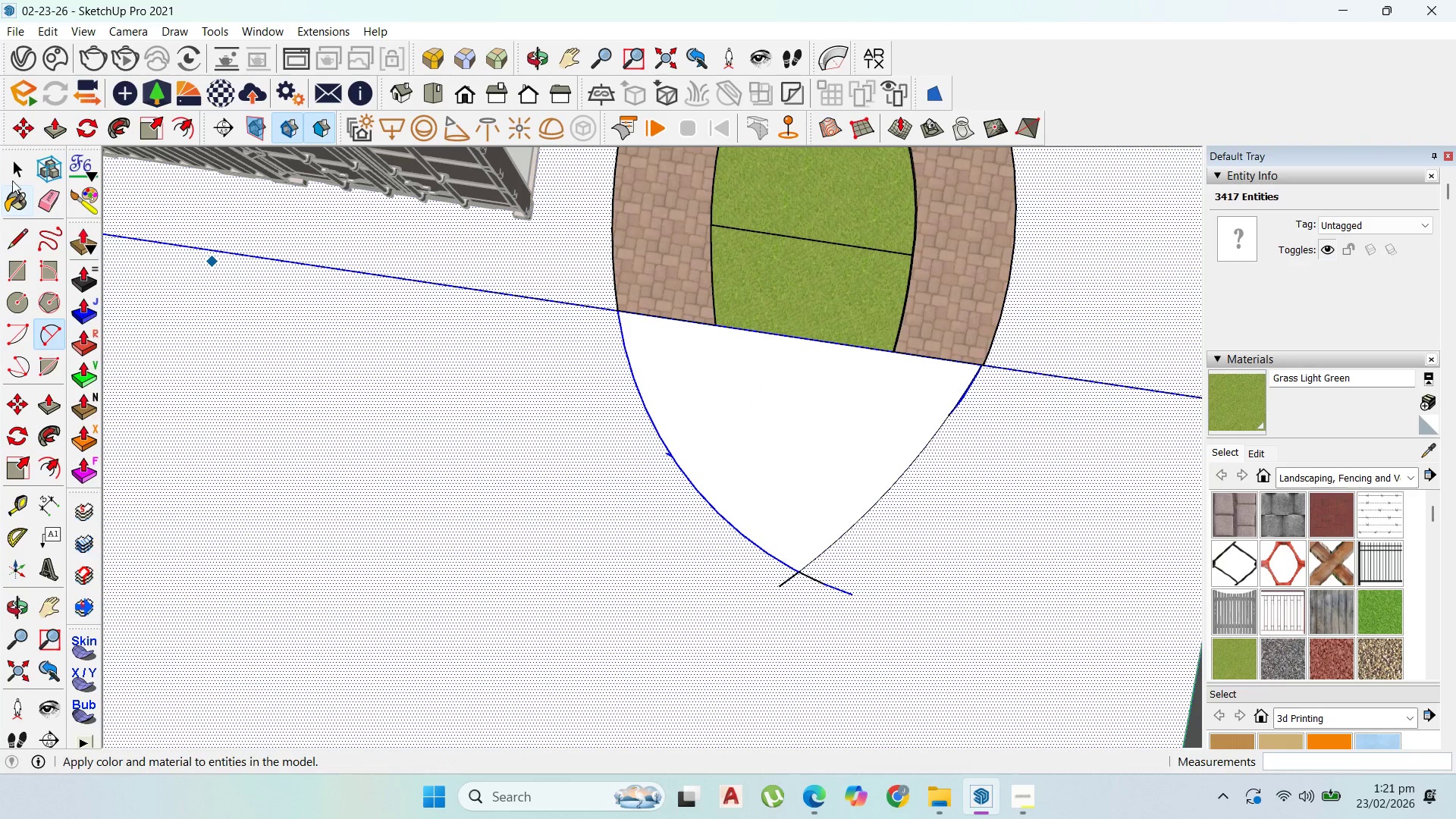 
left_click_drag(start_coordinate=[13, 165], to_coordinate=[35, 165])
 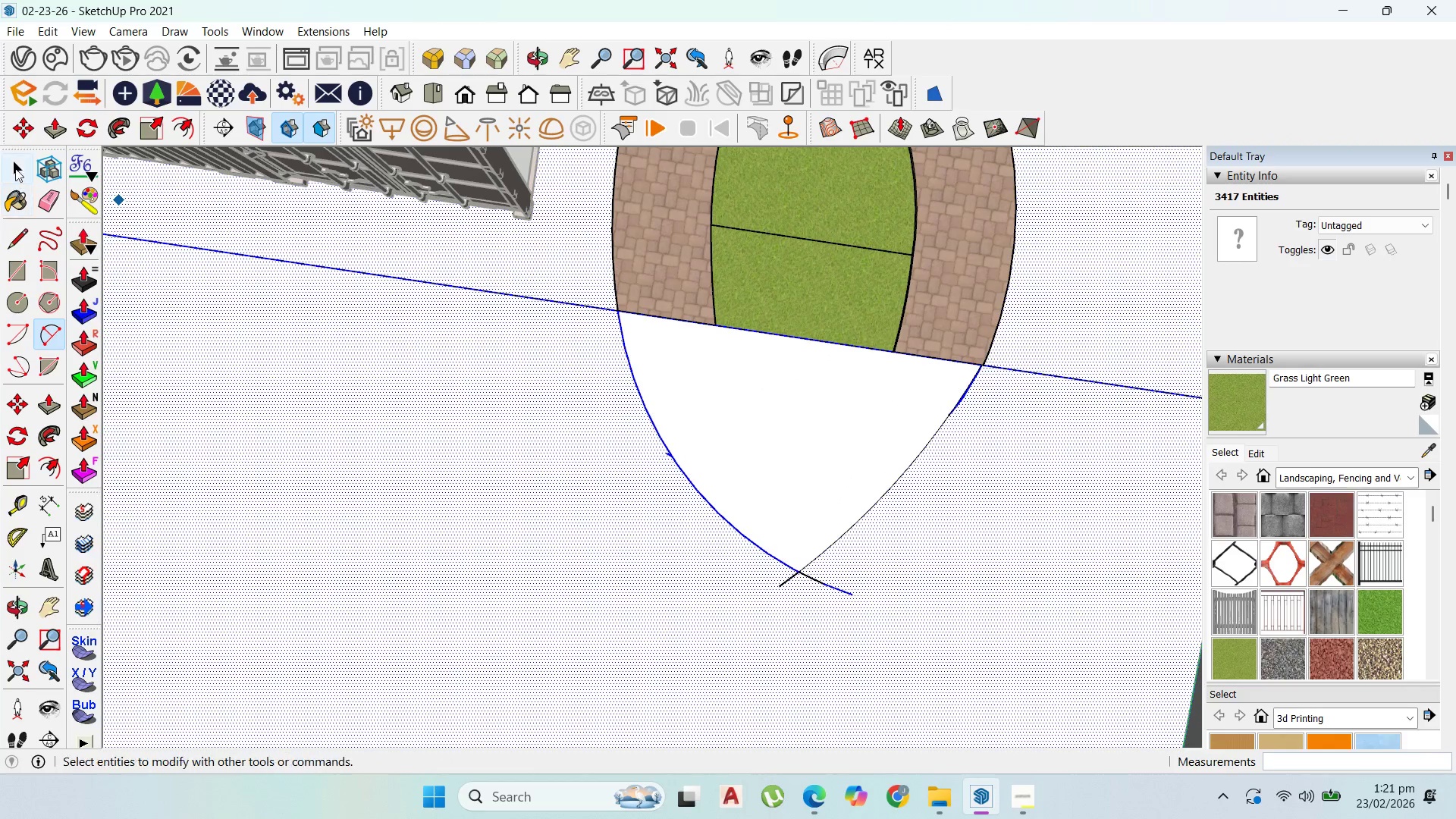 
double_click([808, 391])
 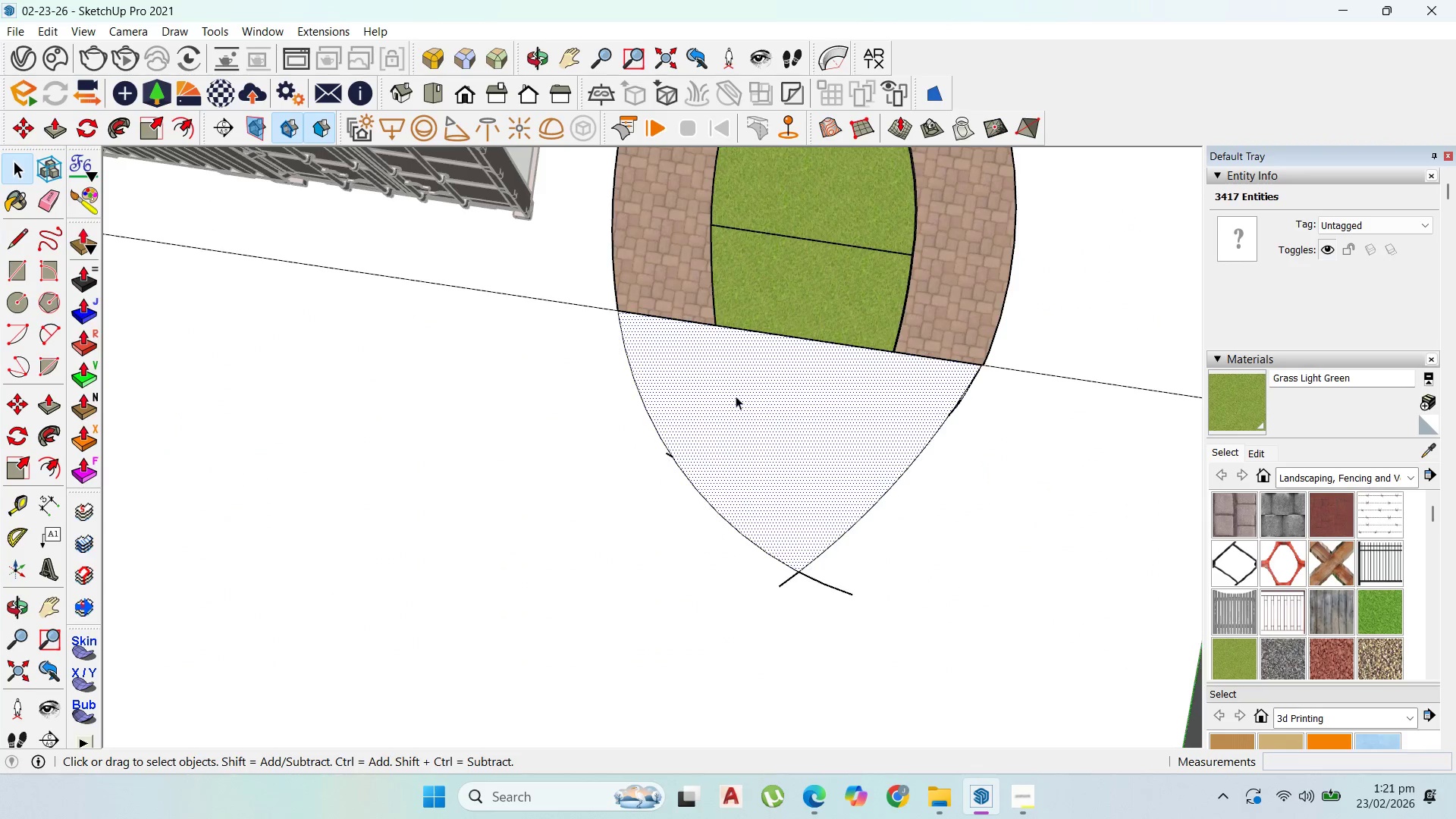 
scroll: coordinate [736, 388], scroll_direction: up, amount: 3.0
 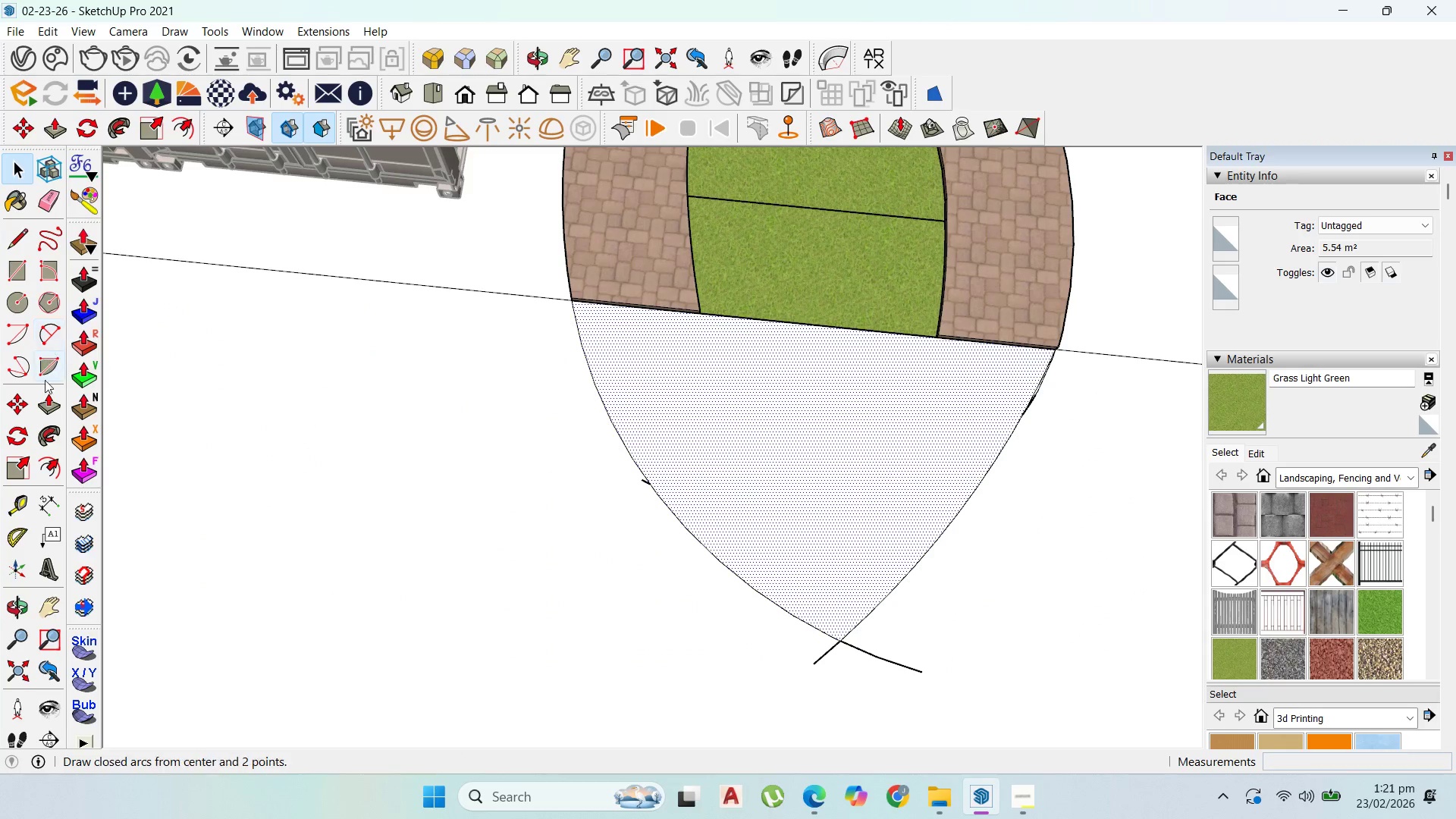 
left_click_drag(start_coordinate=[42, 466], to_coordinate=[56, 466])
 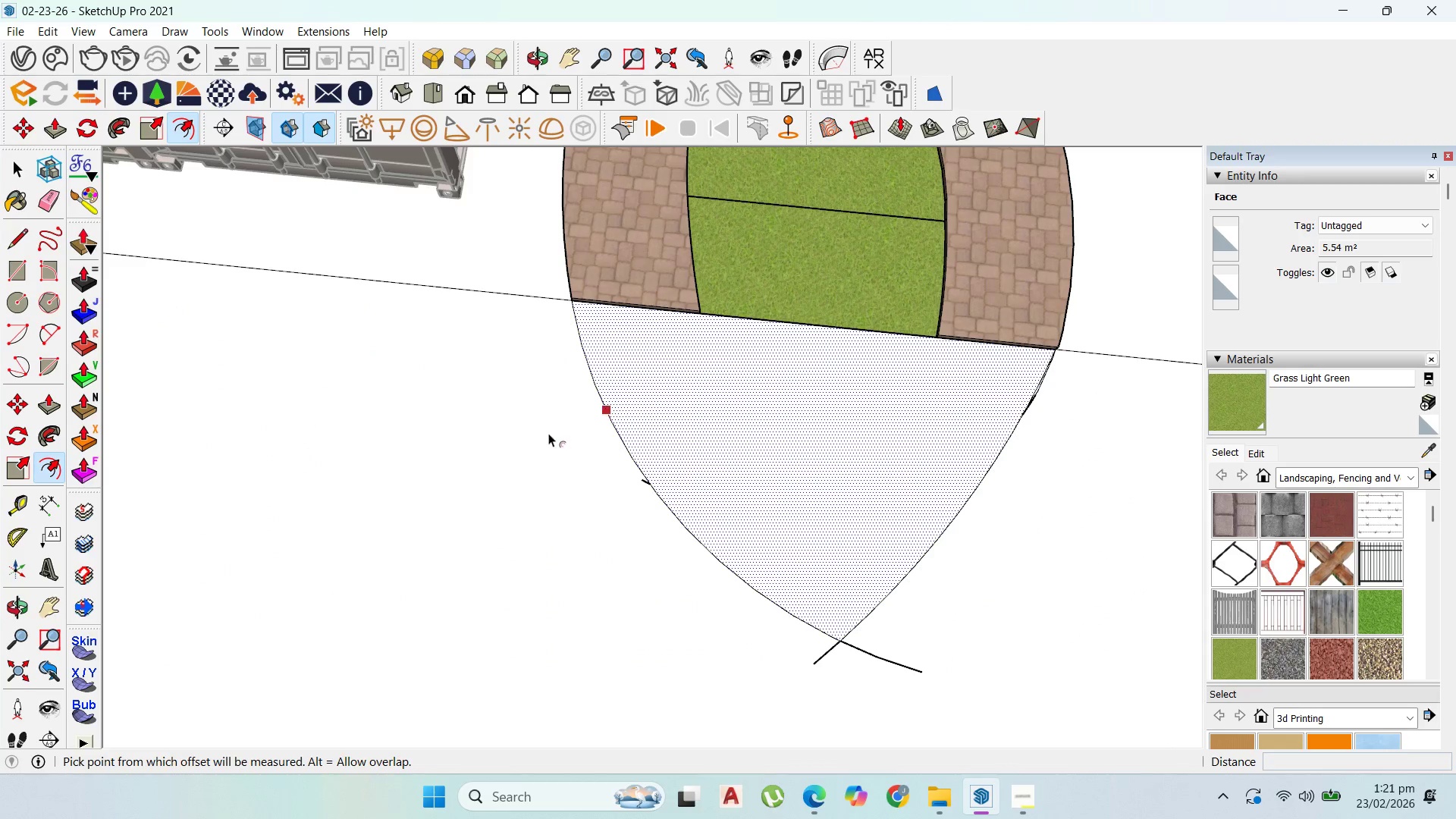 
left_click_drag(start_coordinate=[551, 431], to_coordinate=[699, 309])
 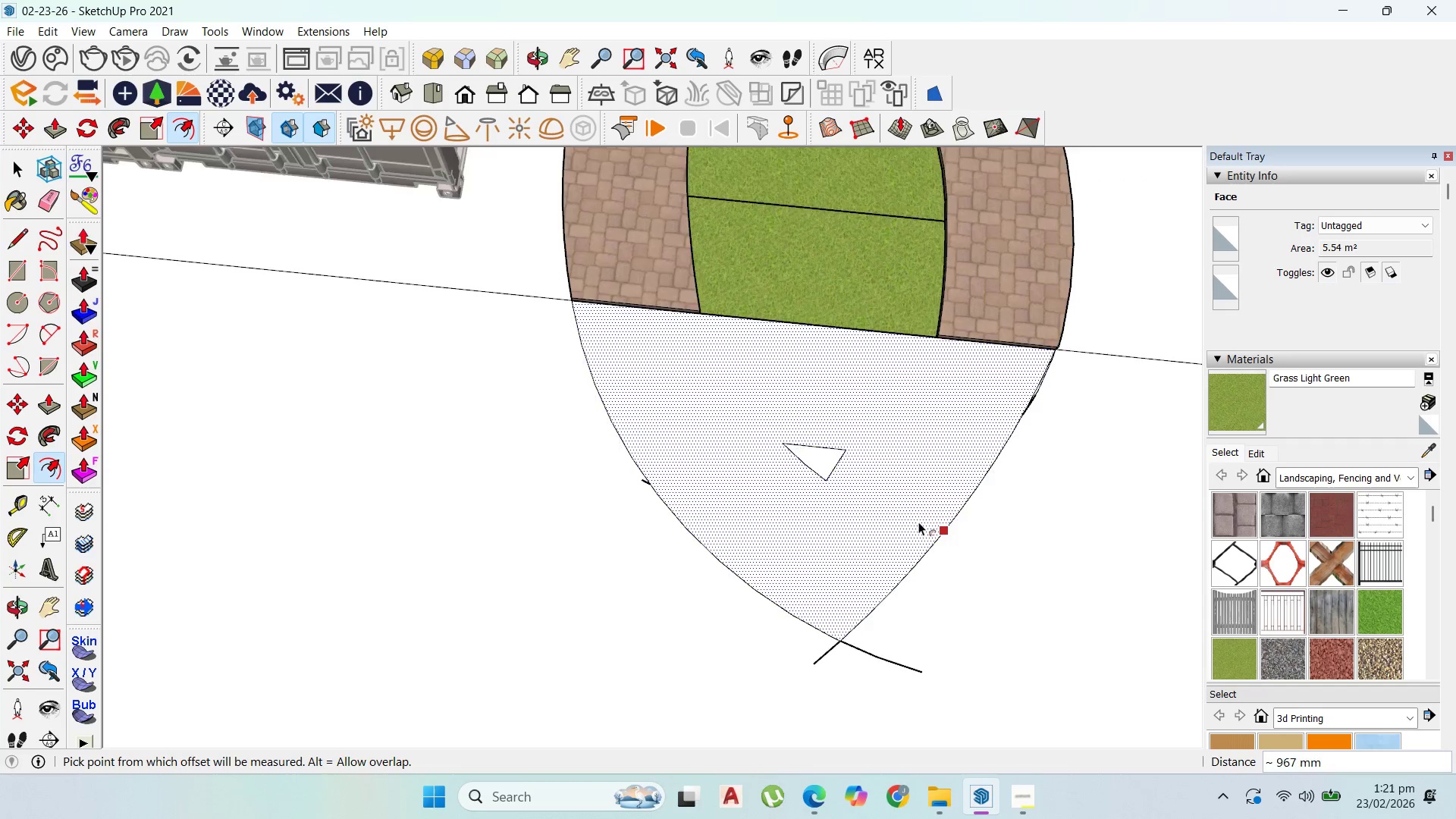 
scroll: coordinate [686, 462], scroll_direction: up, amount: 5.0
 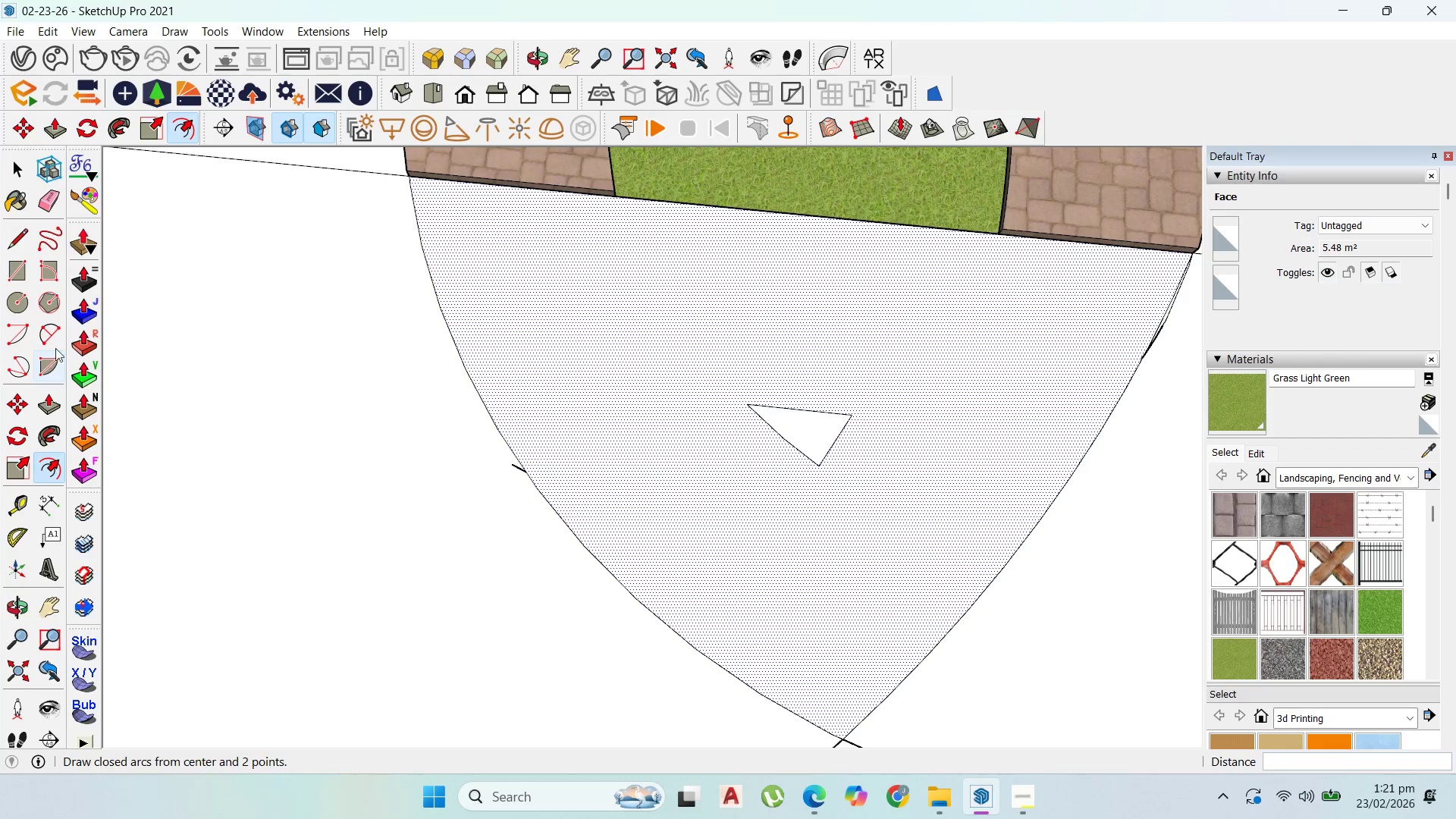 
left_click([55, 327])
 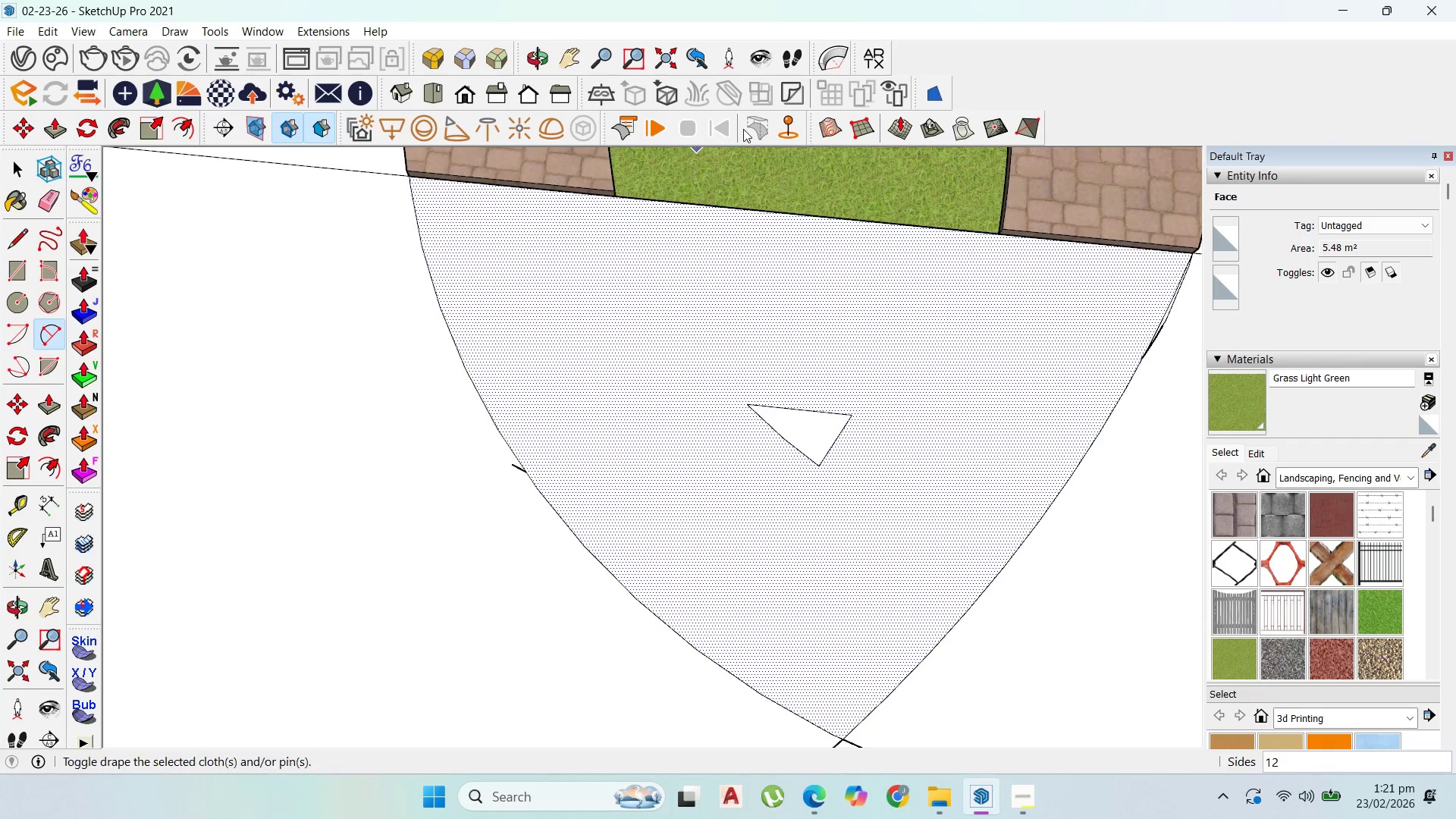 
scroll: coordinate [670, 180], scroll_direction: up, amount: 4.0
 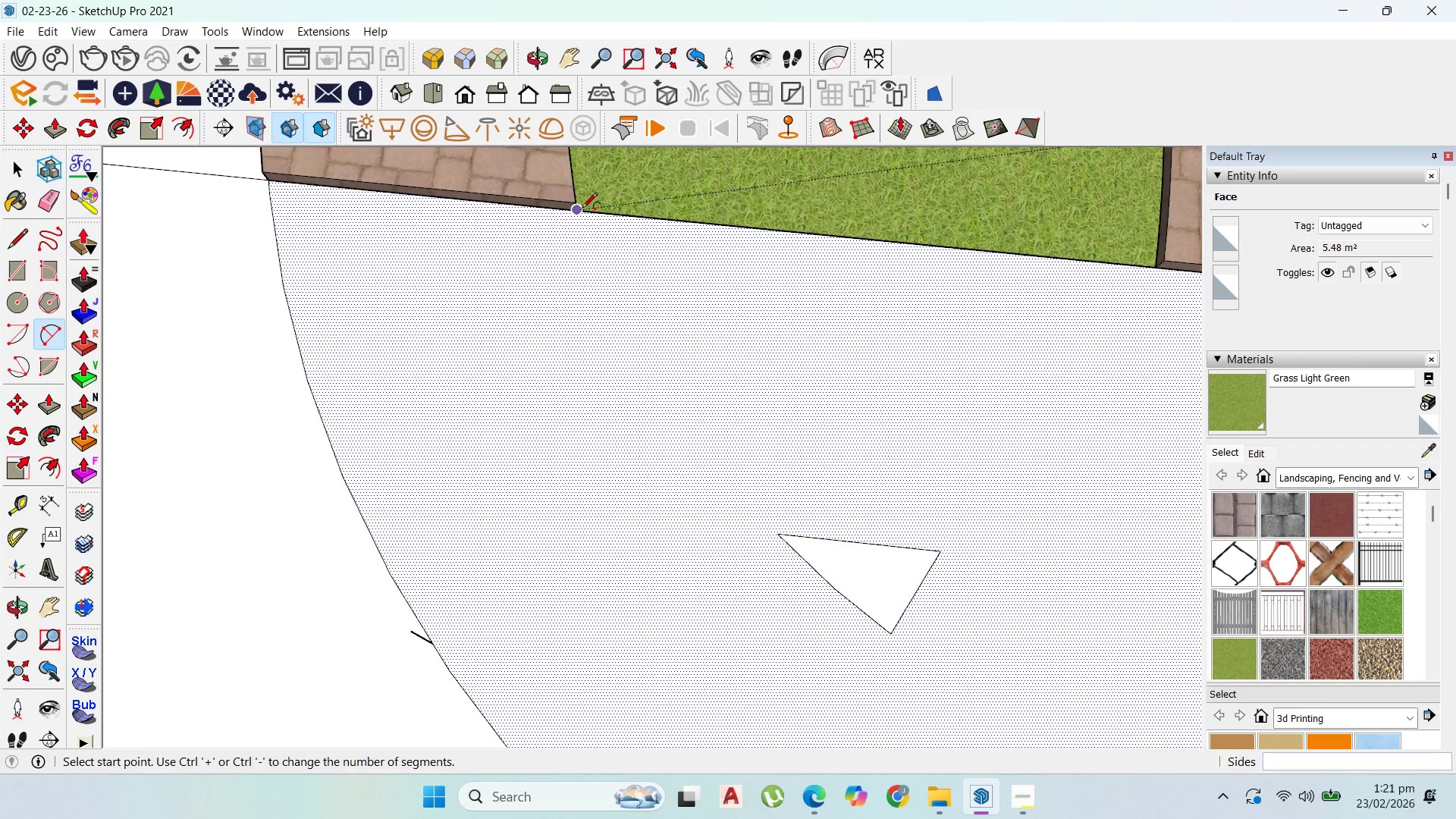 
left_click_drag(start_coordinate=[582, 209], to_coordinate=[582, 218])
 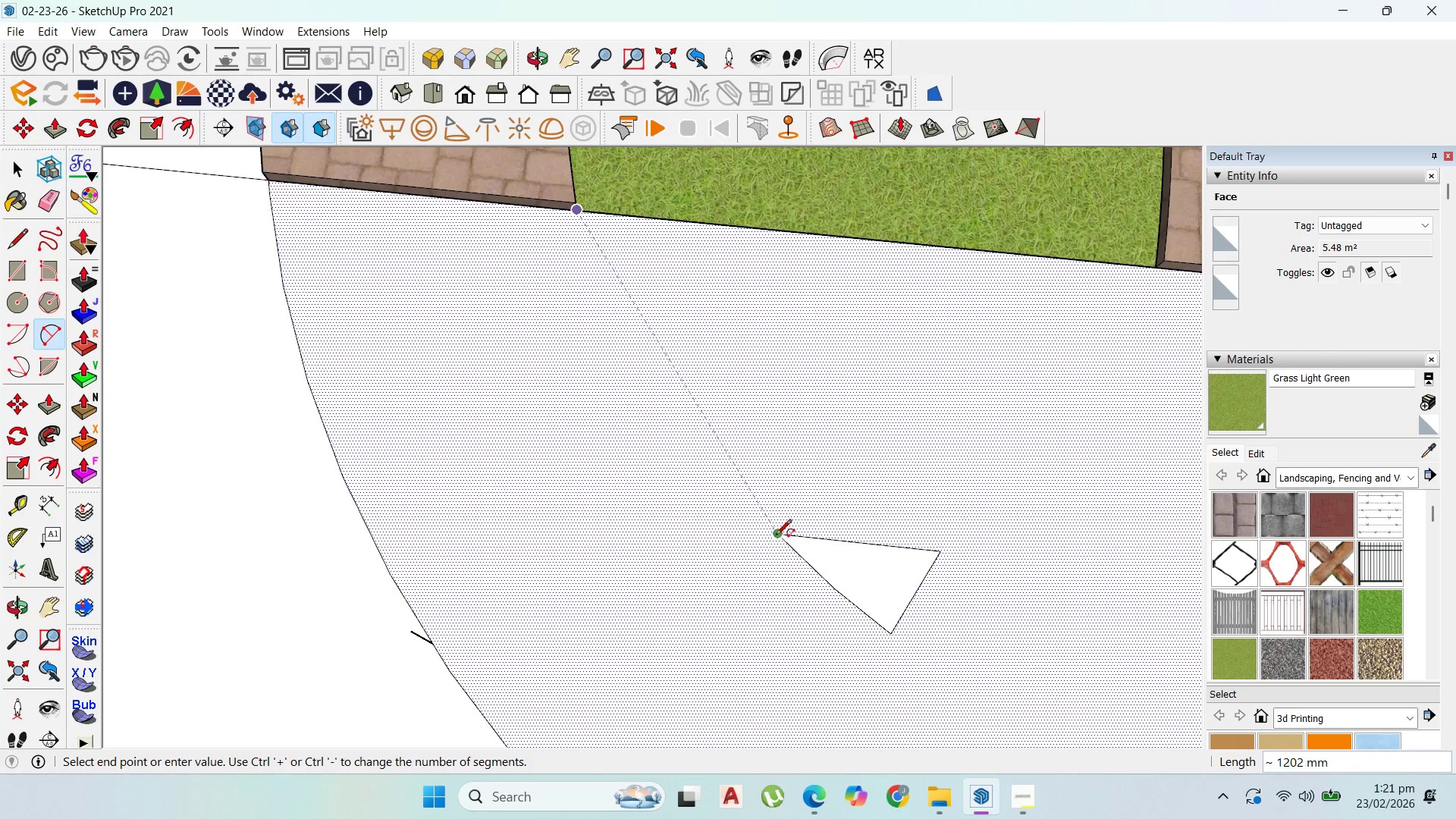 
left_click([781, 538])
 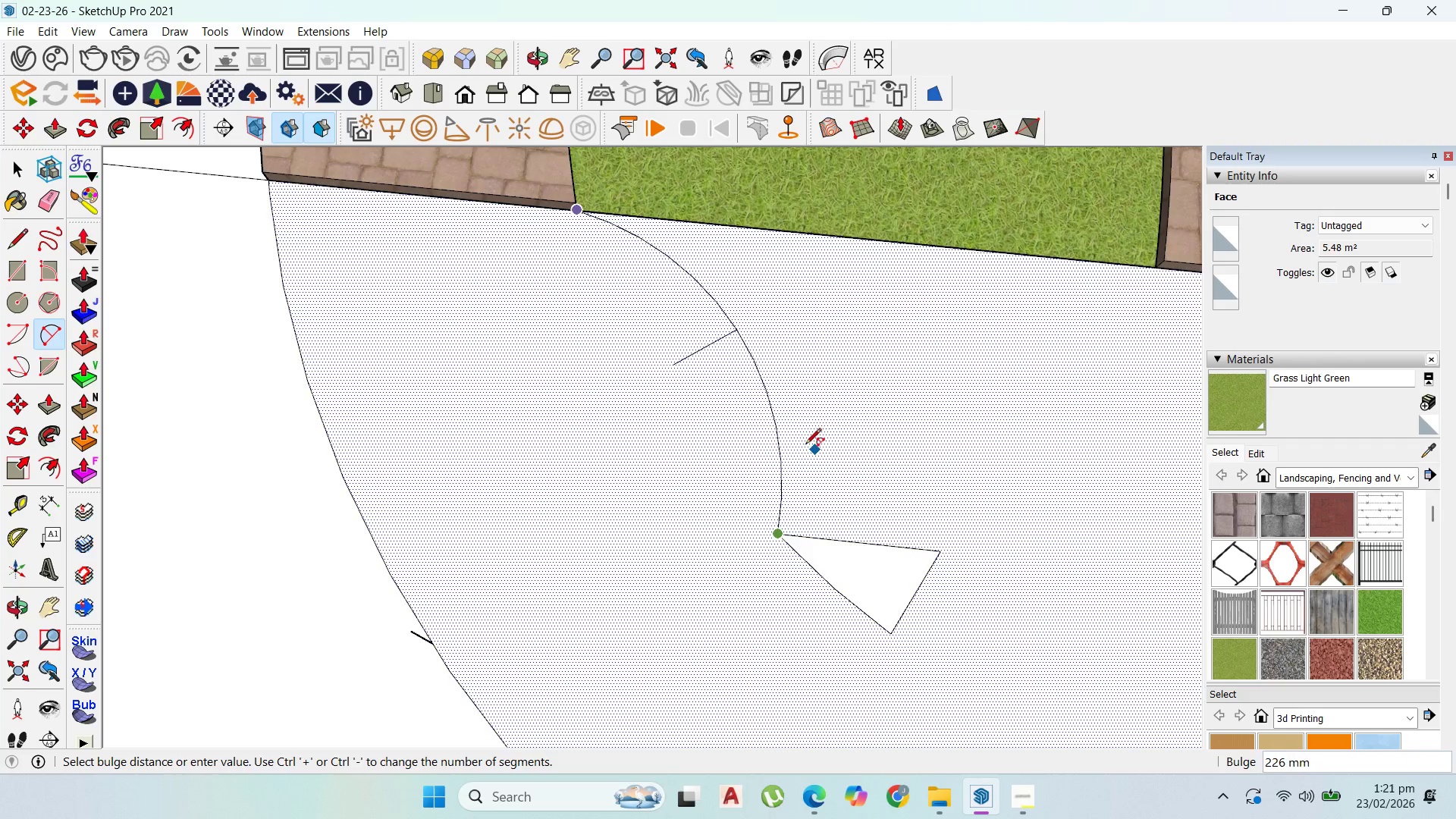 
scroll: coordinate [745, 435], scroll_direction: up, amount: 2.0
 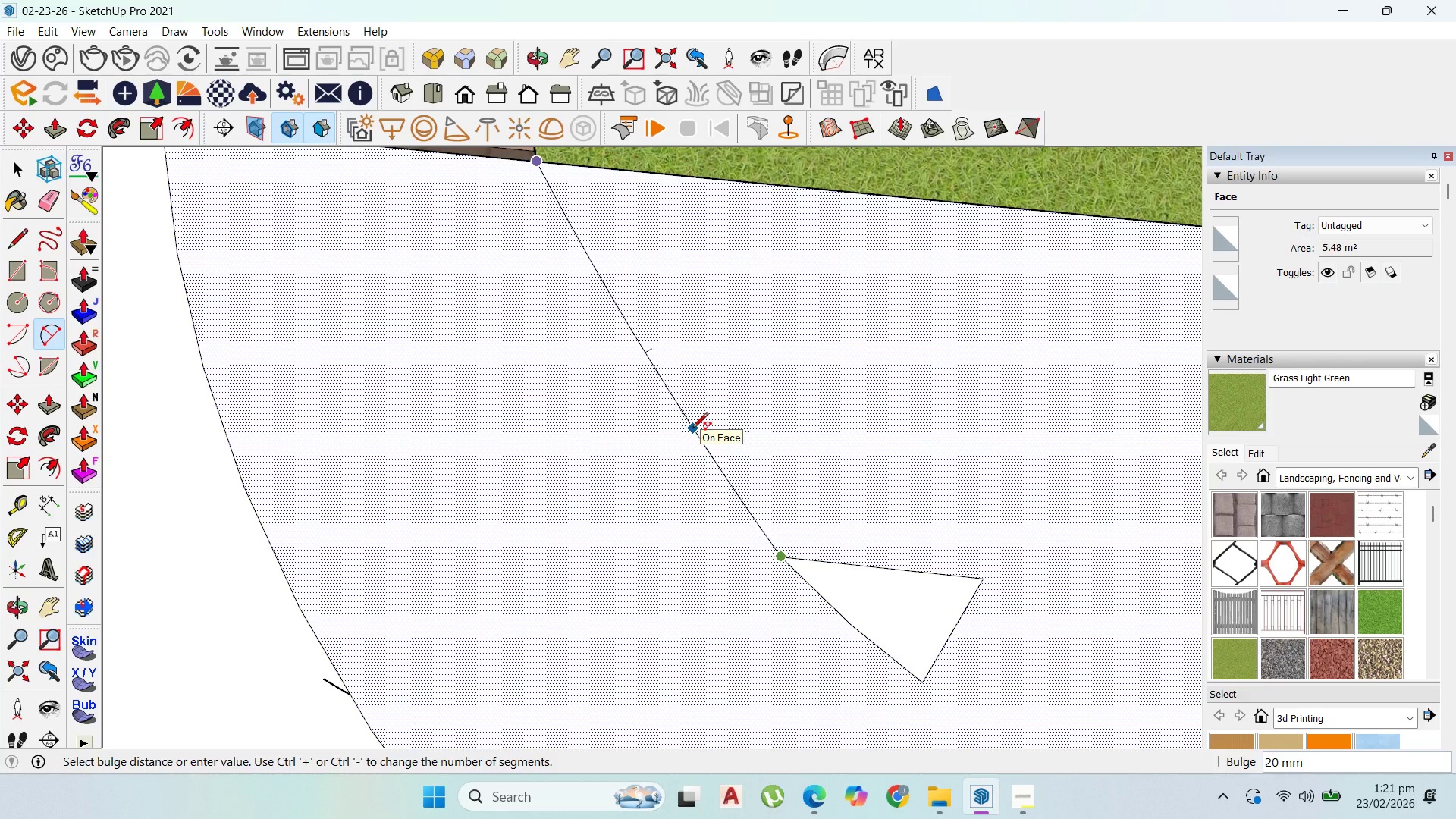 
left_click([686, 426])
 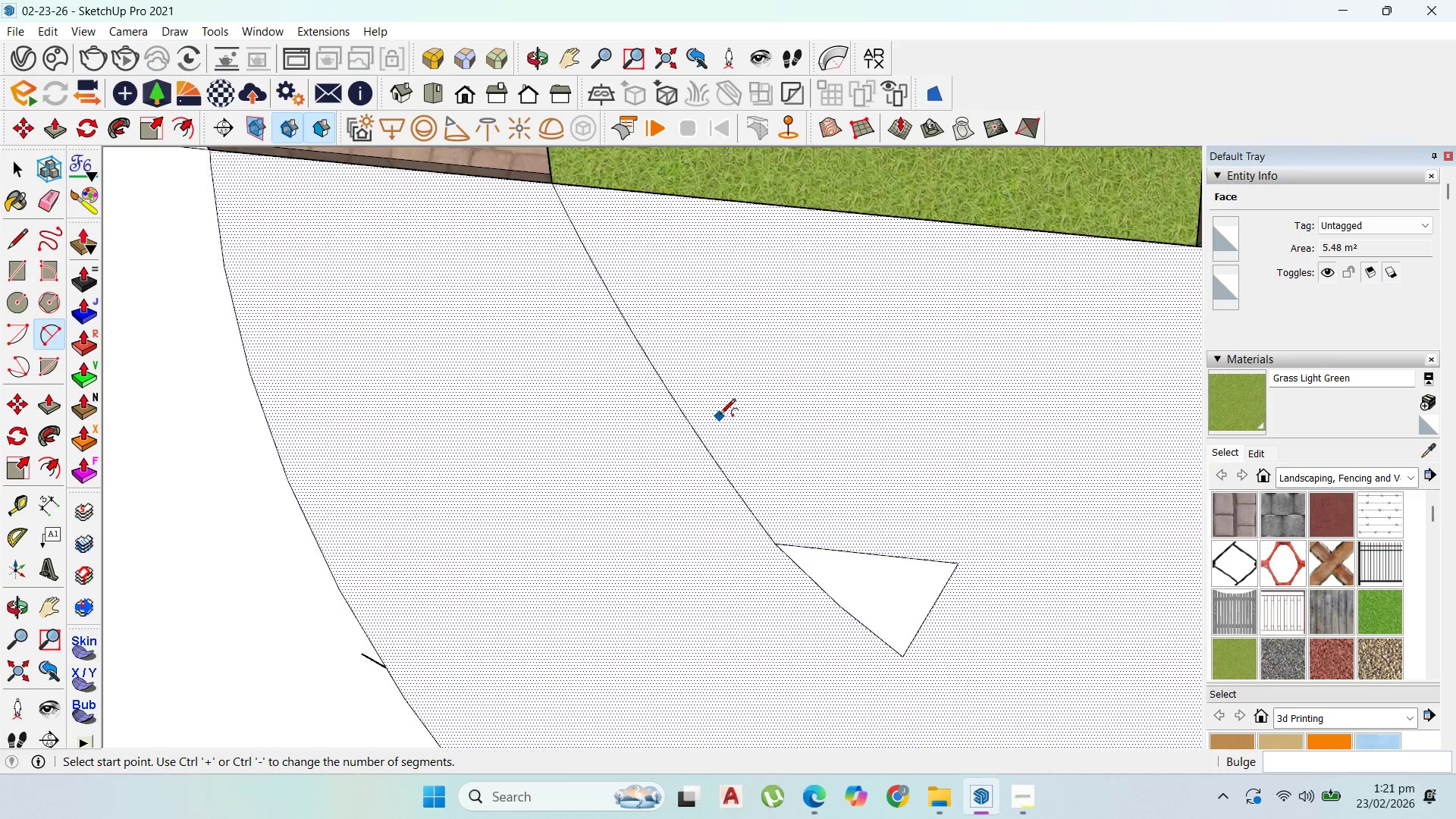 
scroll: coordinate [720, 416], scroll_direction: down, amount: 4.0
 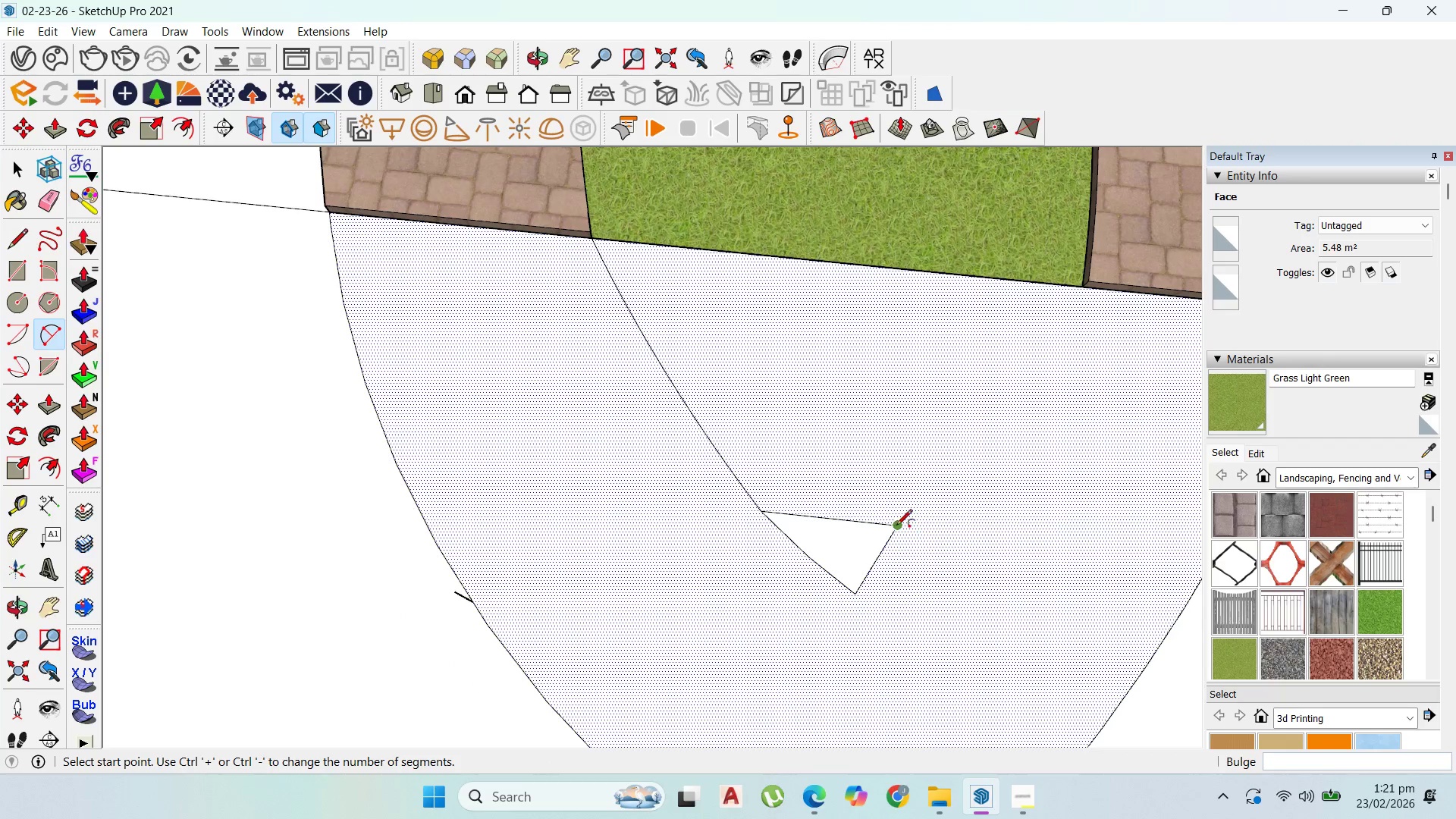 
left_click([896, 526])
 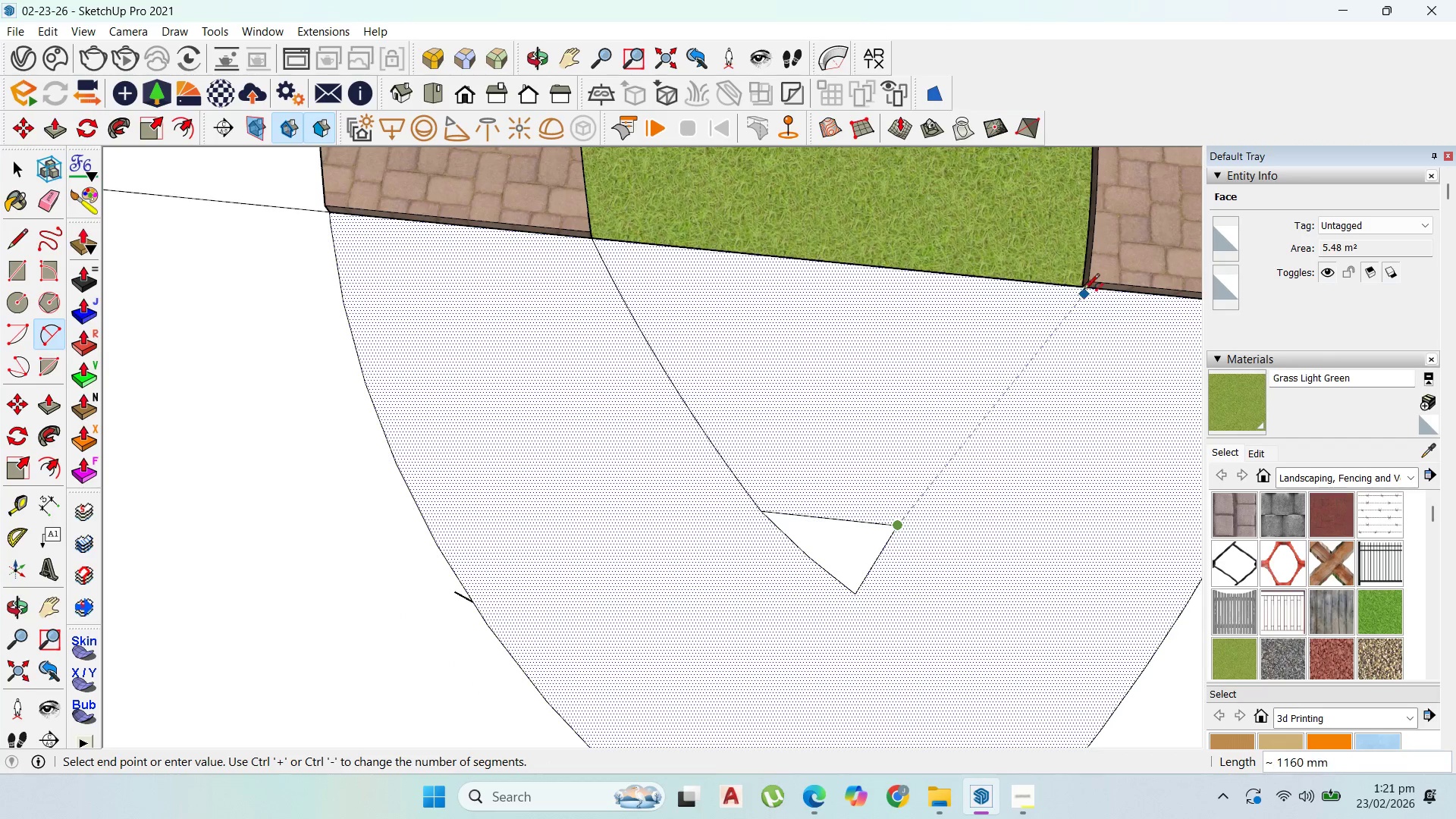 
left_click([1084, 285])
 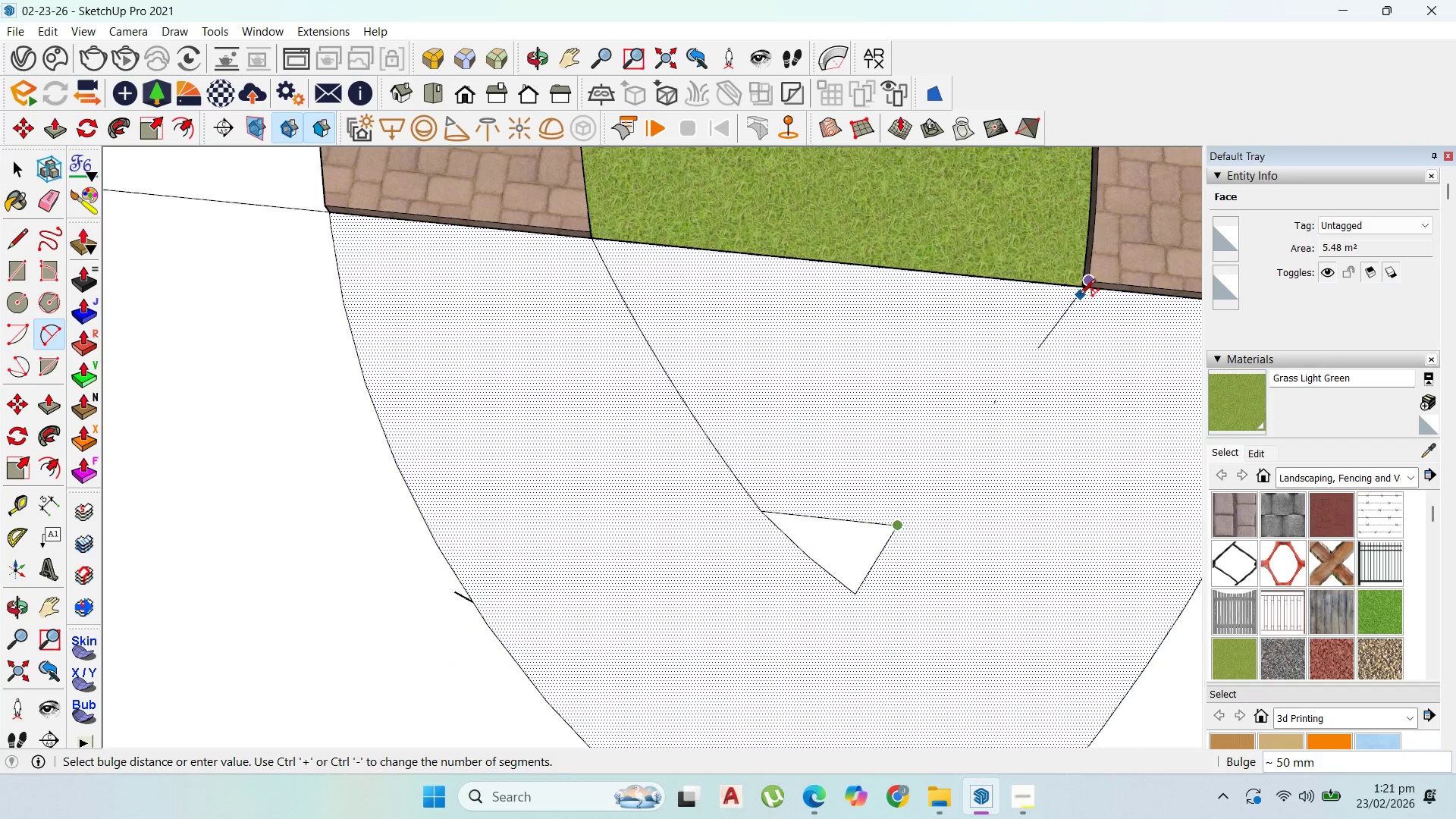 
scroll: coordinate [1079, 300], scroll_direction: up, amount: 2.0
 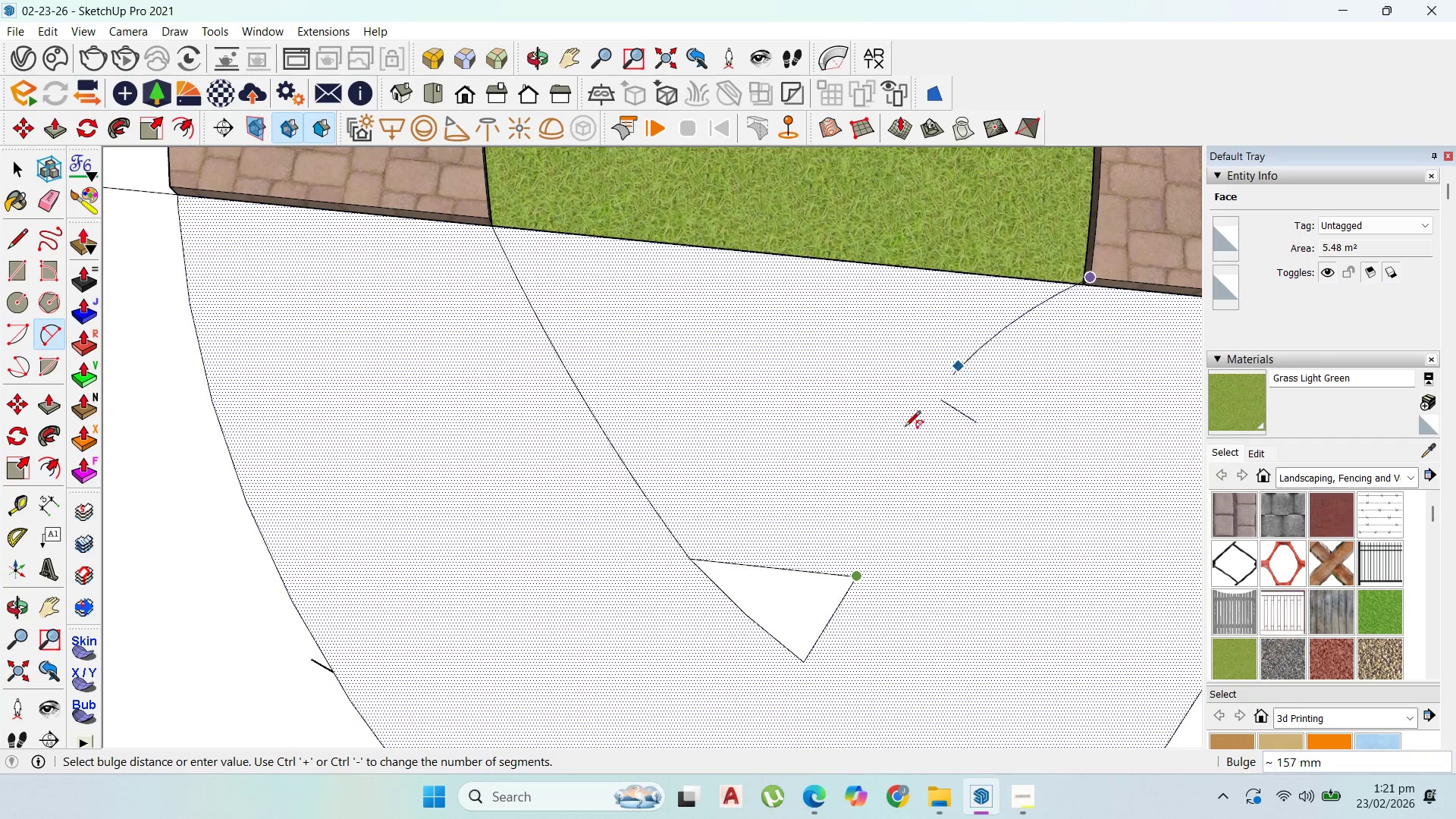 
key(Escape)
 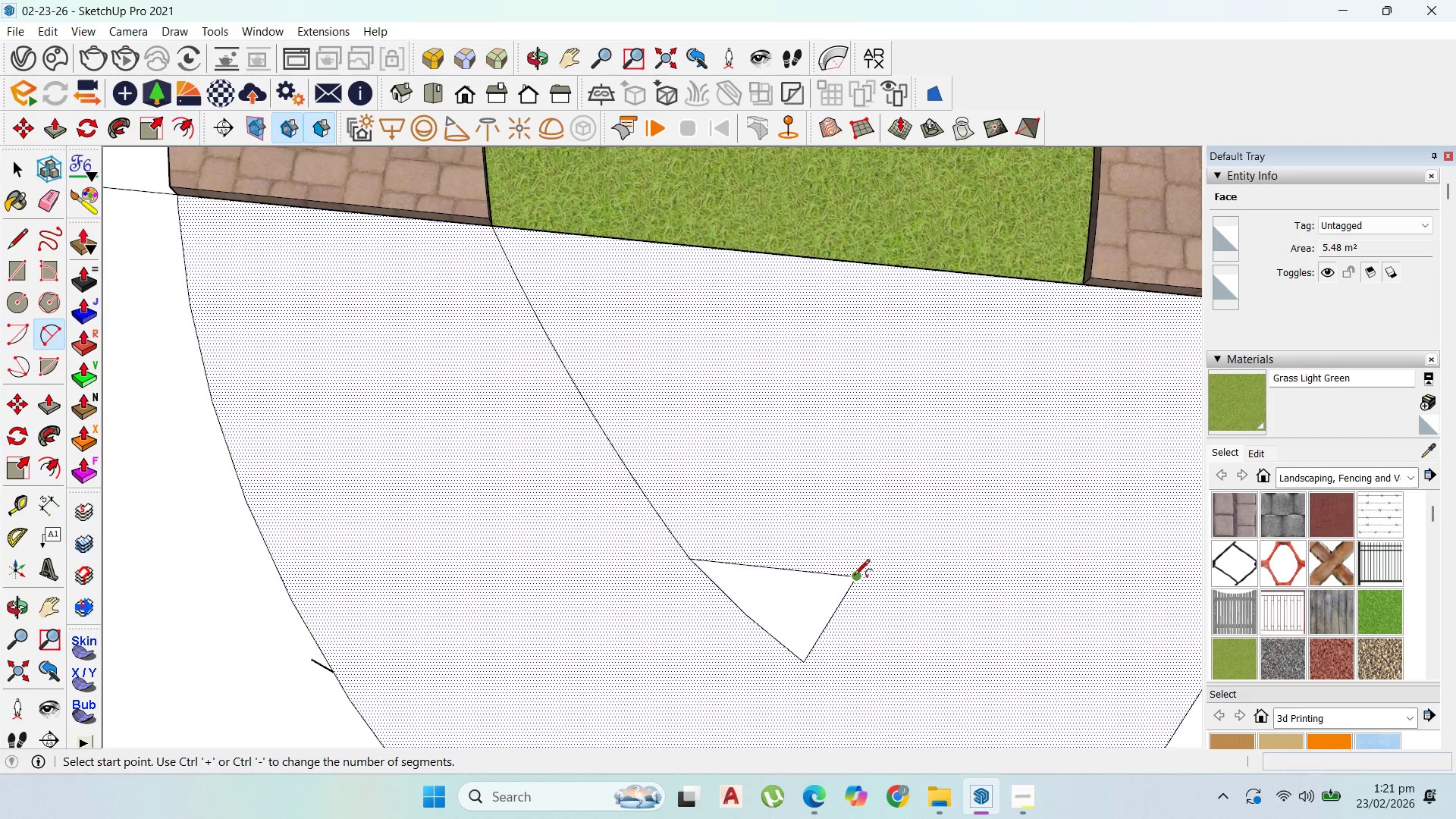 
left_click([854, 577])
 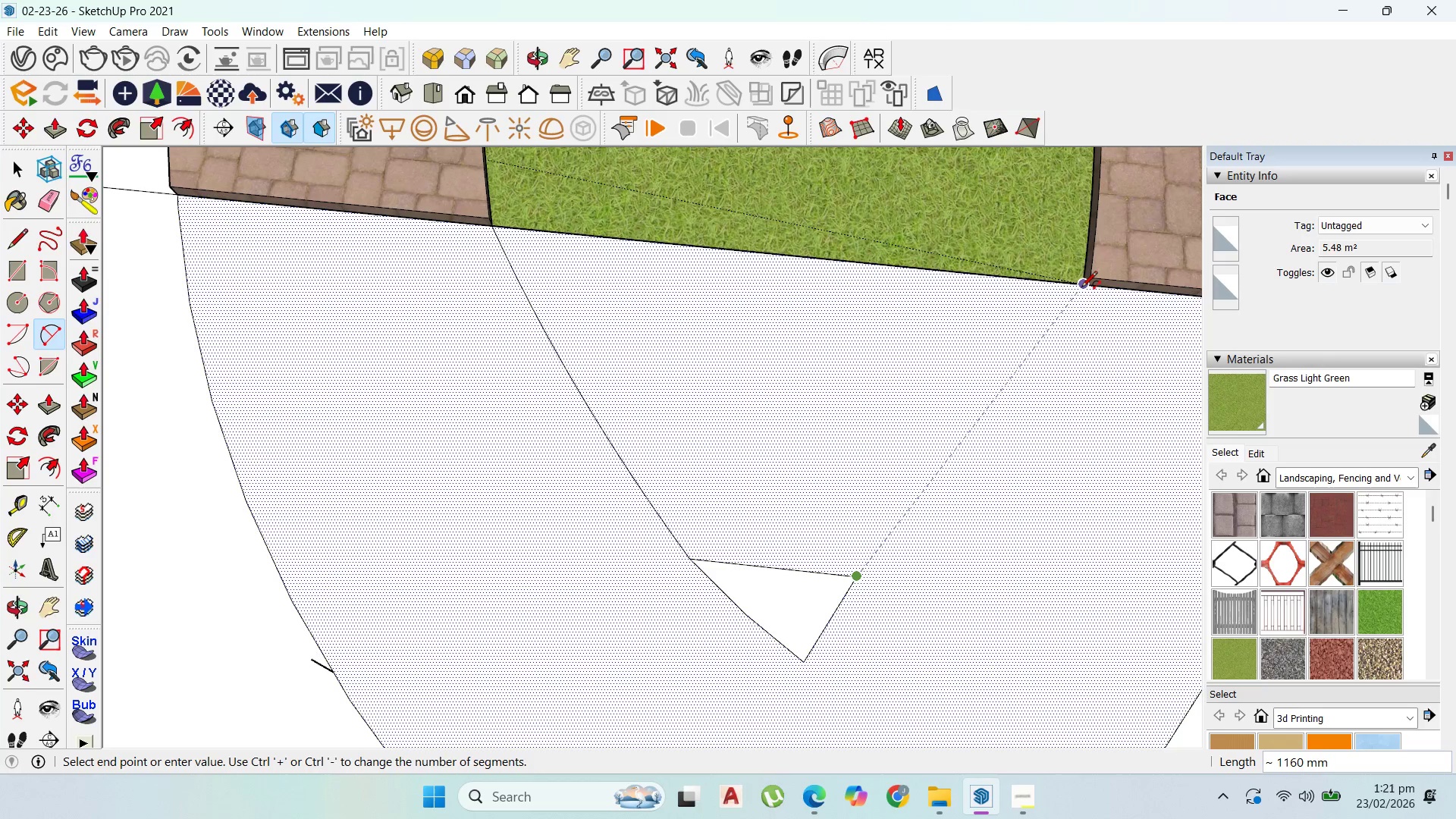 
left_click([1081, 287])
 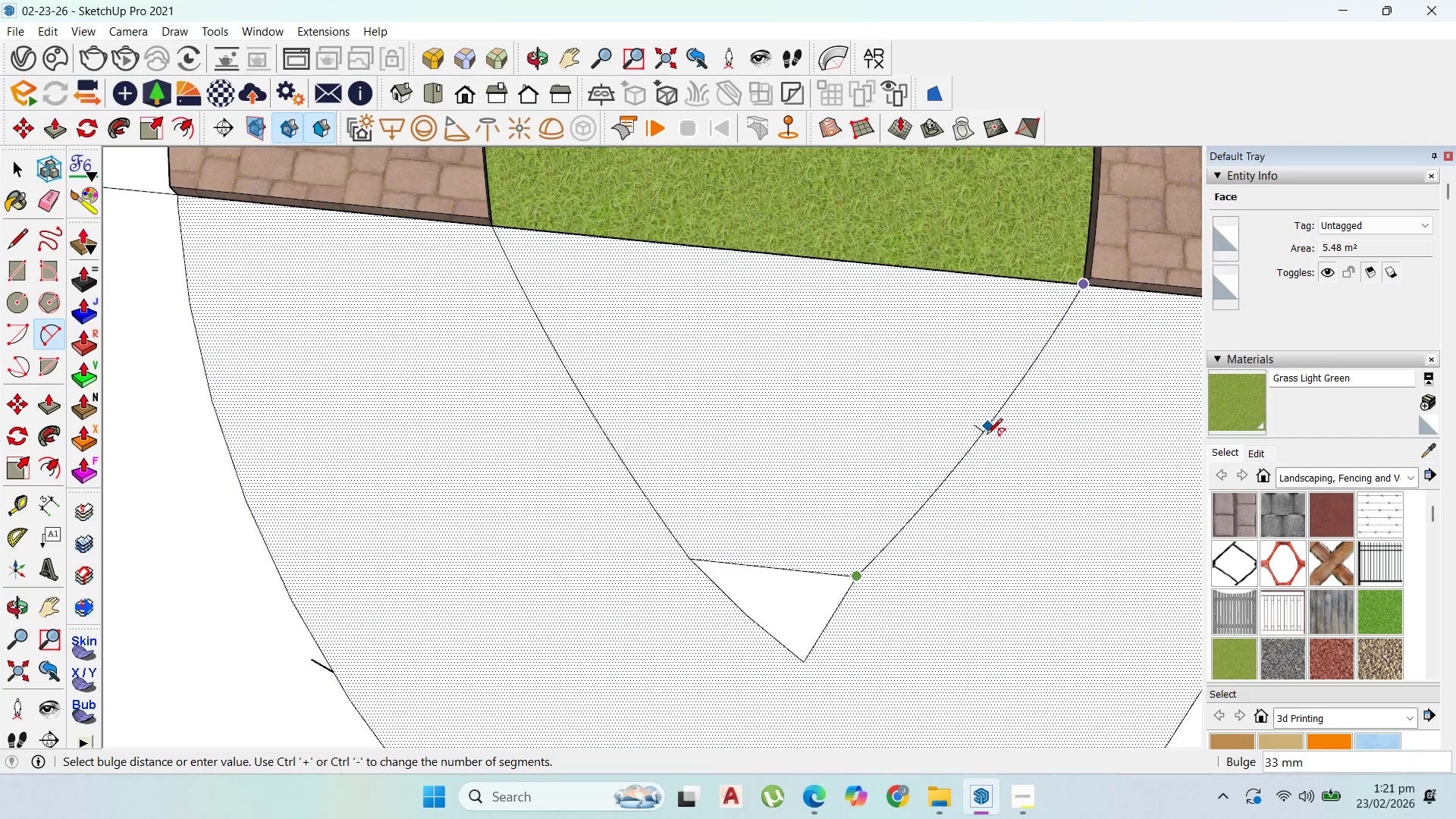 
scroll: coordinate [927, 447], scroll_direction: down, amount: 8.0
 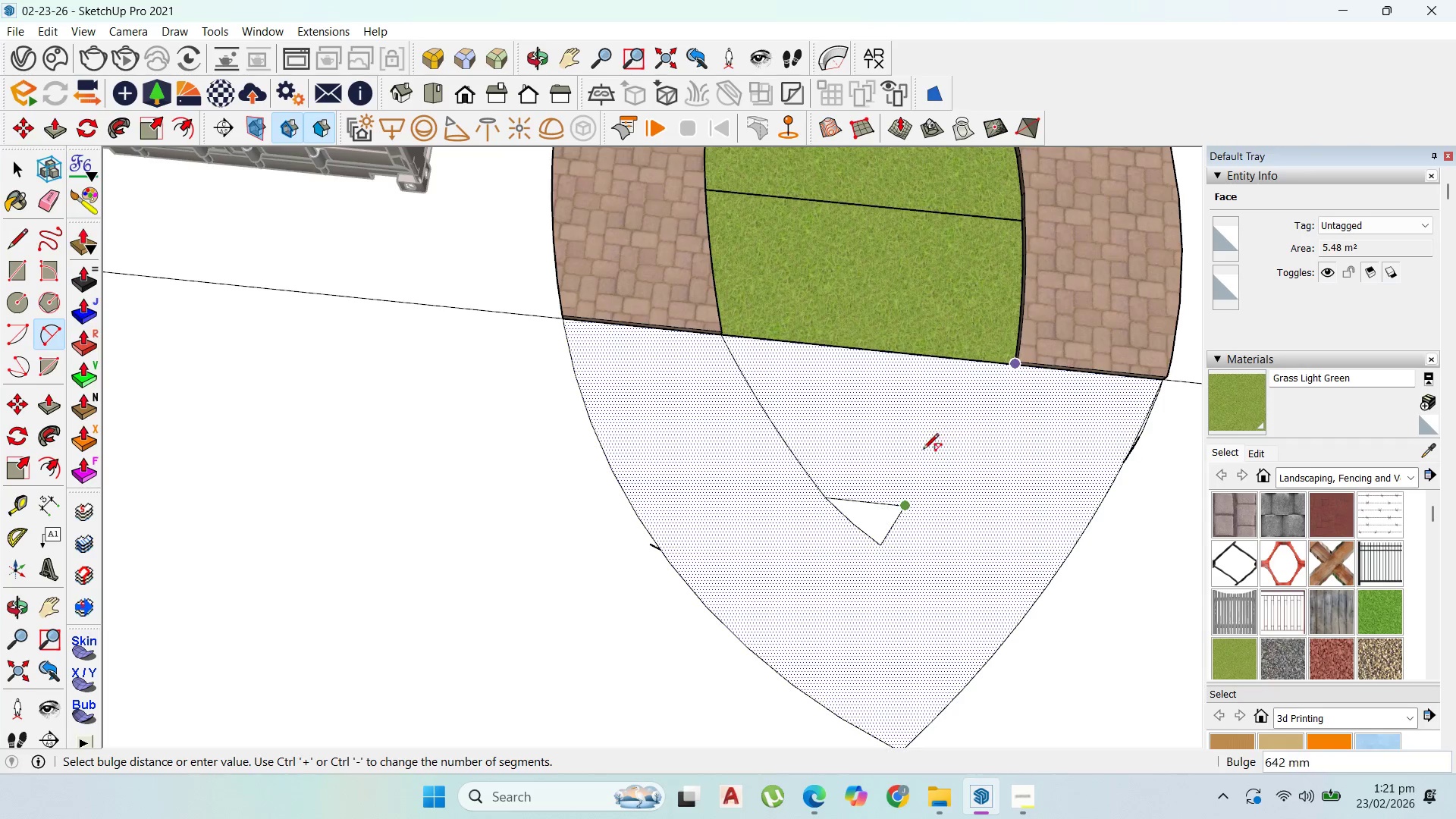 
key(Escape)
 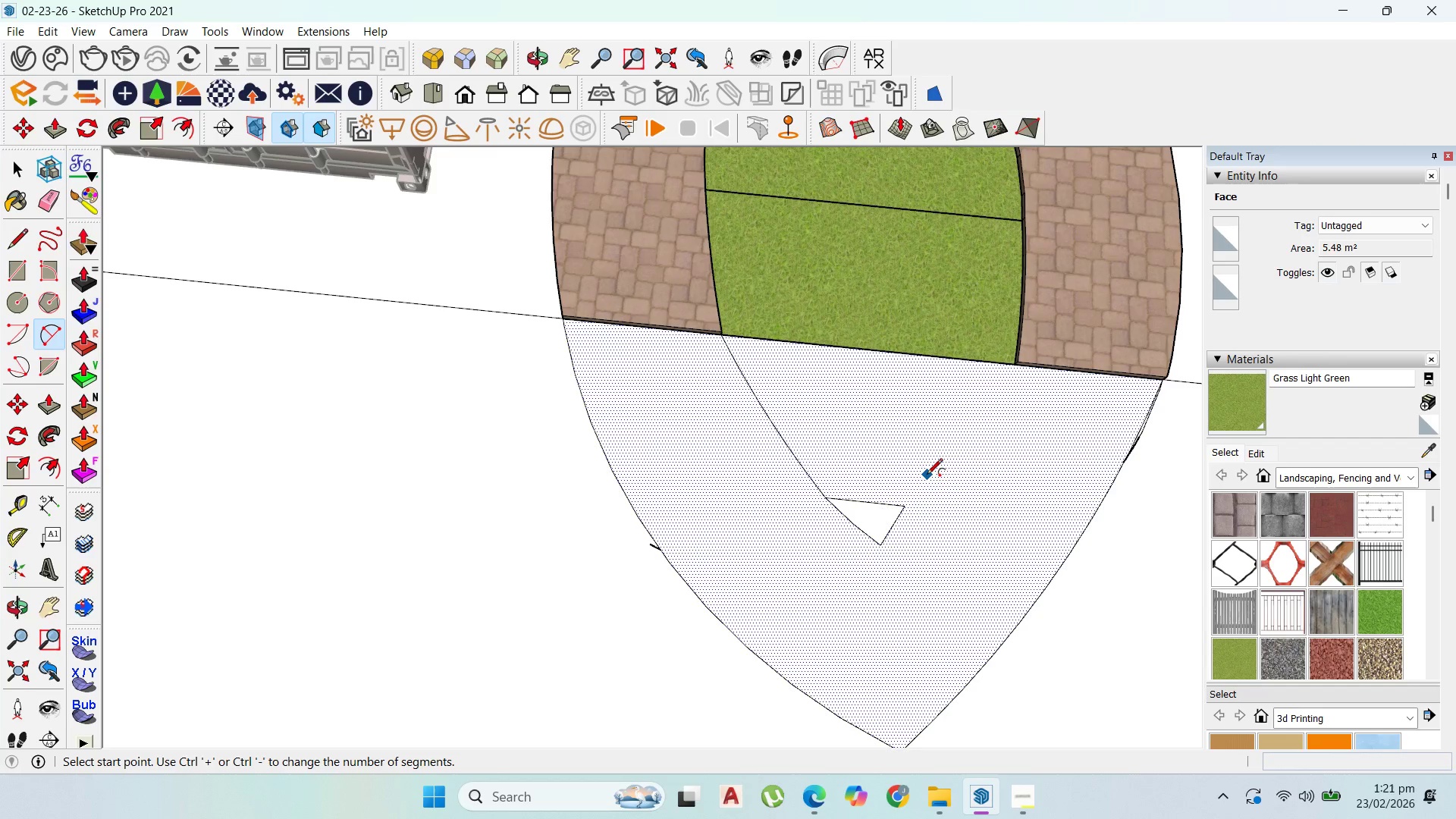 
key(Control+Z)
 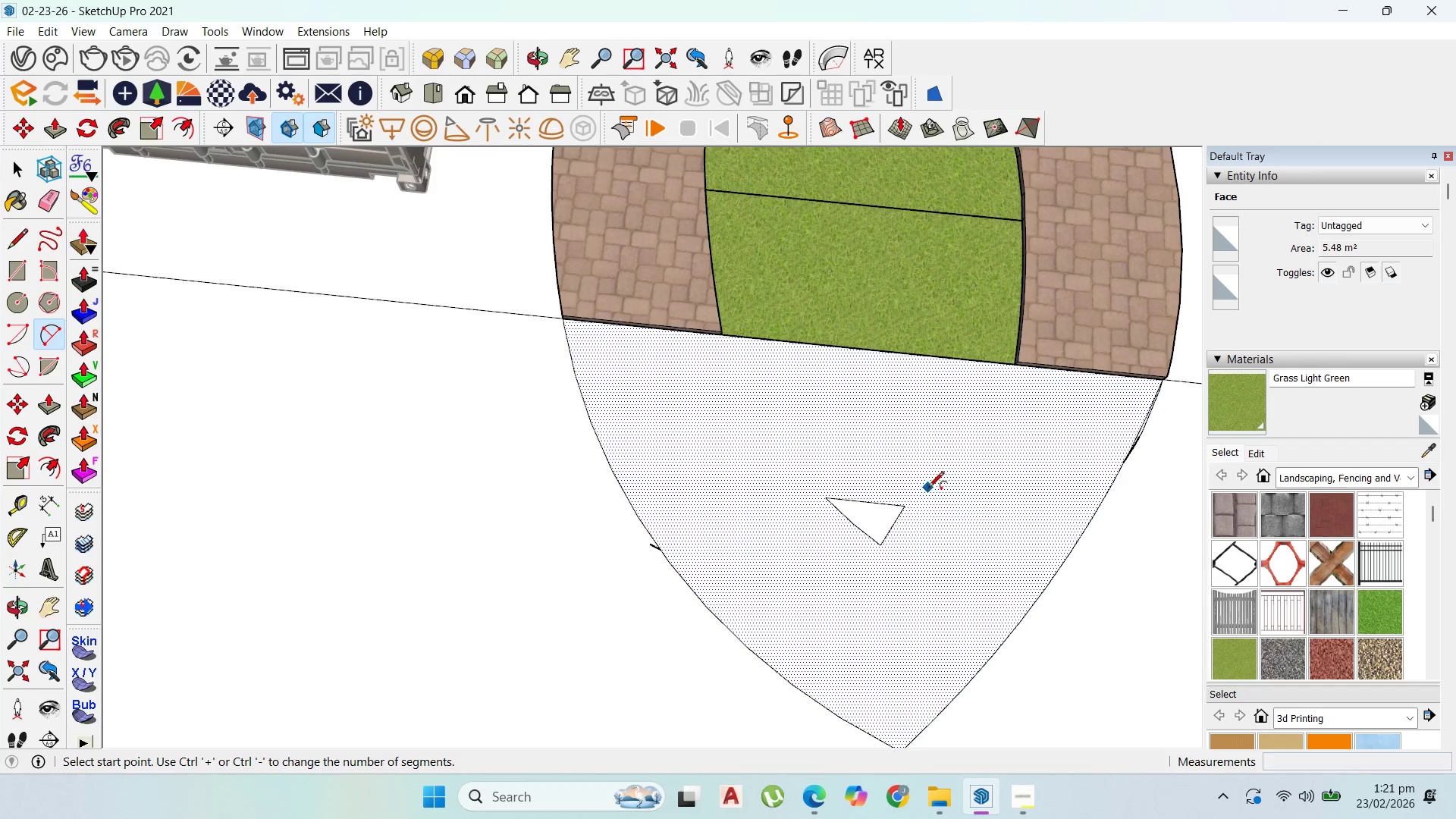 
key(Control+Z)
 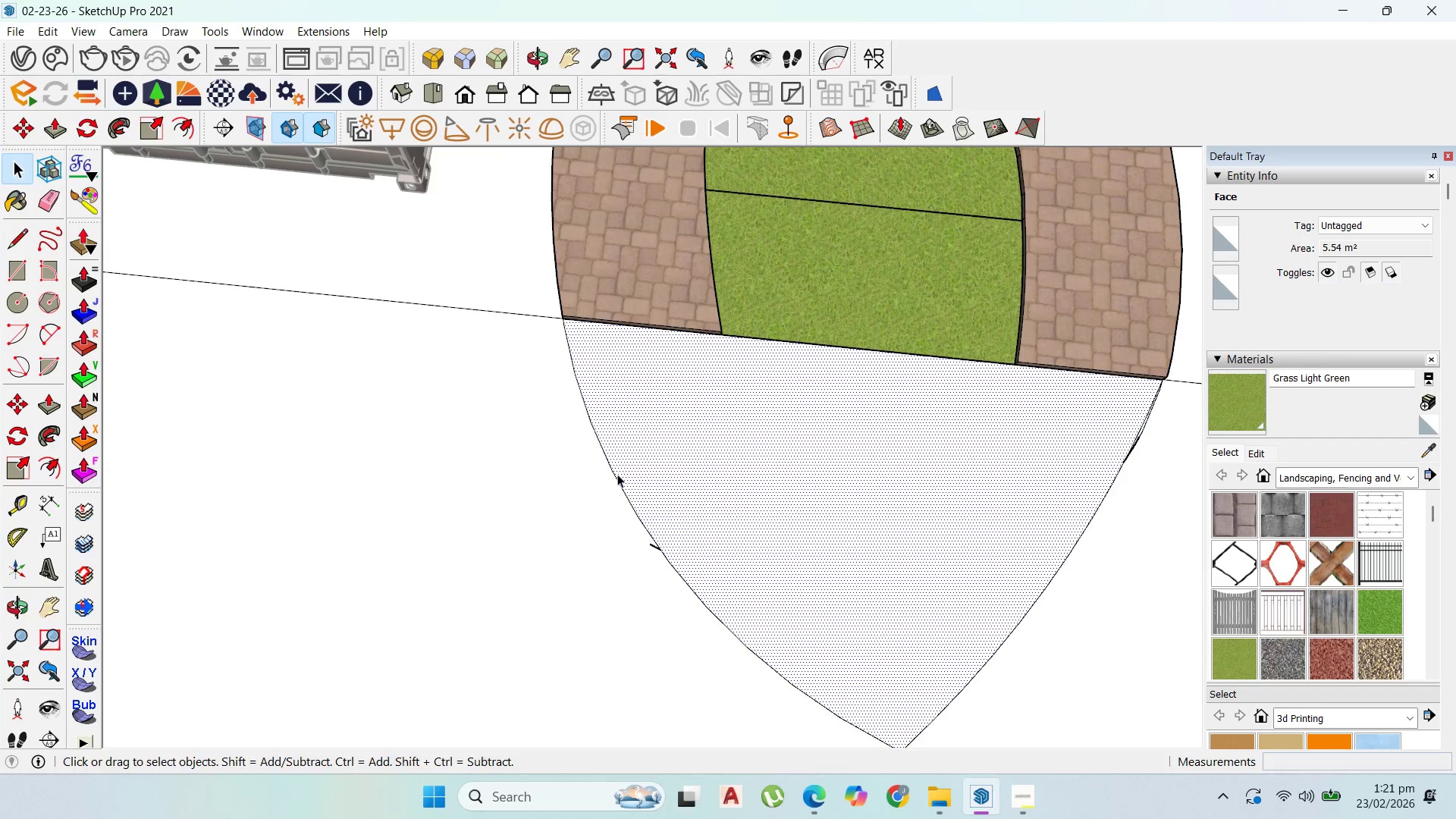 
hold_key(key=ShiftLeft, duration=0.78)
 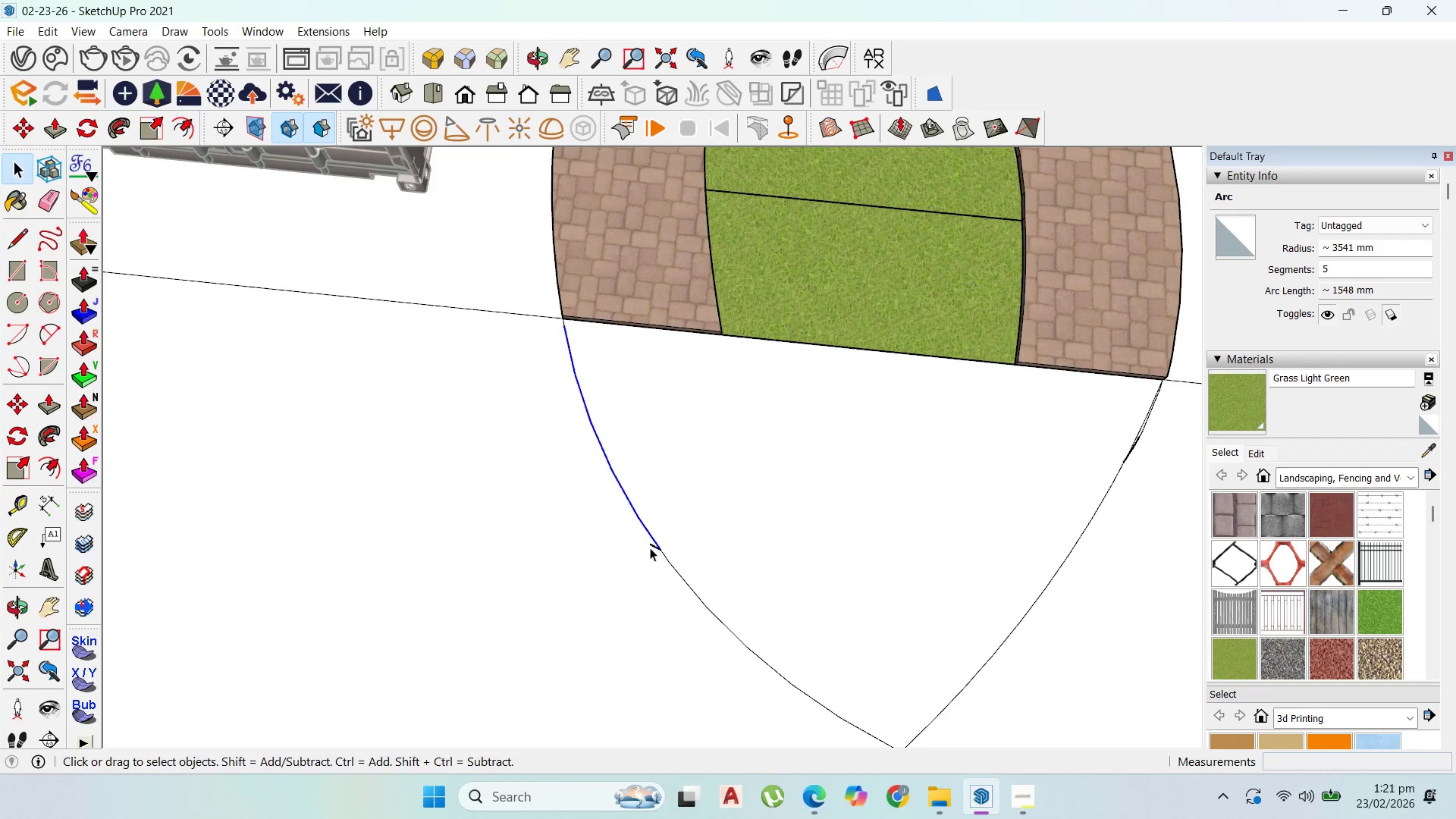 
left_click([651, 547])
 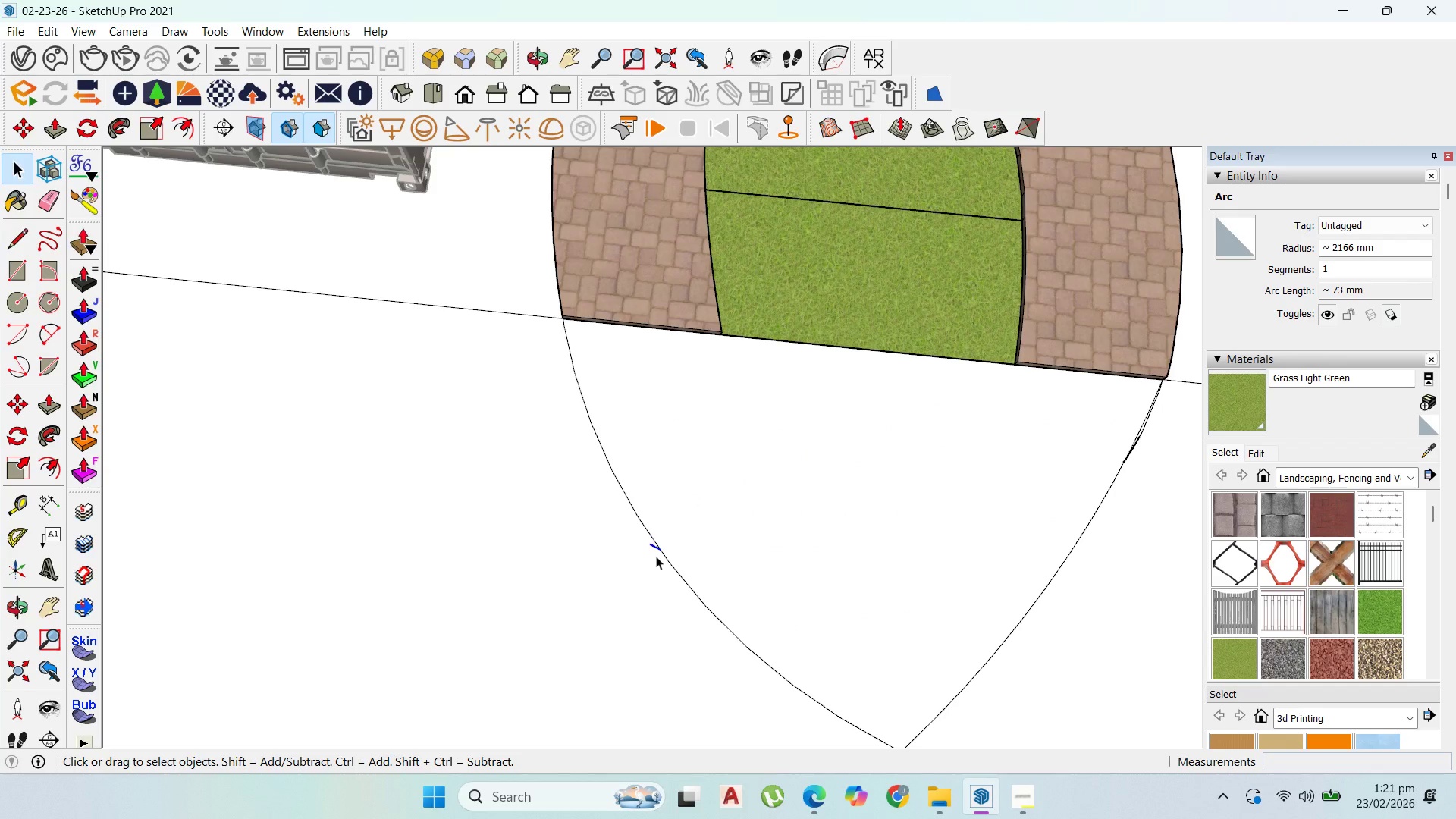 
key(Delete)
 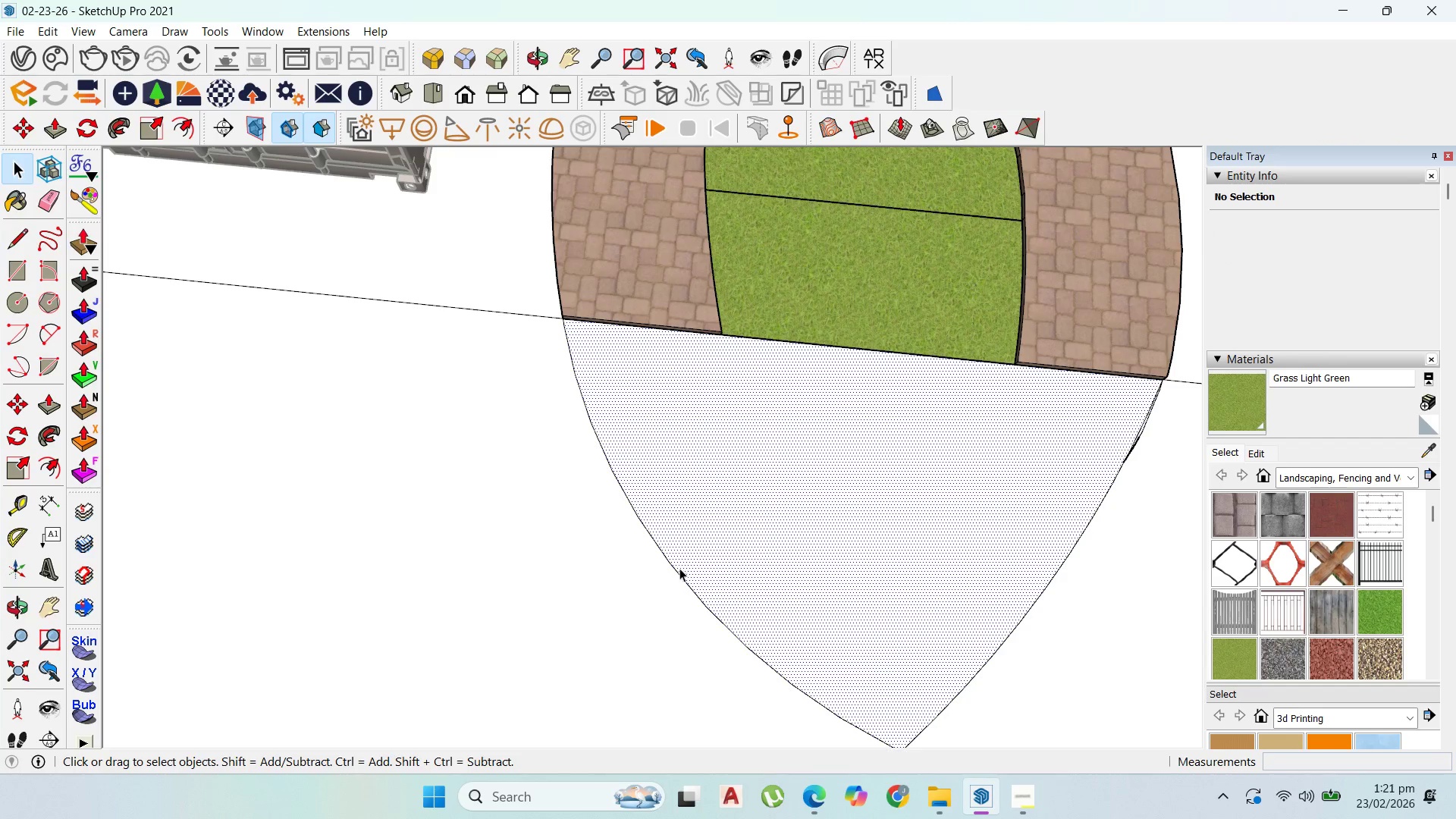 
left_click([679, 571])
 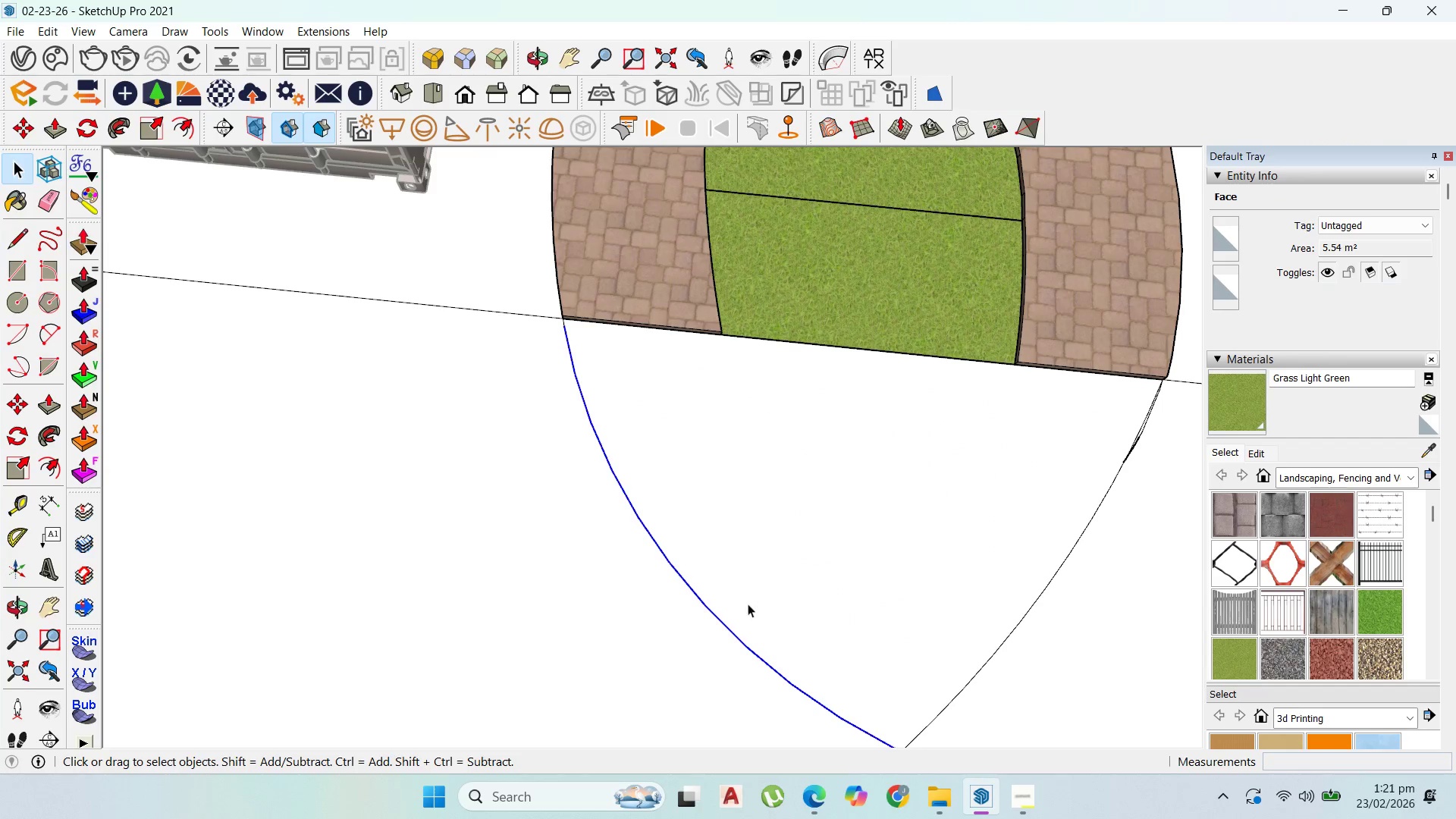 
hold_key(key=ShiftLeft, duration=1.5)
left_click([993, 648])
 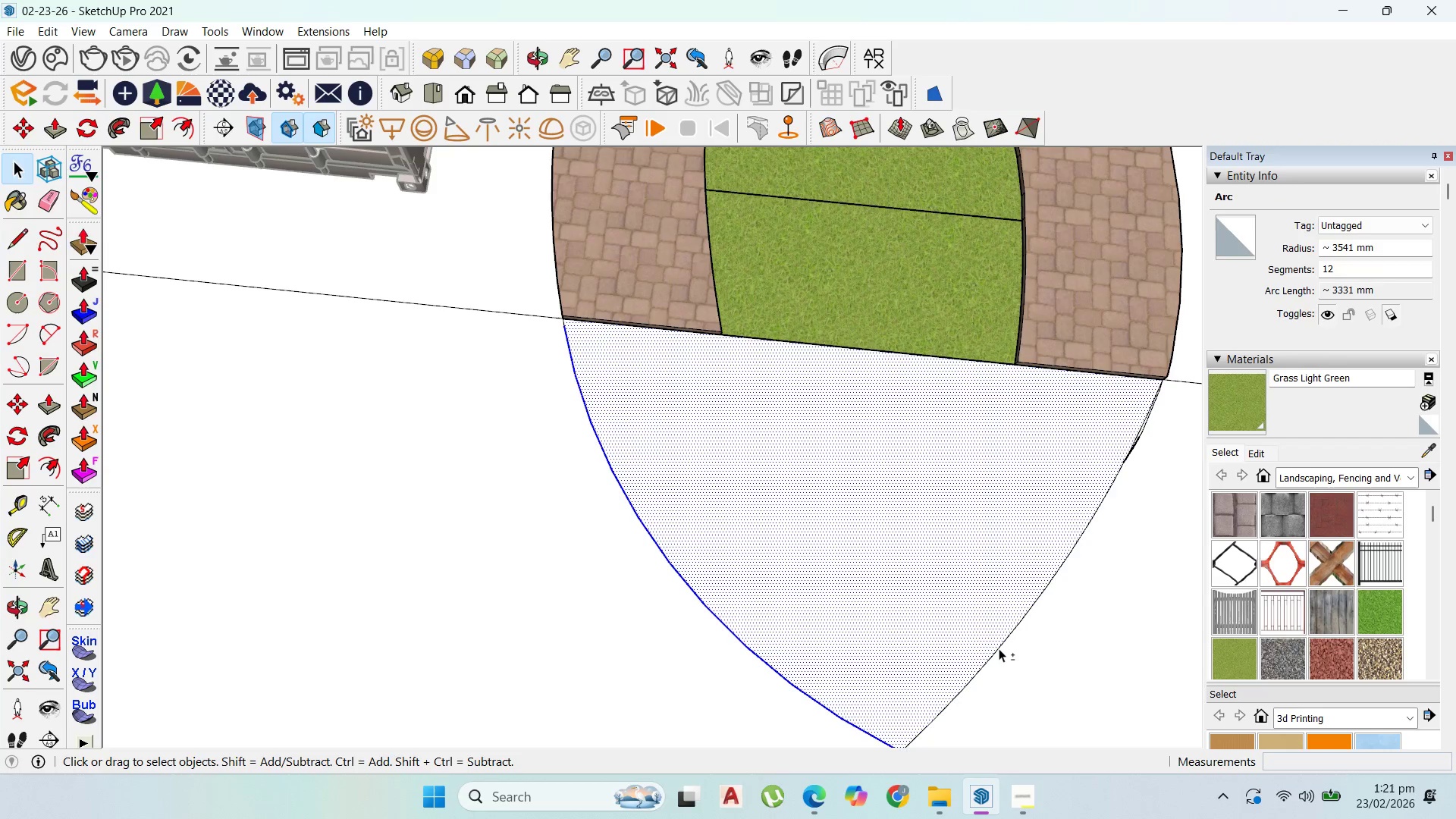 
hold_key(key=ShiftLeft, duration=1.53)
 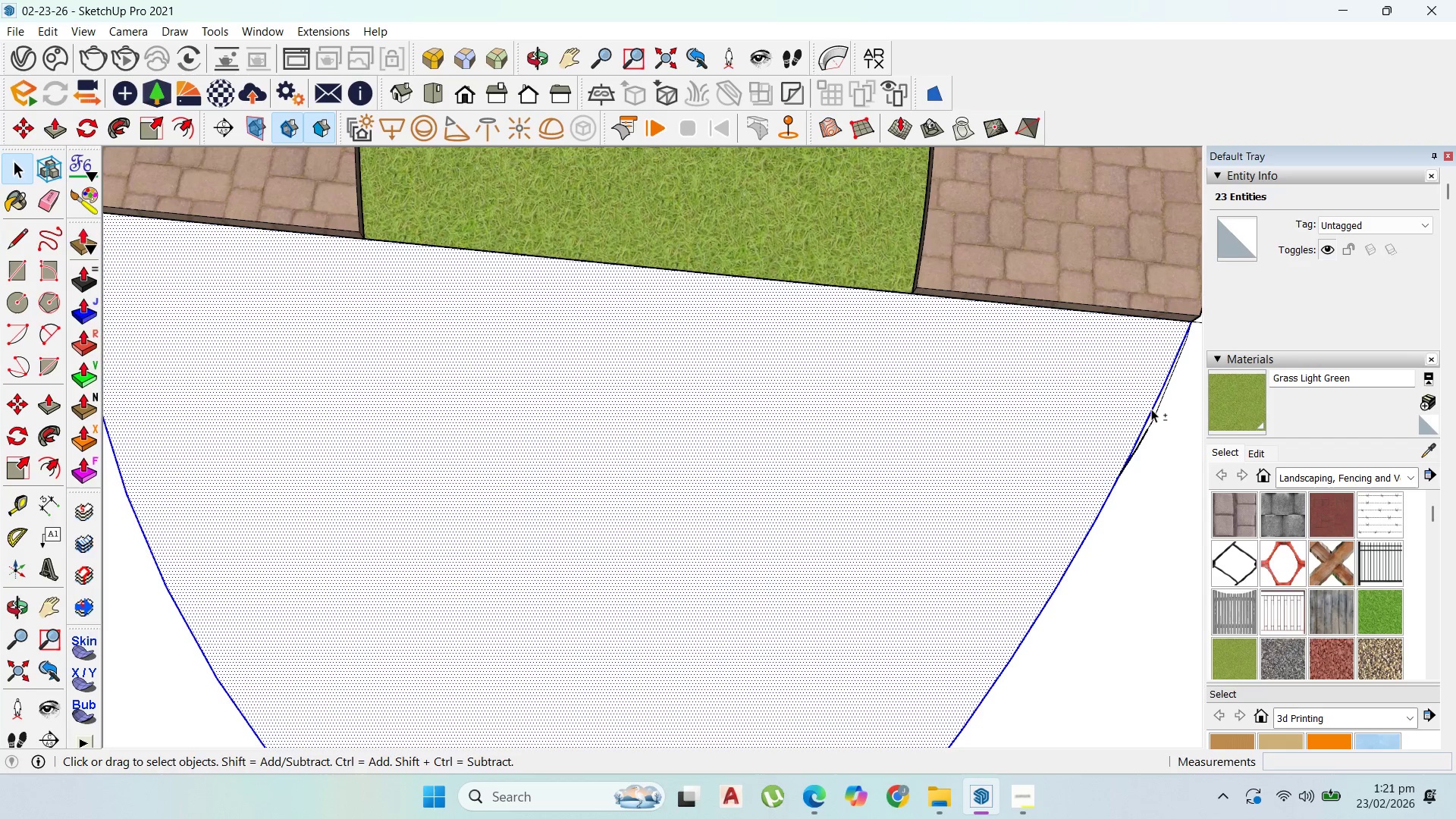 
hold_key(key=ShiftLeft, duration=0.97)
 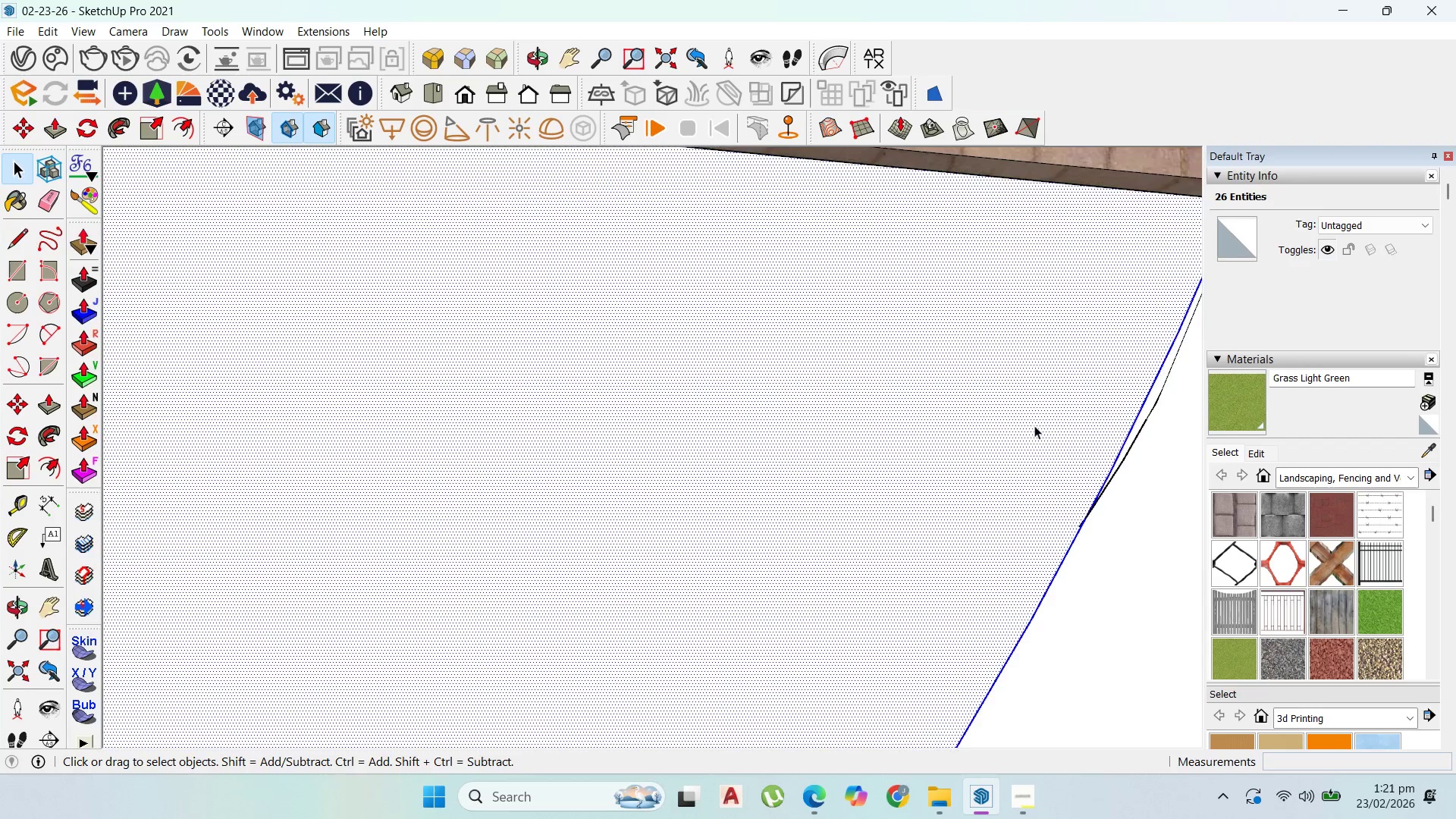 
scroll: coordinate [1159, 426], scroll_direction: up, amount: 6.0
 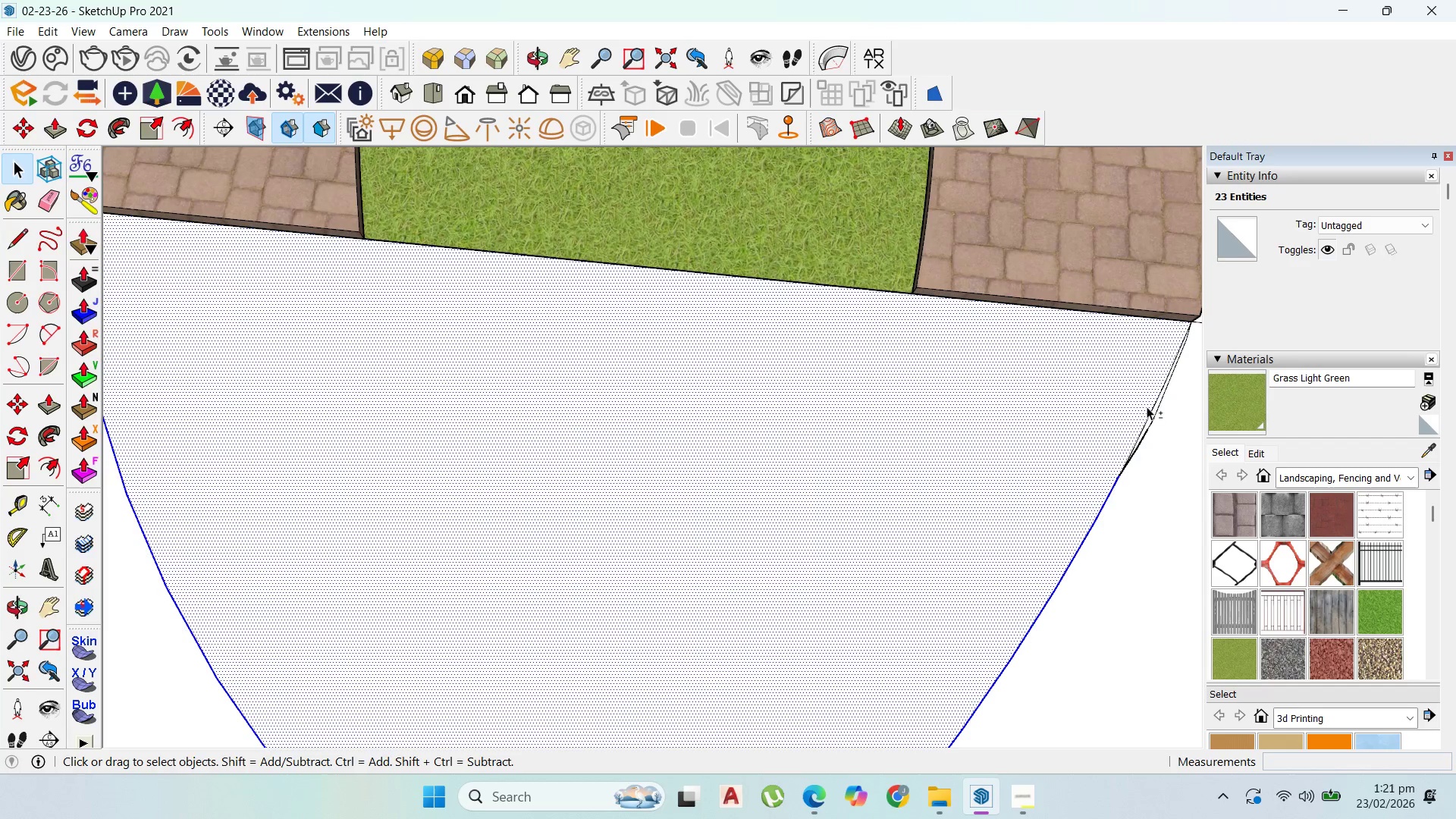 
left_click([1151, 409])
 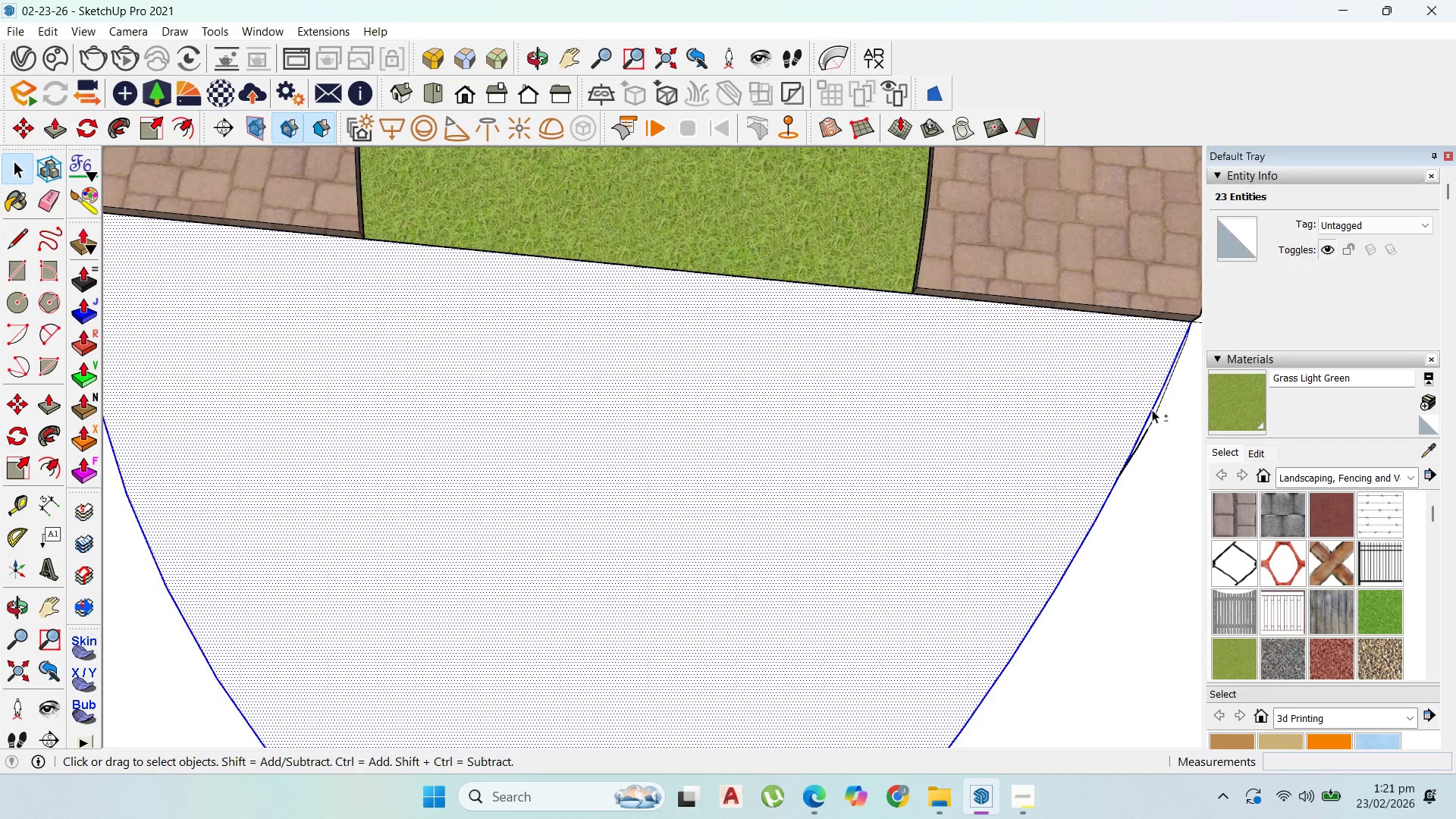 
scroll: coordinate [1032, 359], scroll_direction: down, amount: 11.0
 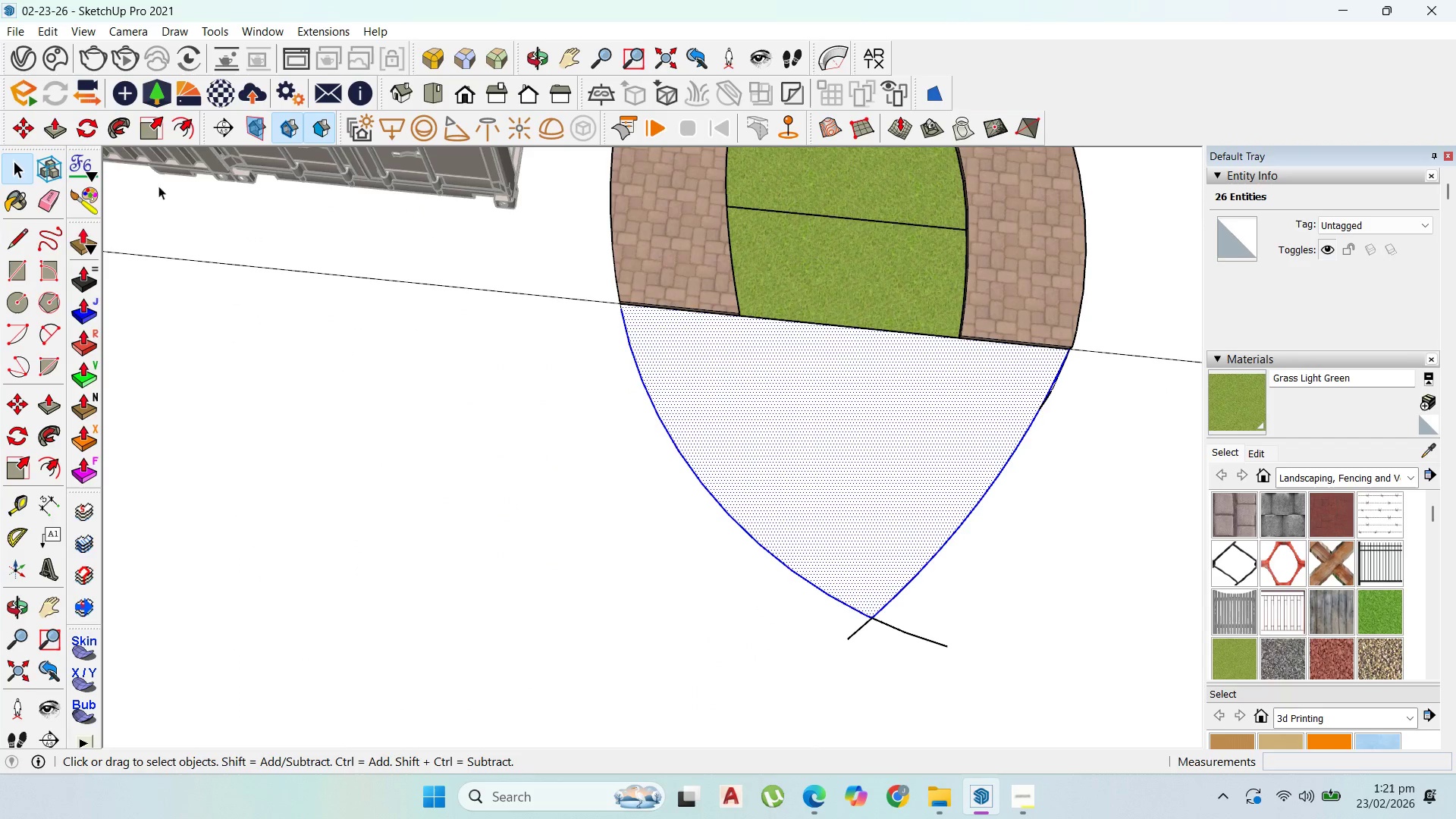 
left_click([191, 130])
 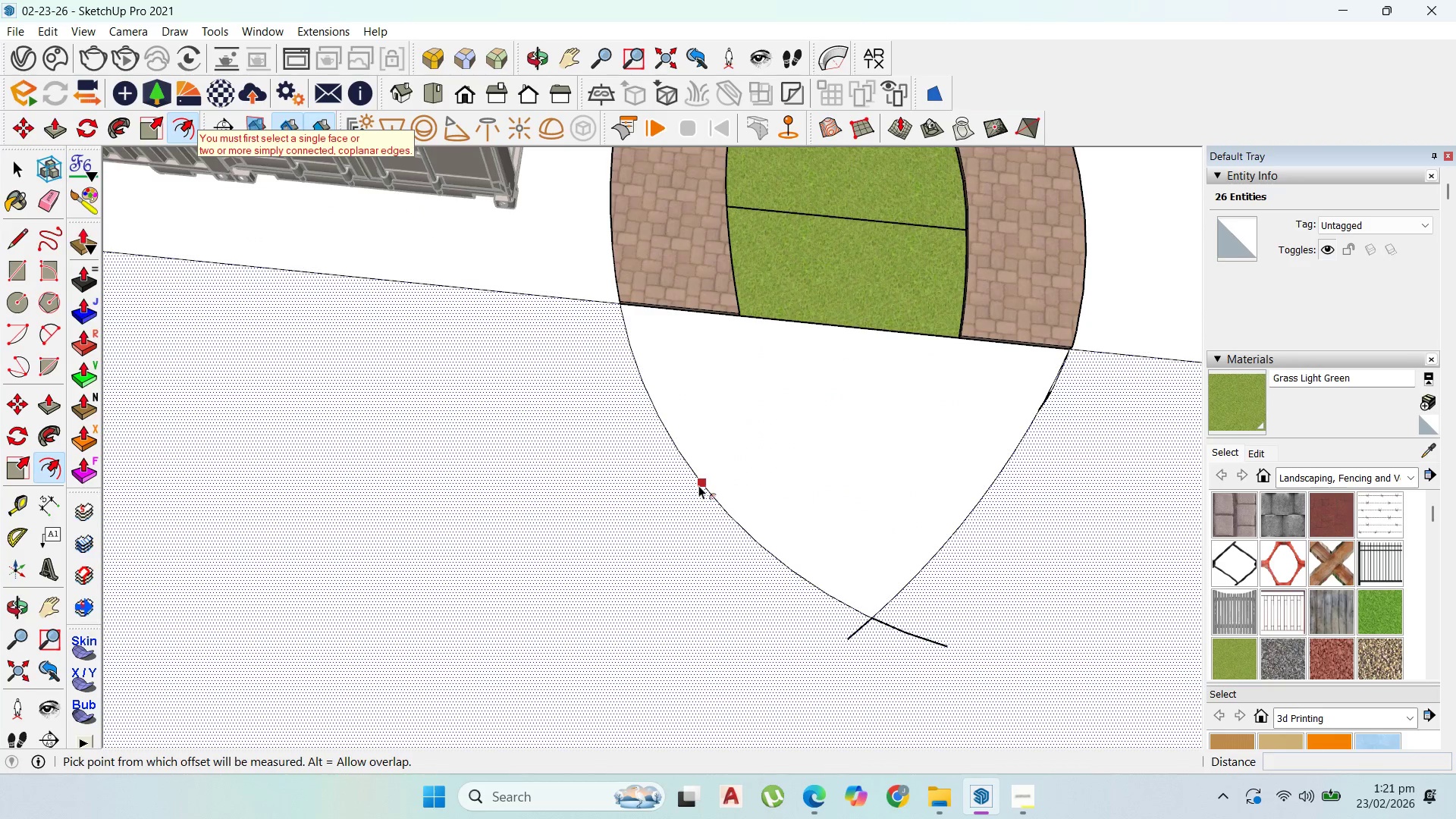 
left_click_drag(start_coordinate=[701, 485], to_coordinate=[726, 321])
 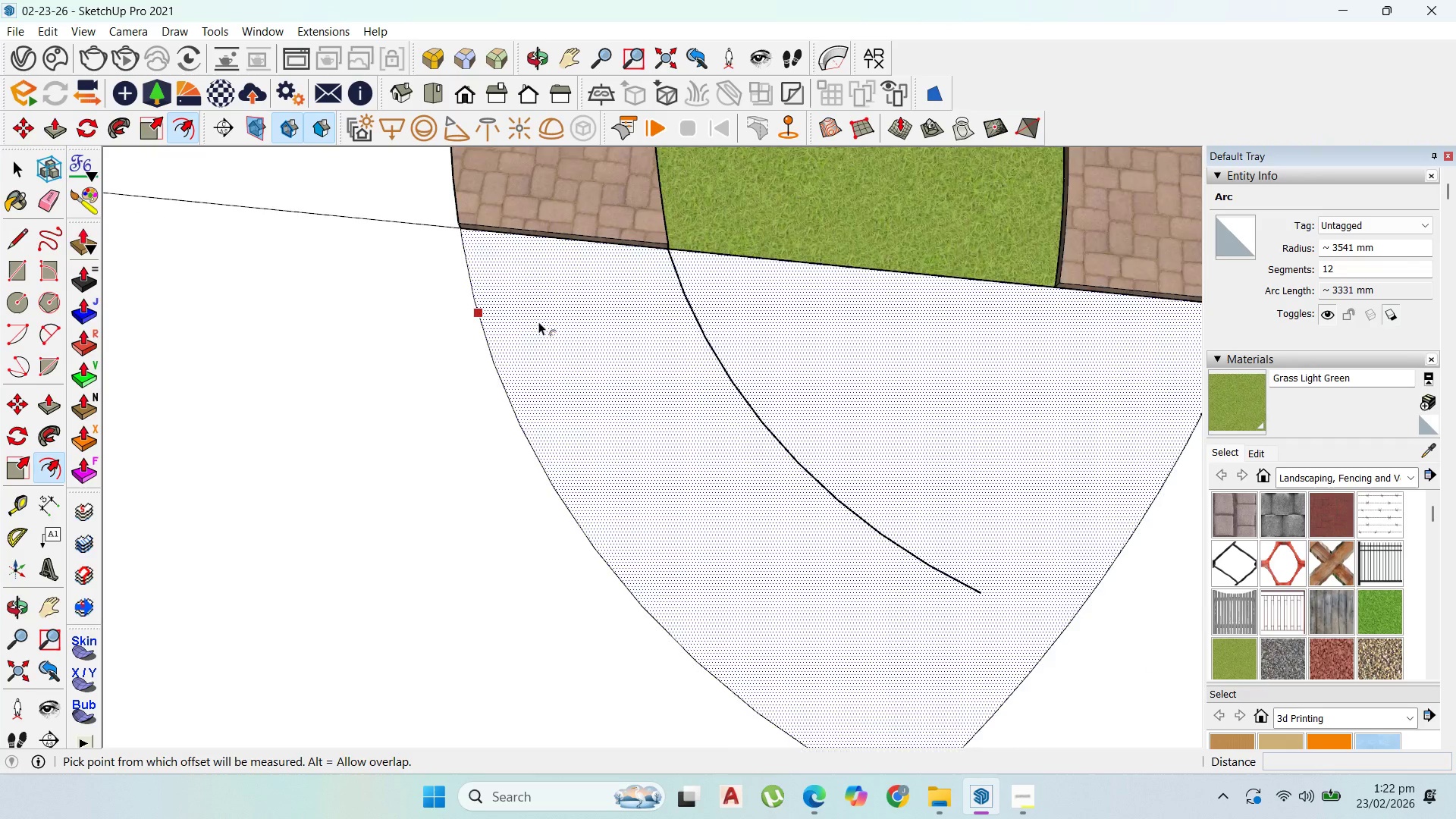 
scroll: coordinate [734, 331], scroll_direction: up, amount: 10.0
 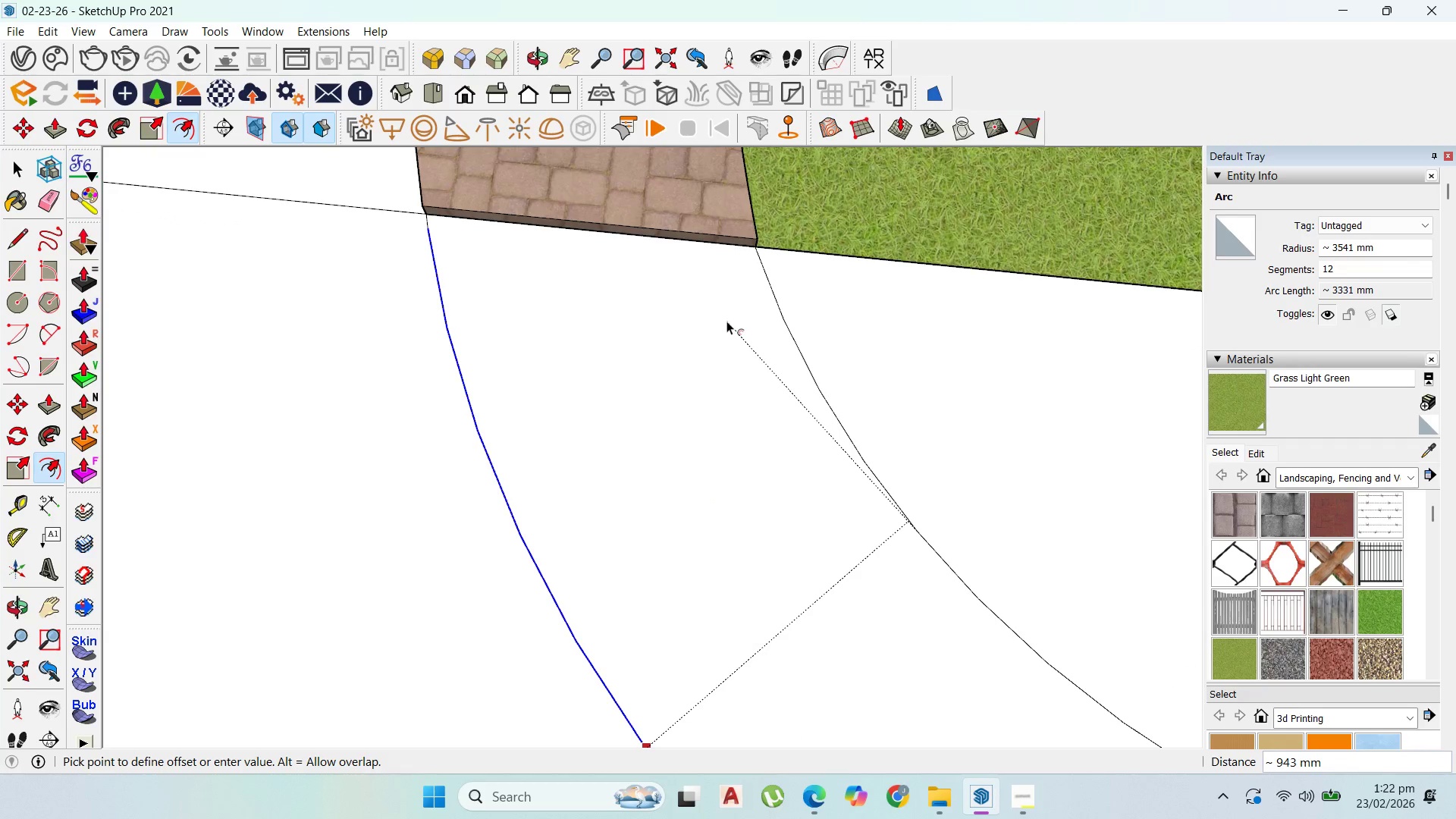 
scroll: coordinate [571, 365], scroll_direction: down, amount: 7.0
 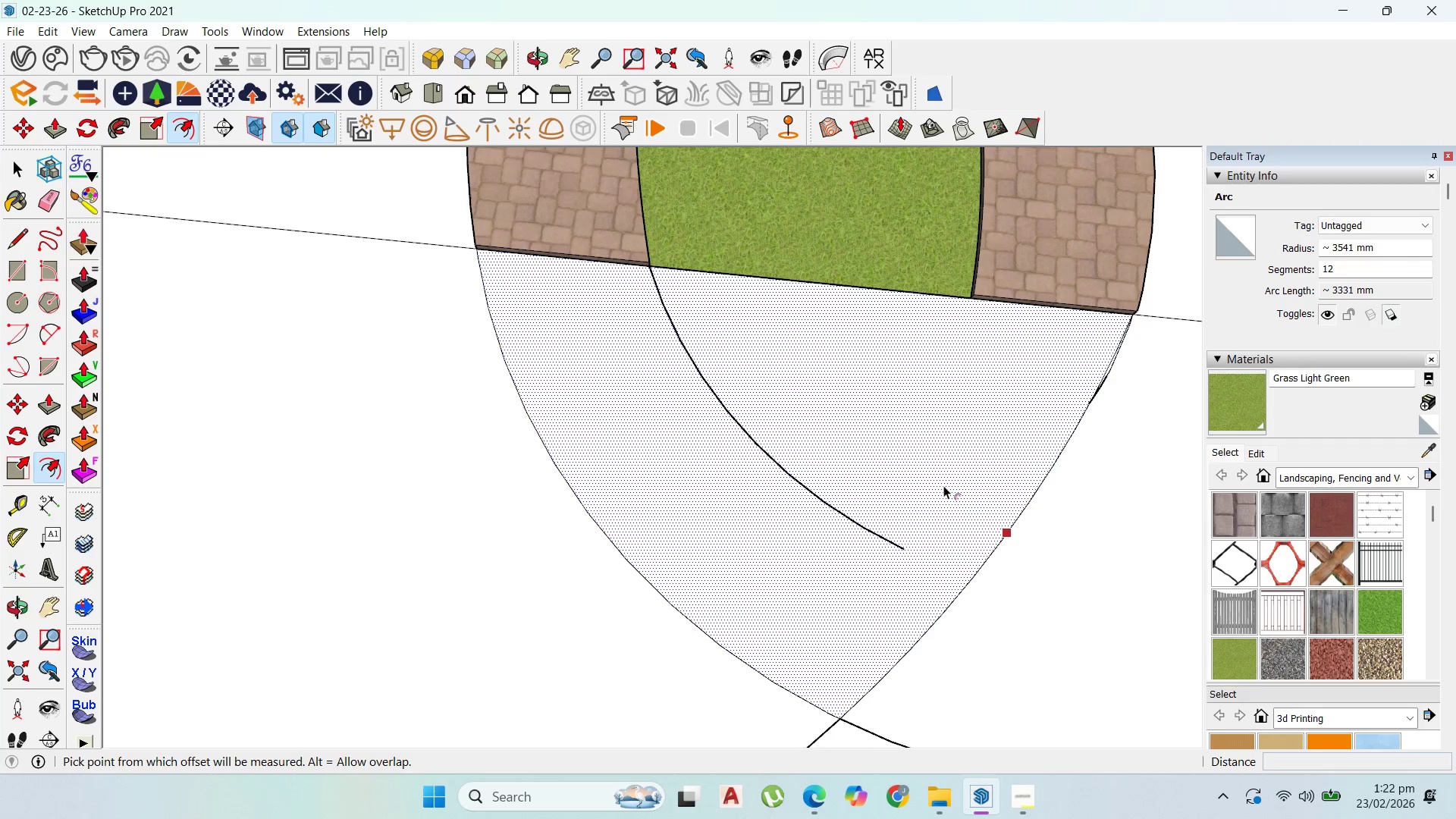 
key(Escape)
 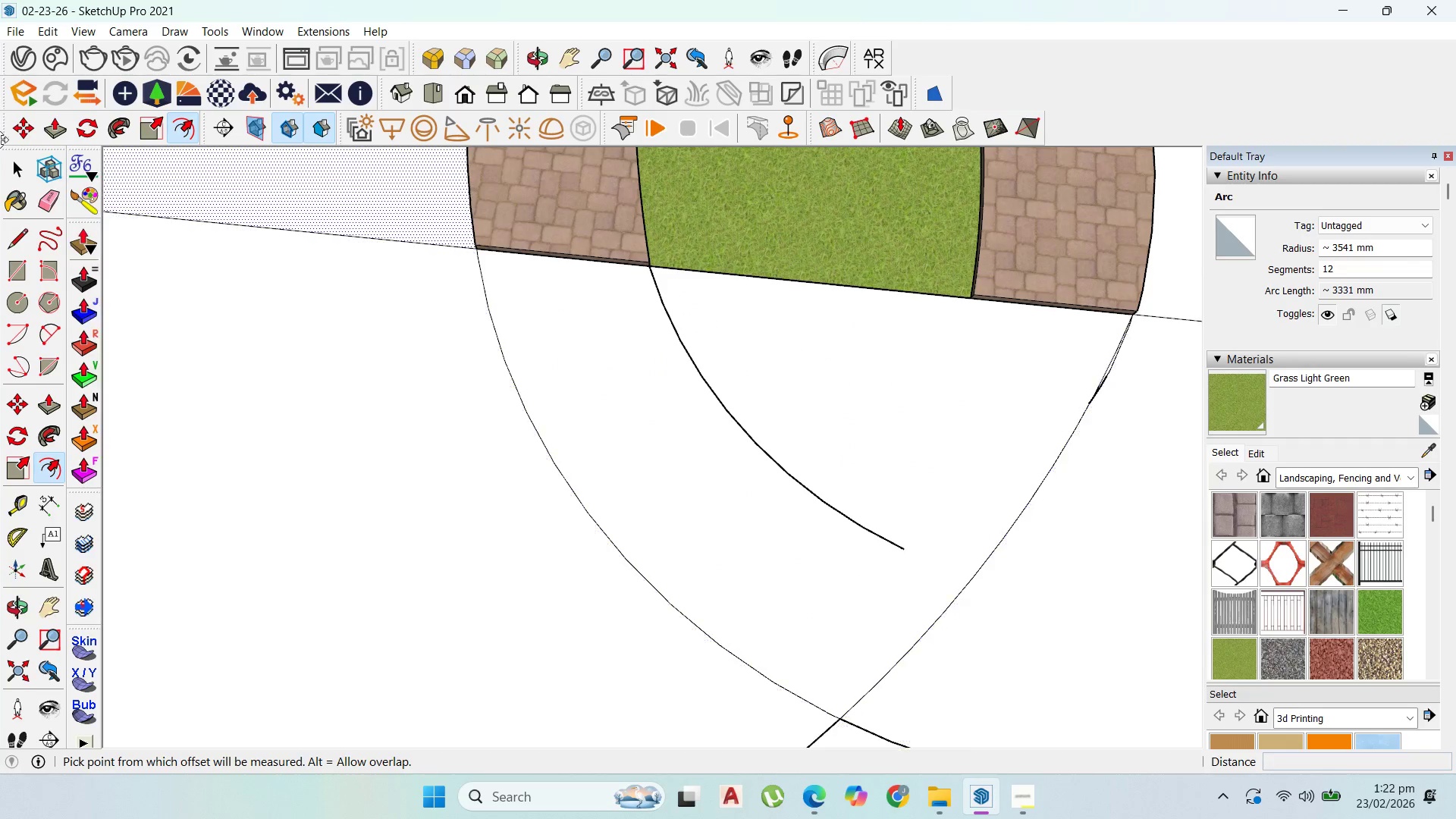 
left_click([17, 162])
 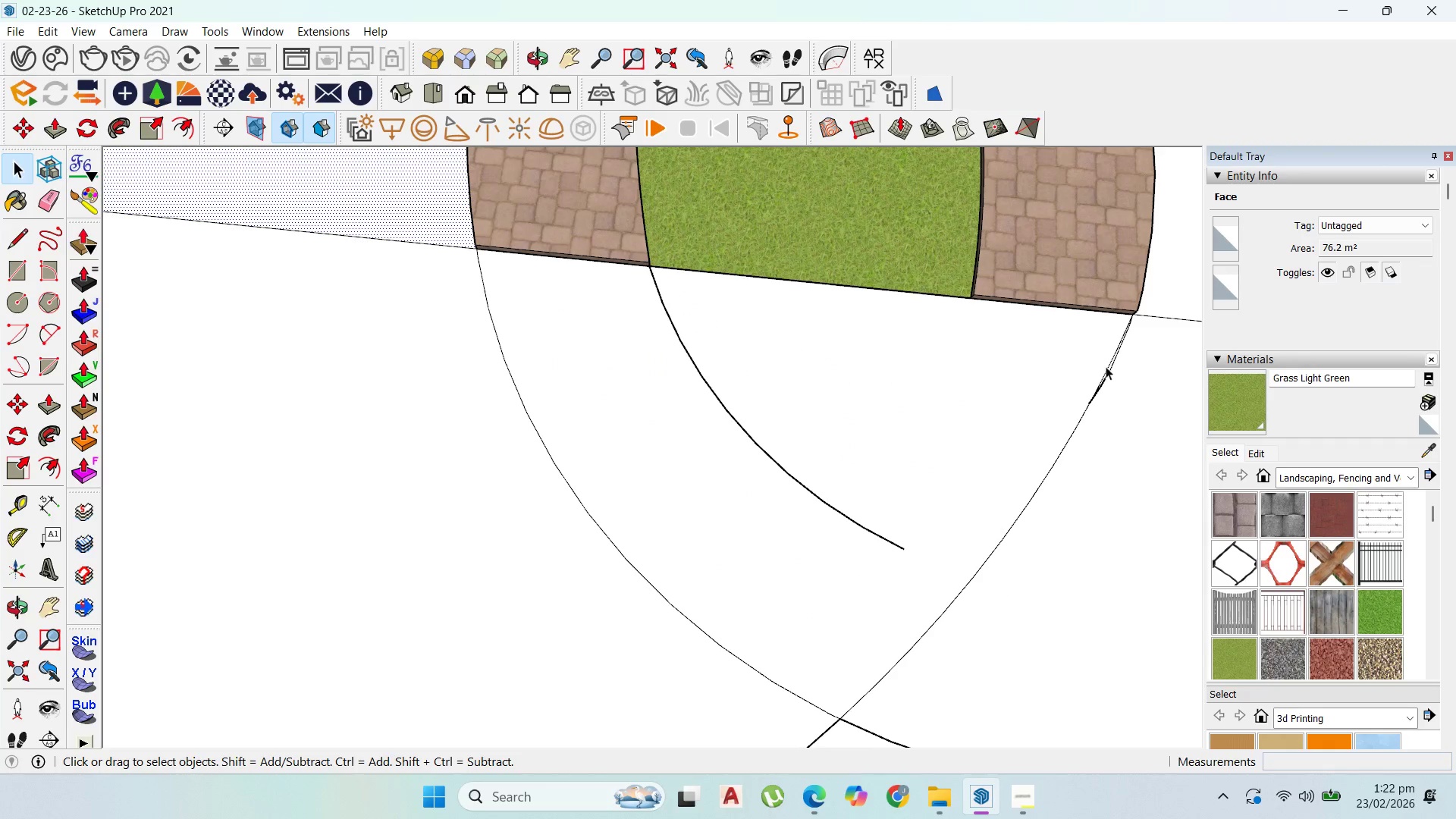 
left_click([1106, 366])
 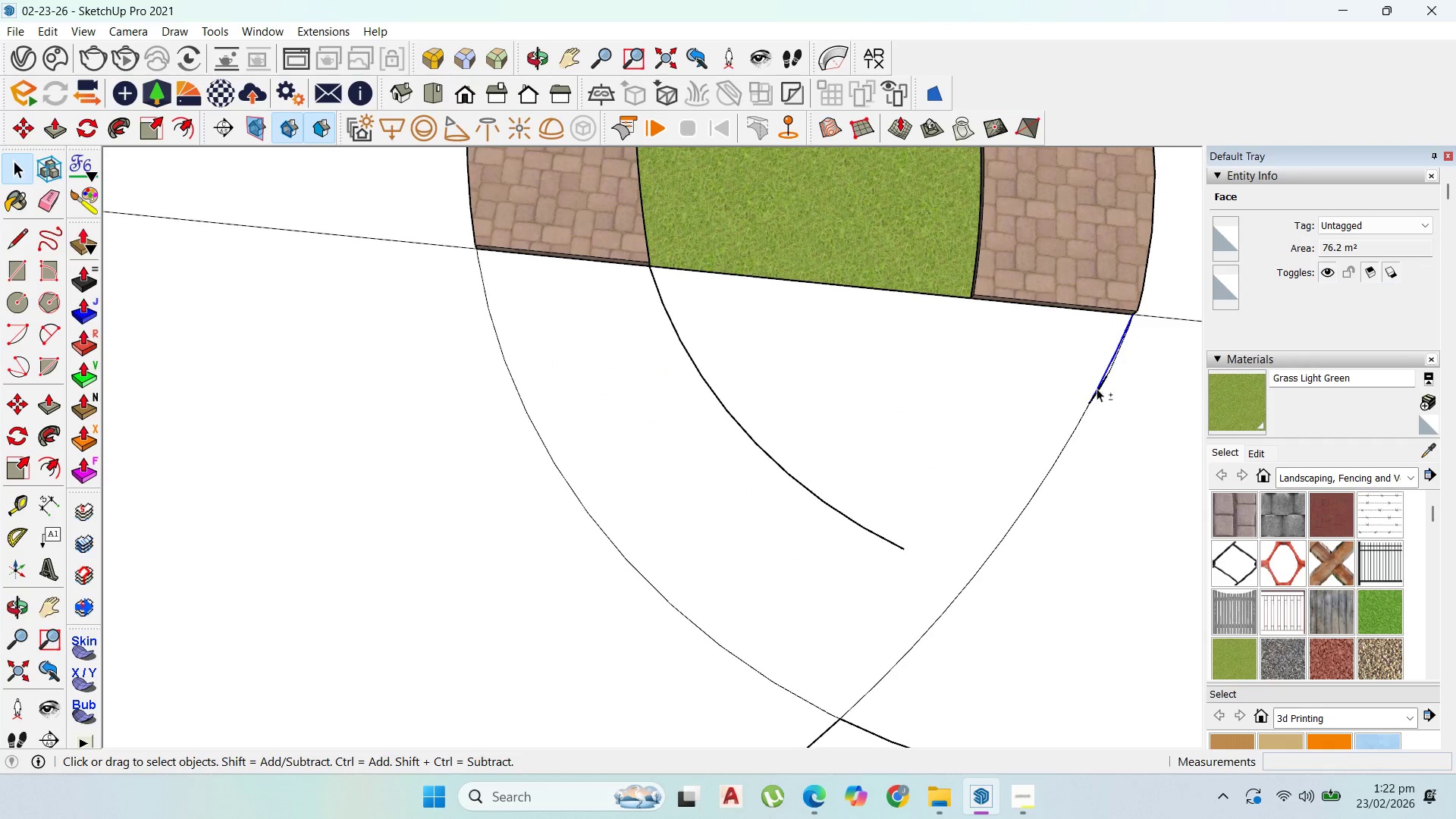 
hold_key(key=ShiftLeft, duration=1.09)
 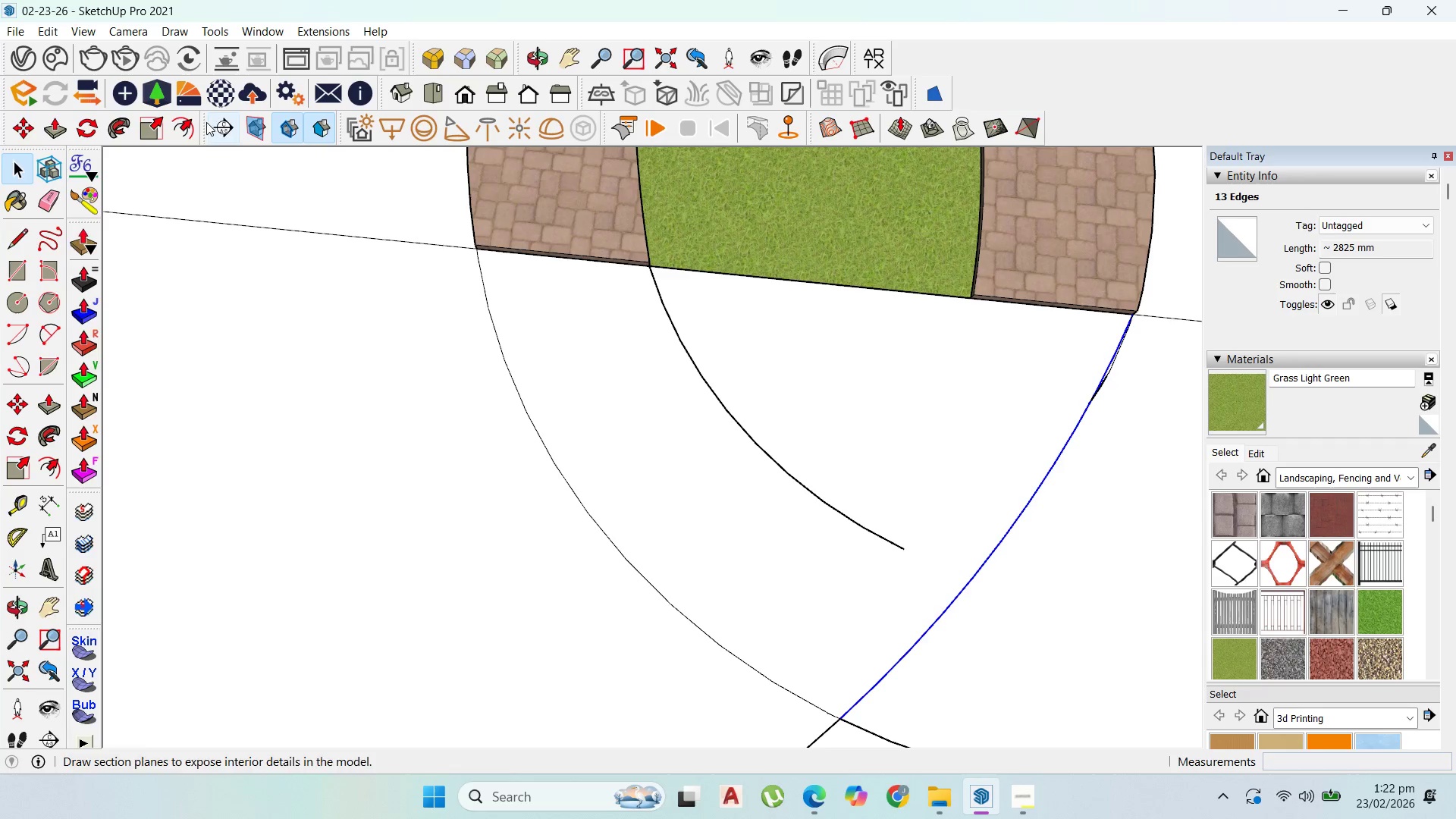 
left_click_drag(start_coordinate=[186, 121], to_coordinate=[188, 126])
 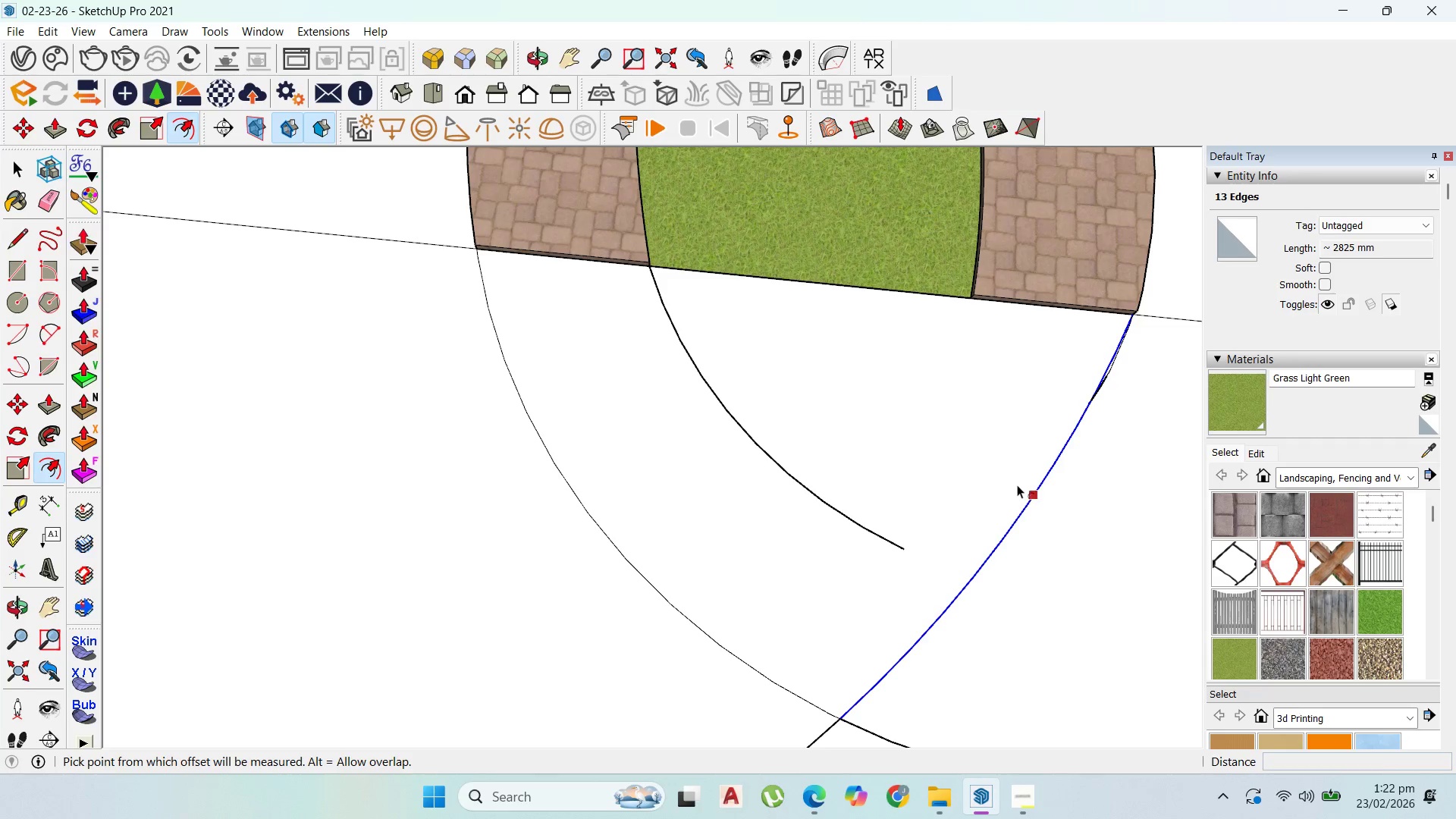 
left_click_drag(start_coordinate=[1049, 502], to_coordinate=[942, 350])
 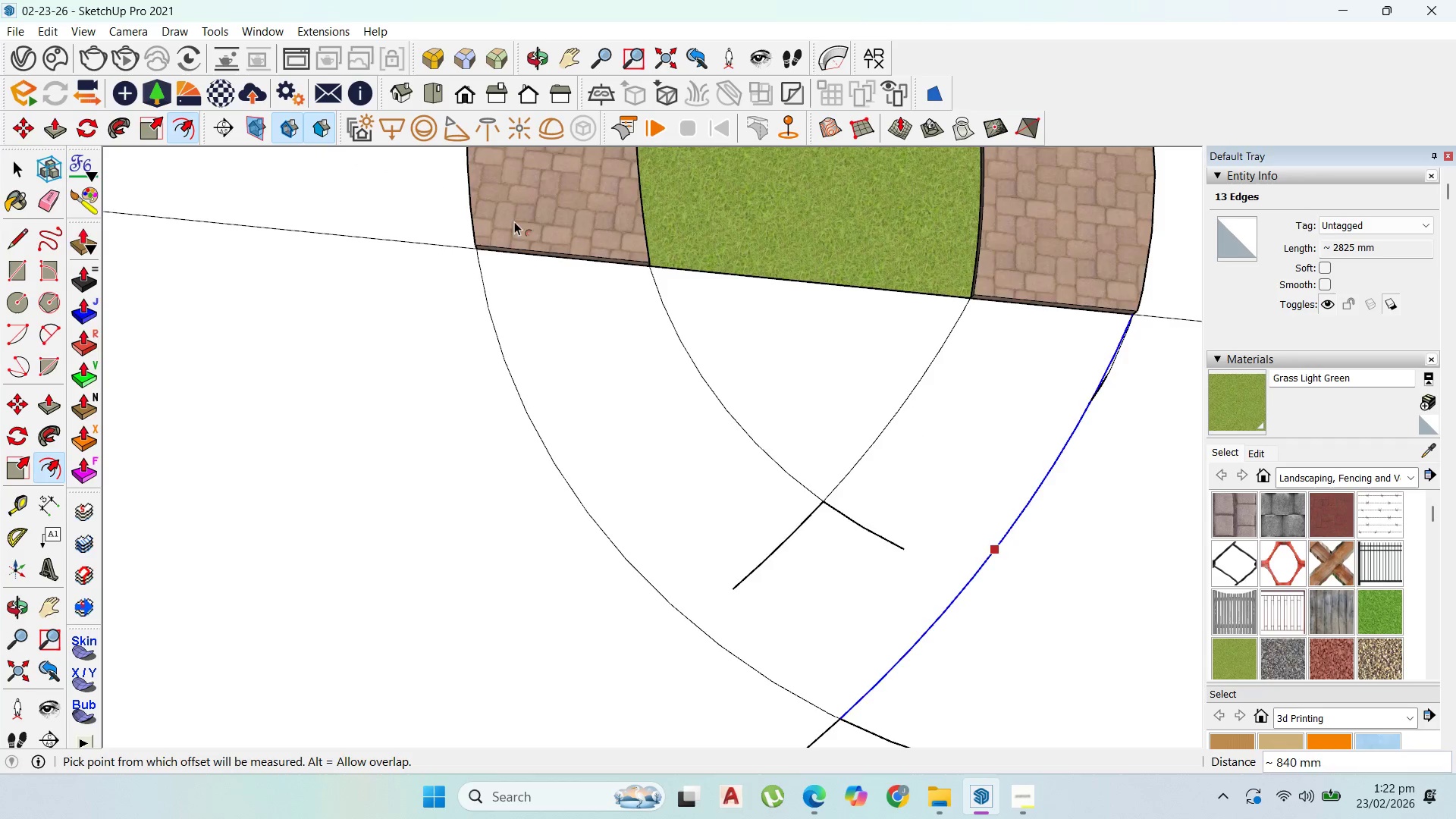 
scroll: coordinate [479, 259], scroll_direction: down, amount: 4.0
 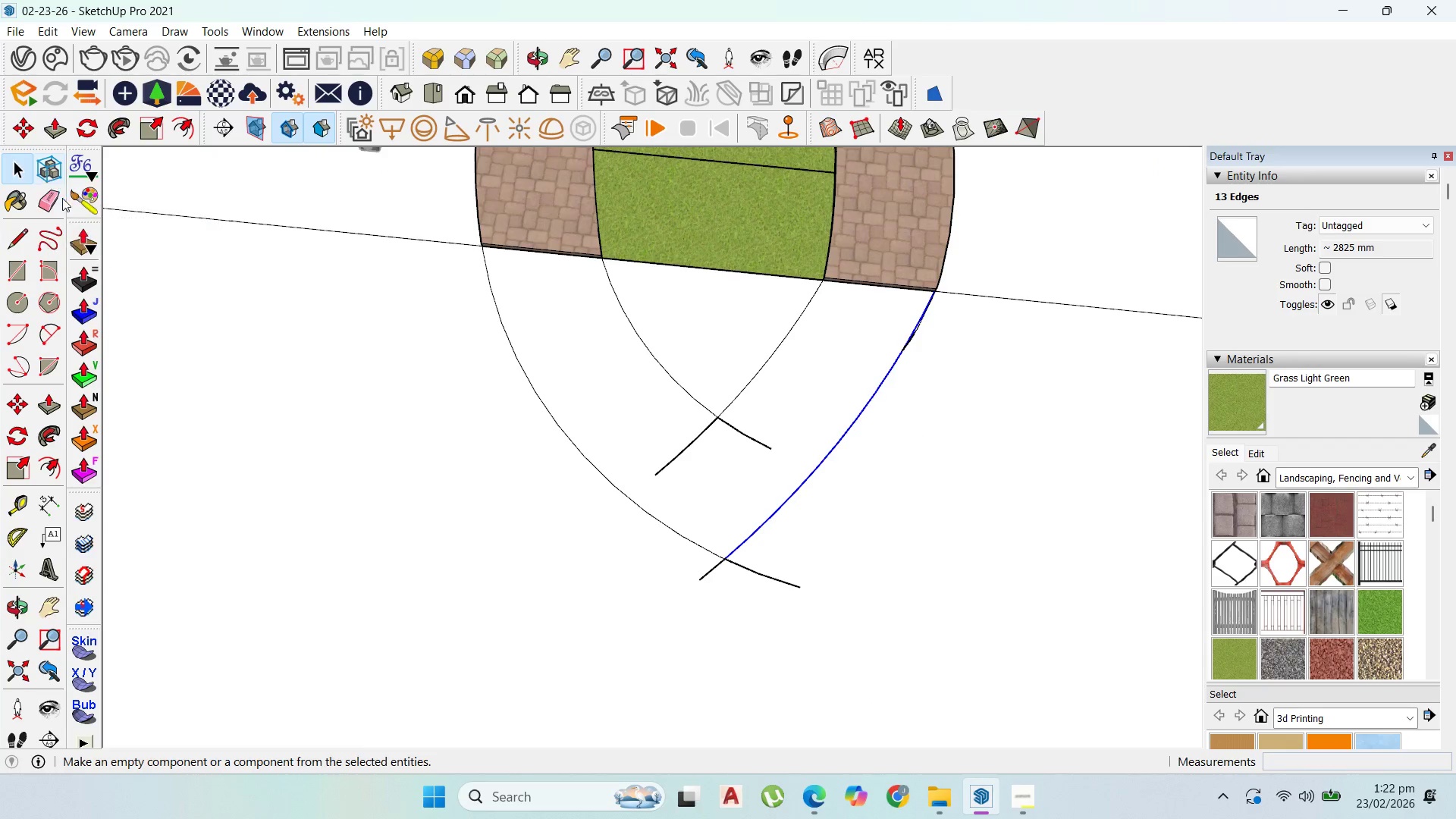 
scroll: coordinate [665, 480], scroll_direction: up, amount: 2.0
 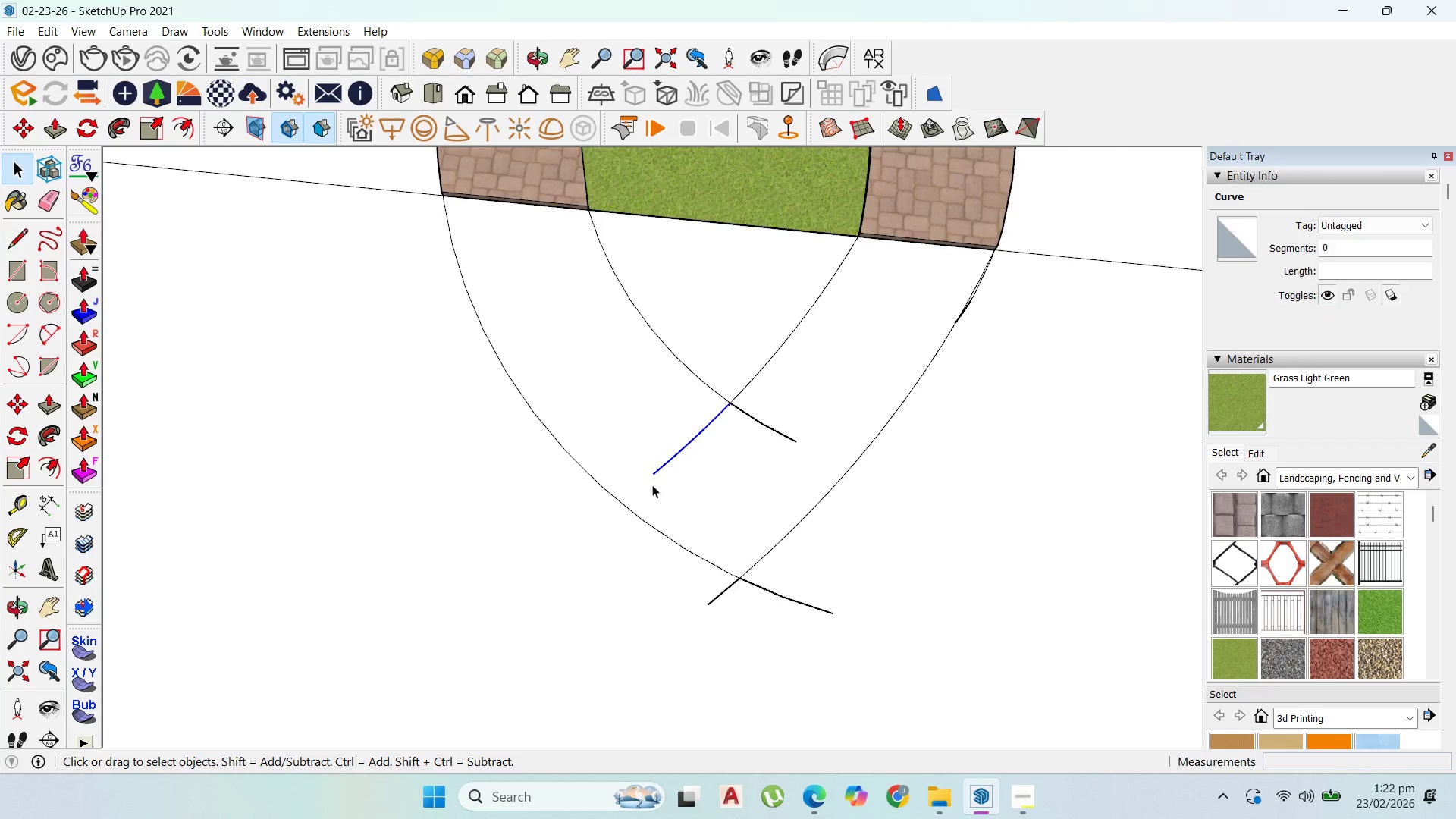 
key(Home)
 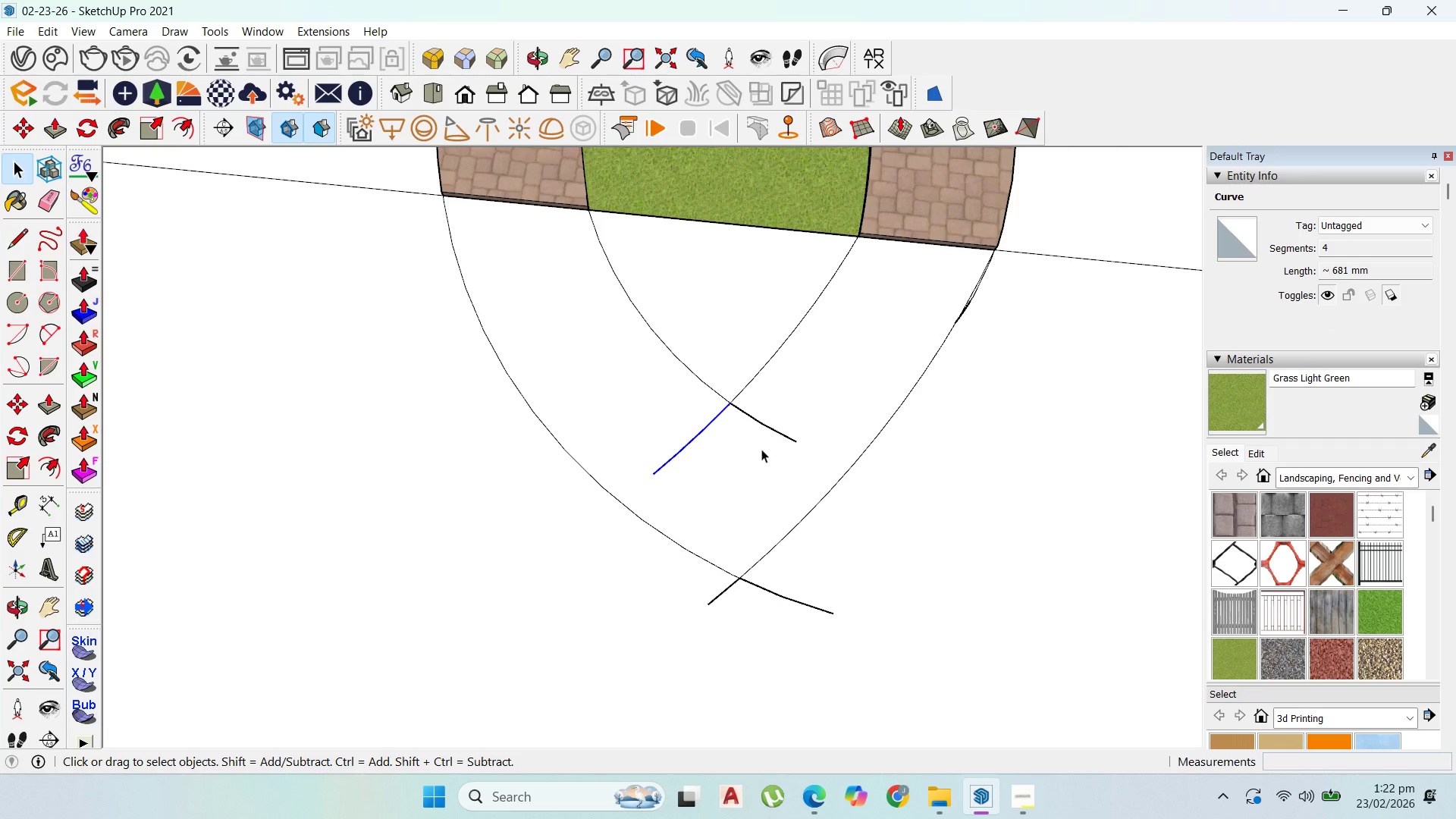 
key(Delete)
 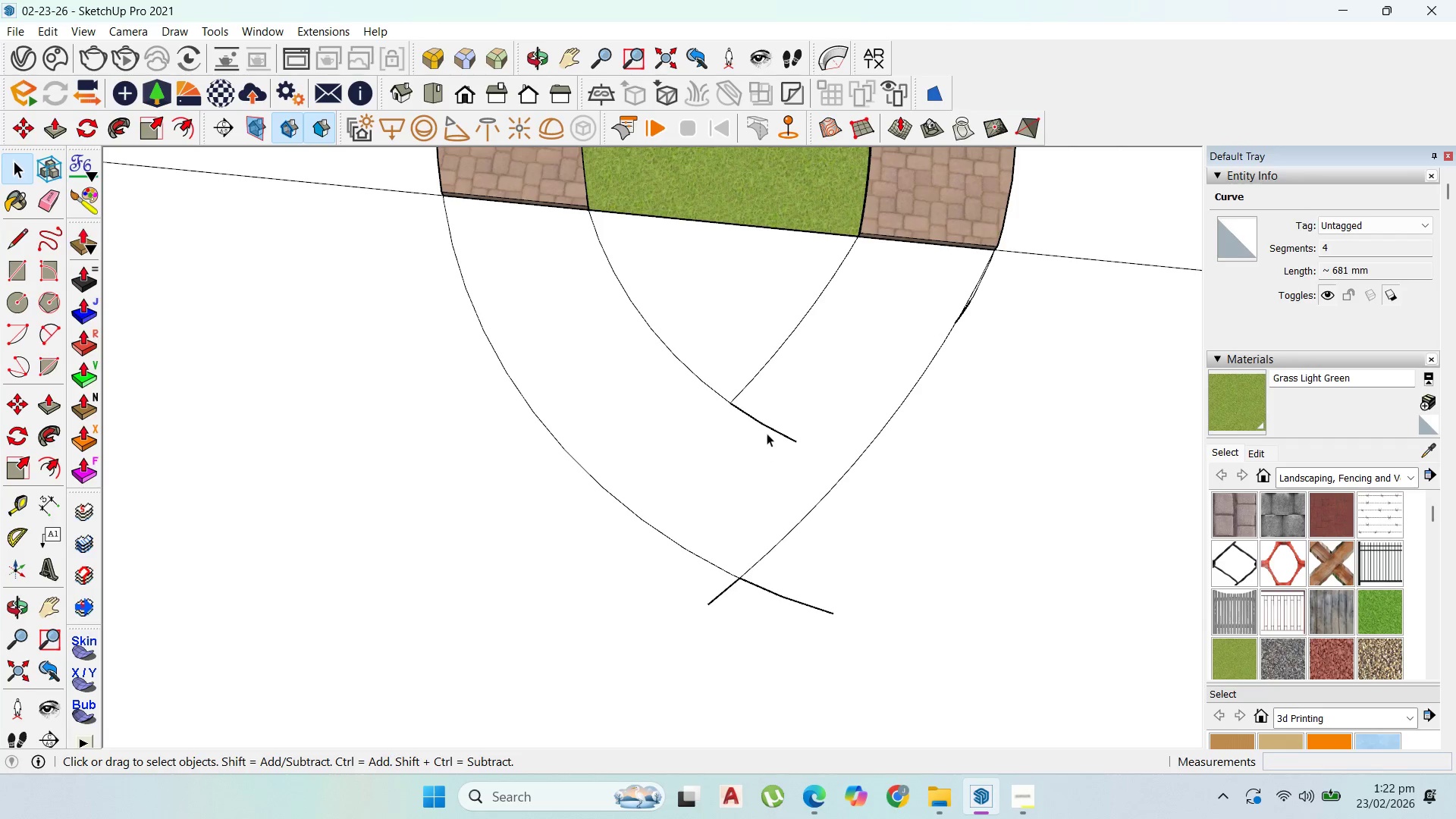 
left_click([767, 431])
 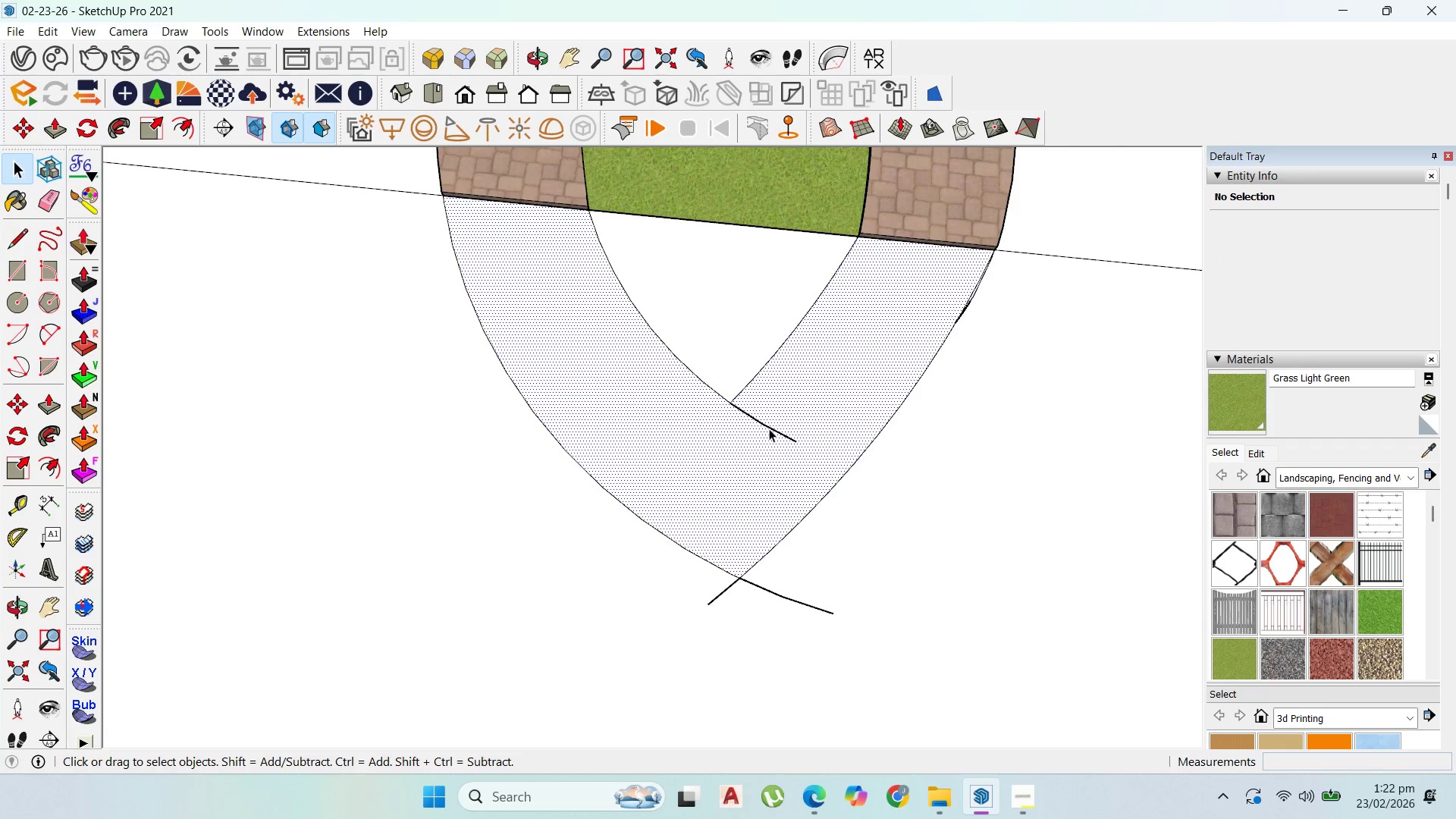 
left_click([769, 428])
 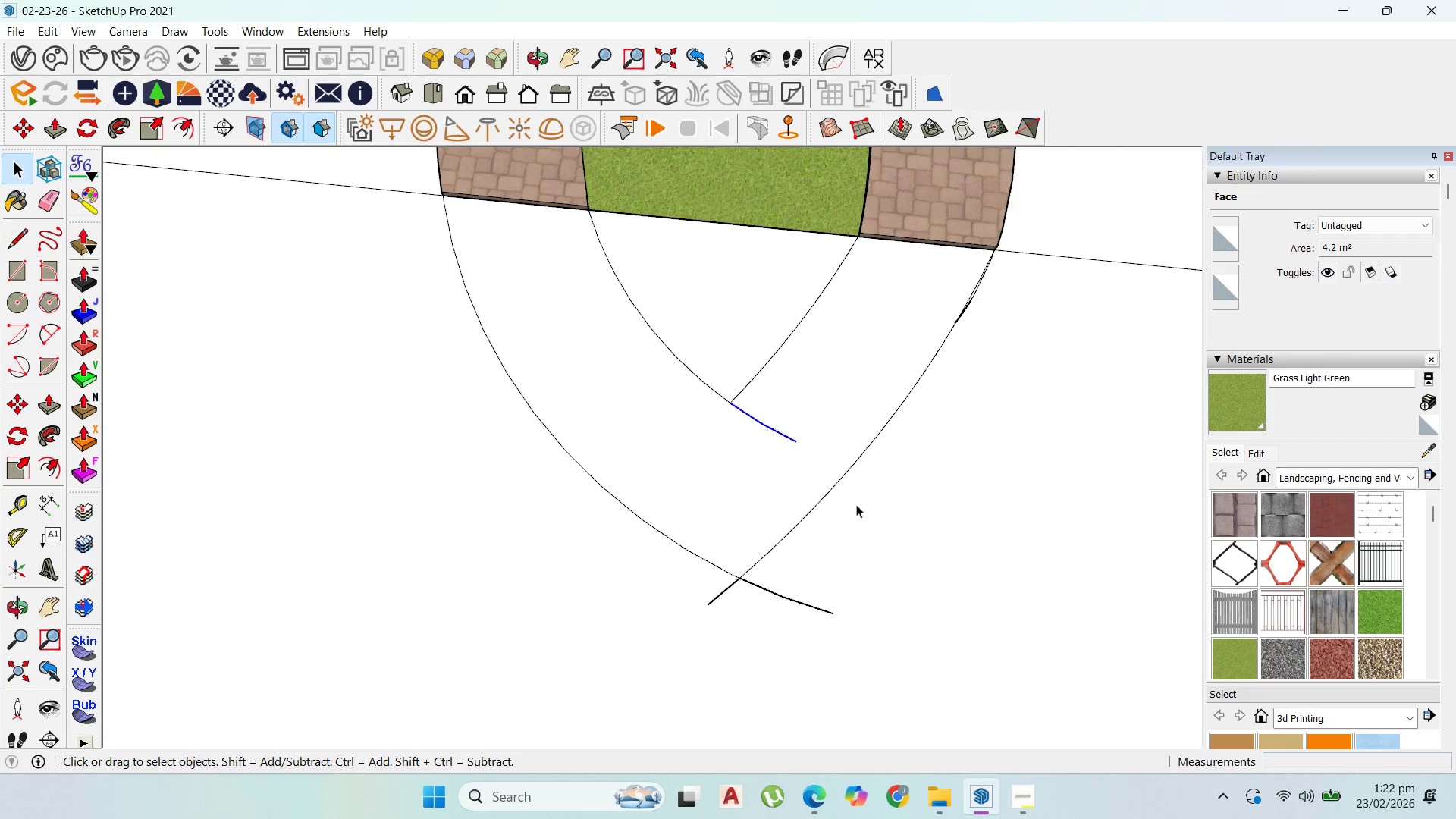 
hold_key(key=Delete, duration=1.64)
 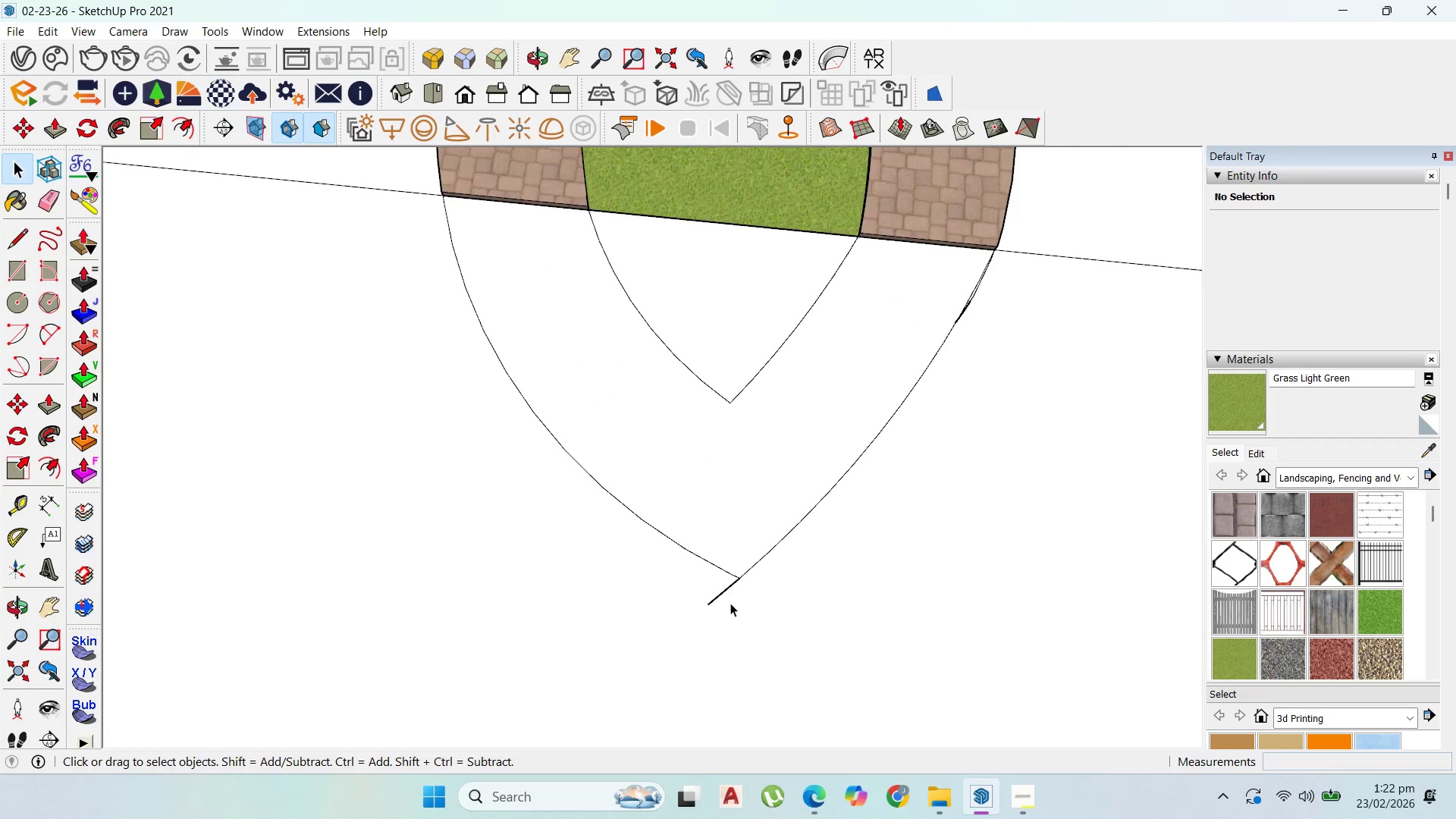 
left_click([810, 608])
 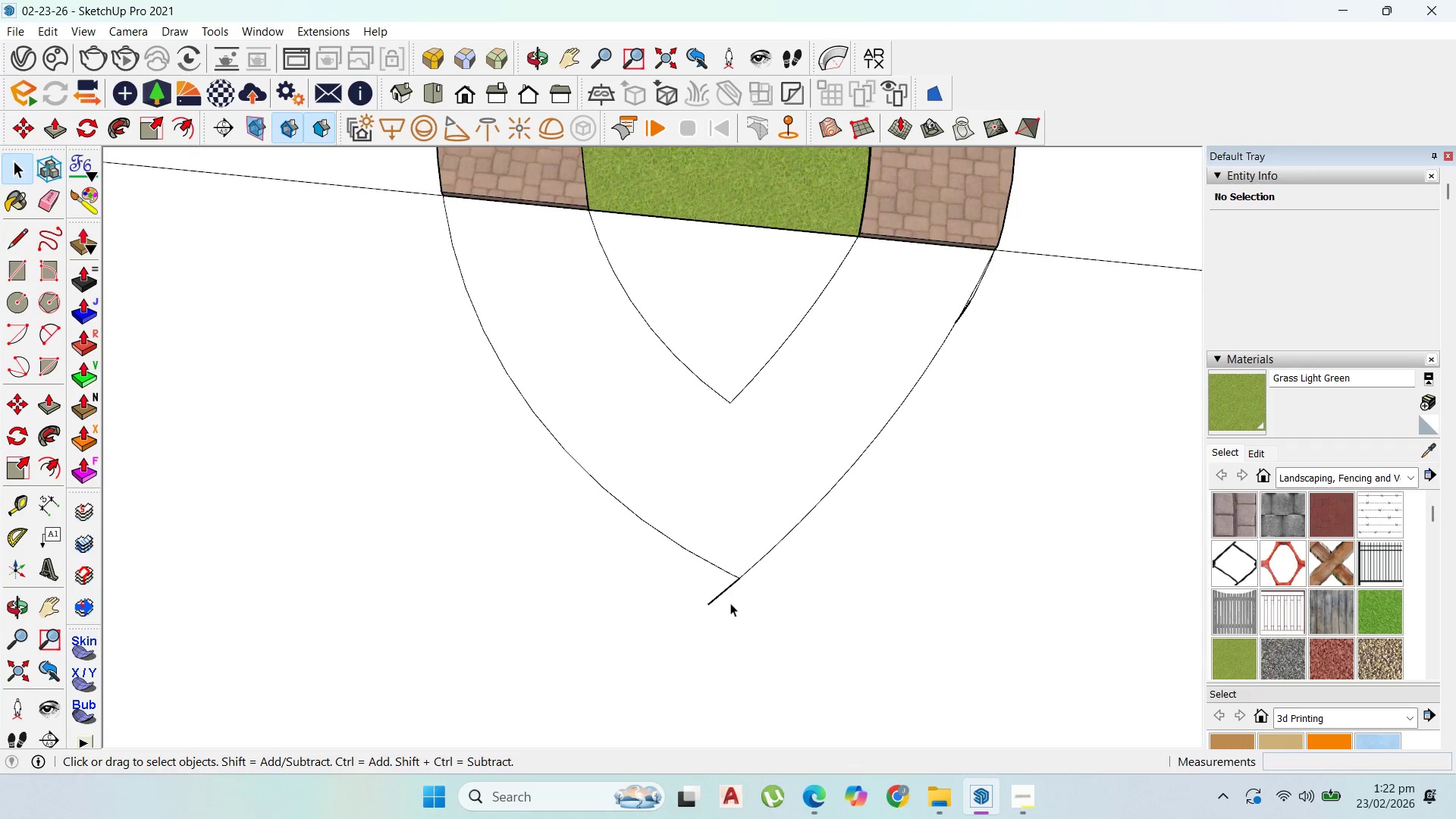 
left_click([721, 598])
 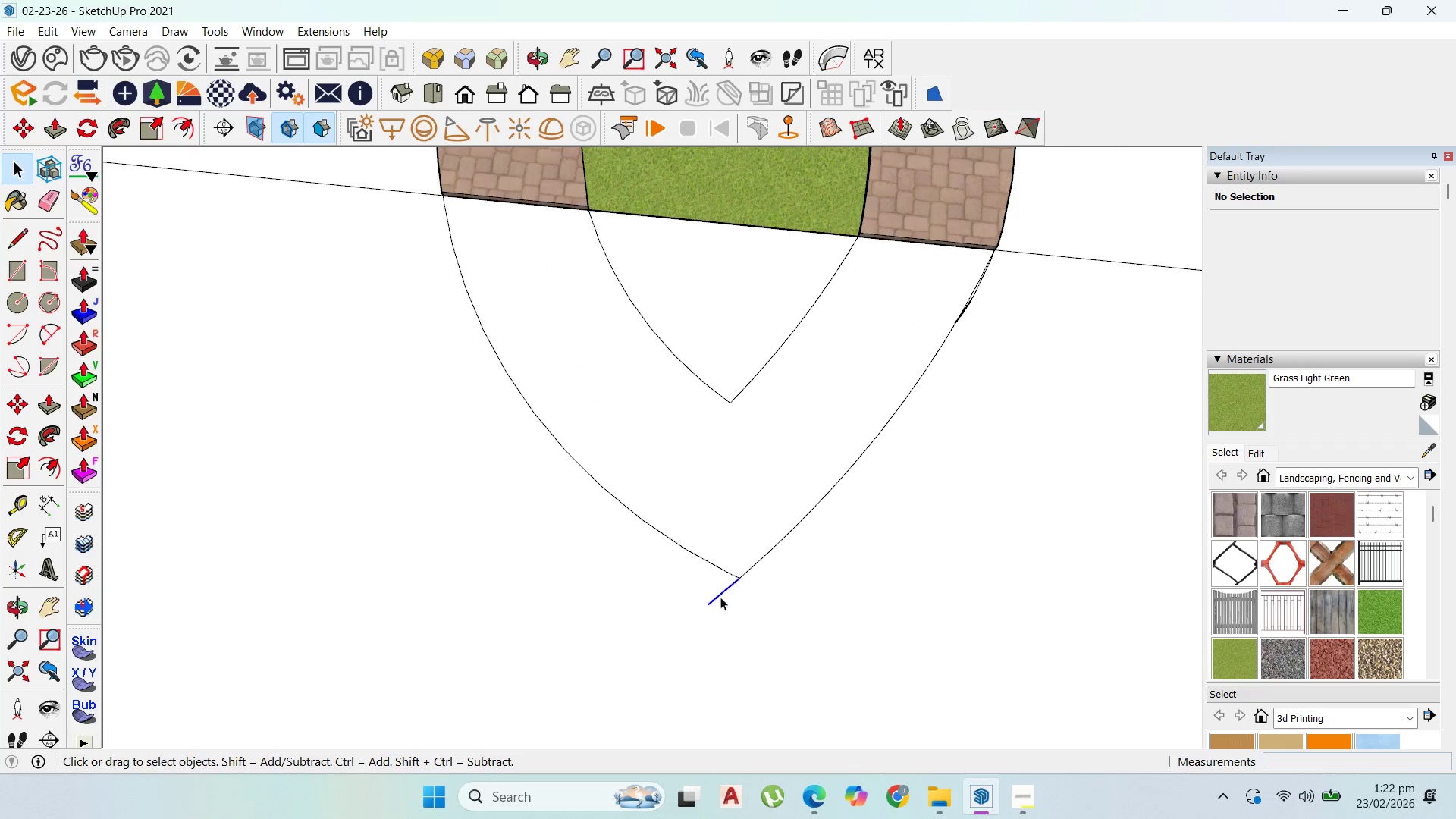 
key(Delete)
 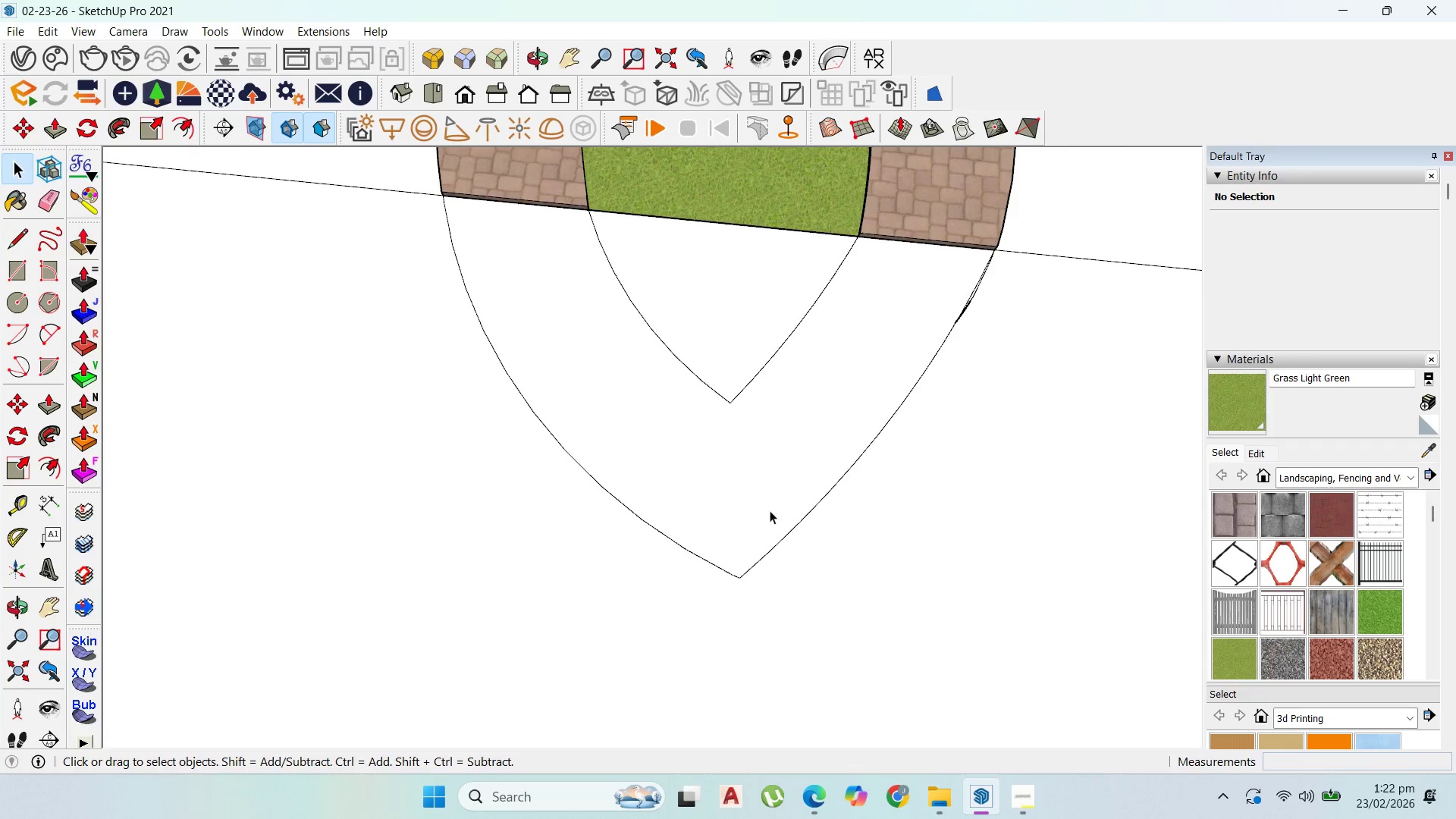 
double_click([770, 510])
 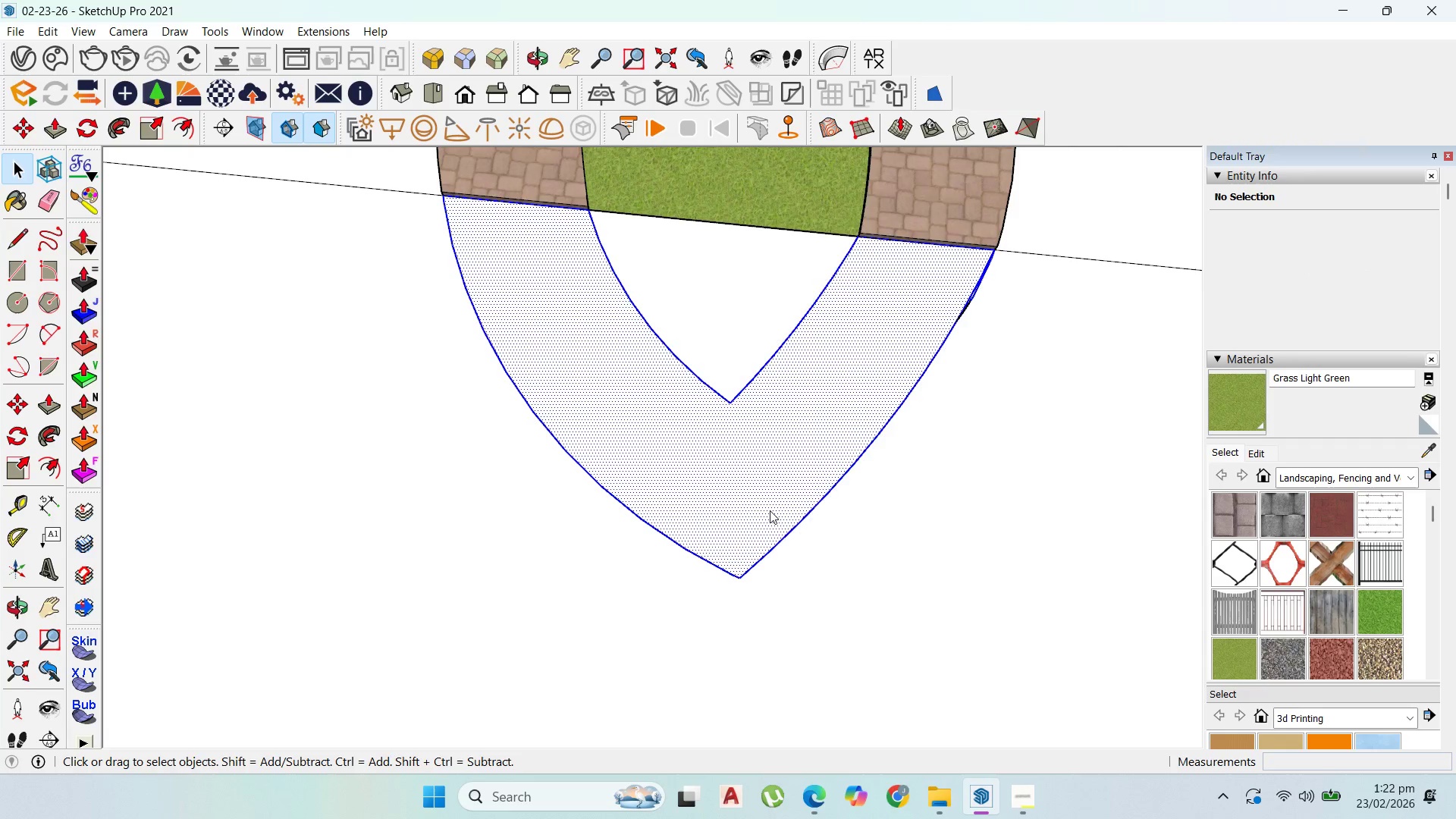 
right_click([770, 510])
 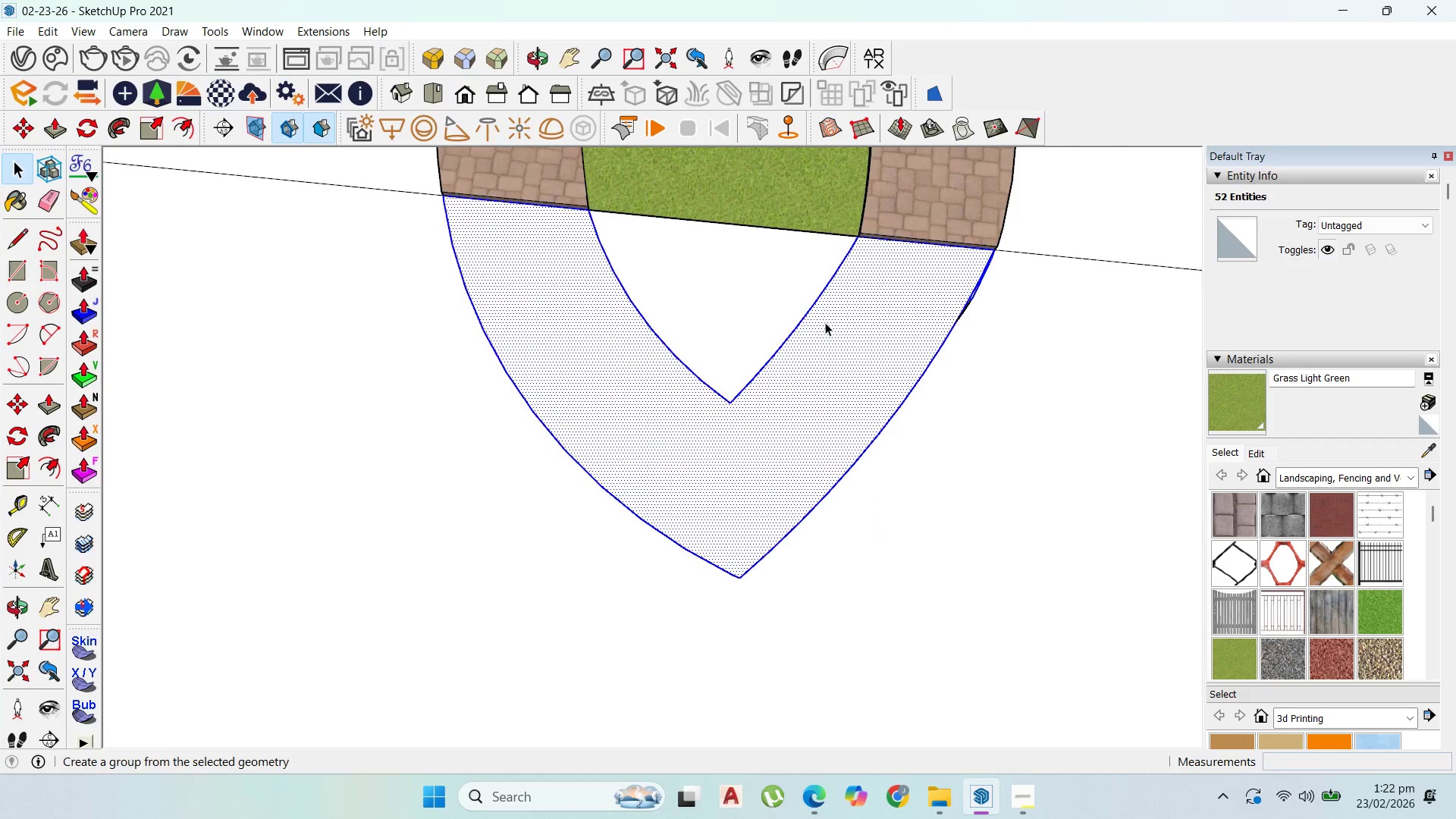 
double_click([781, 367])
 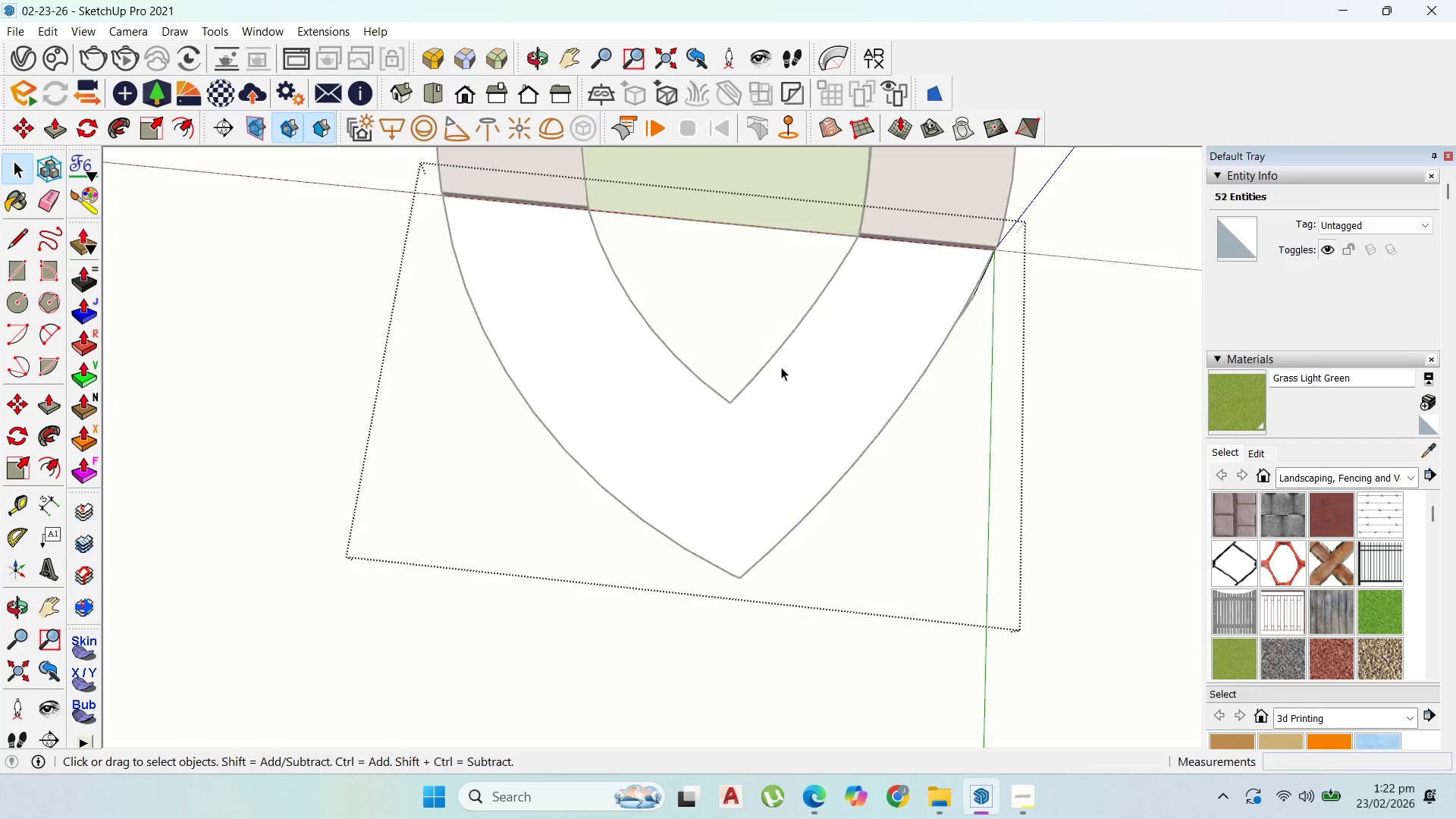 
triple_click([781, 367])
 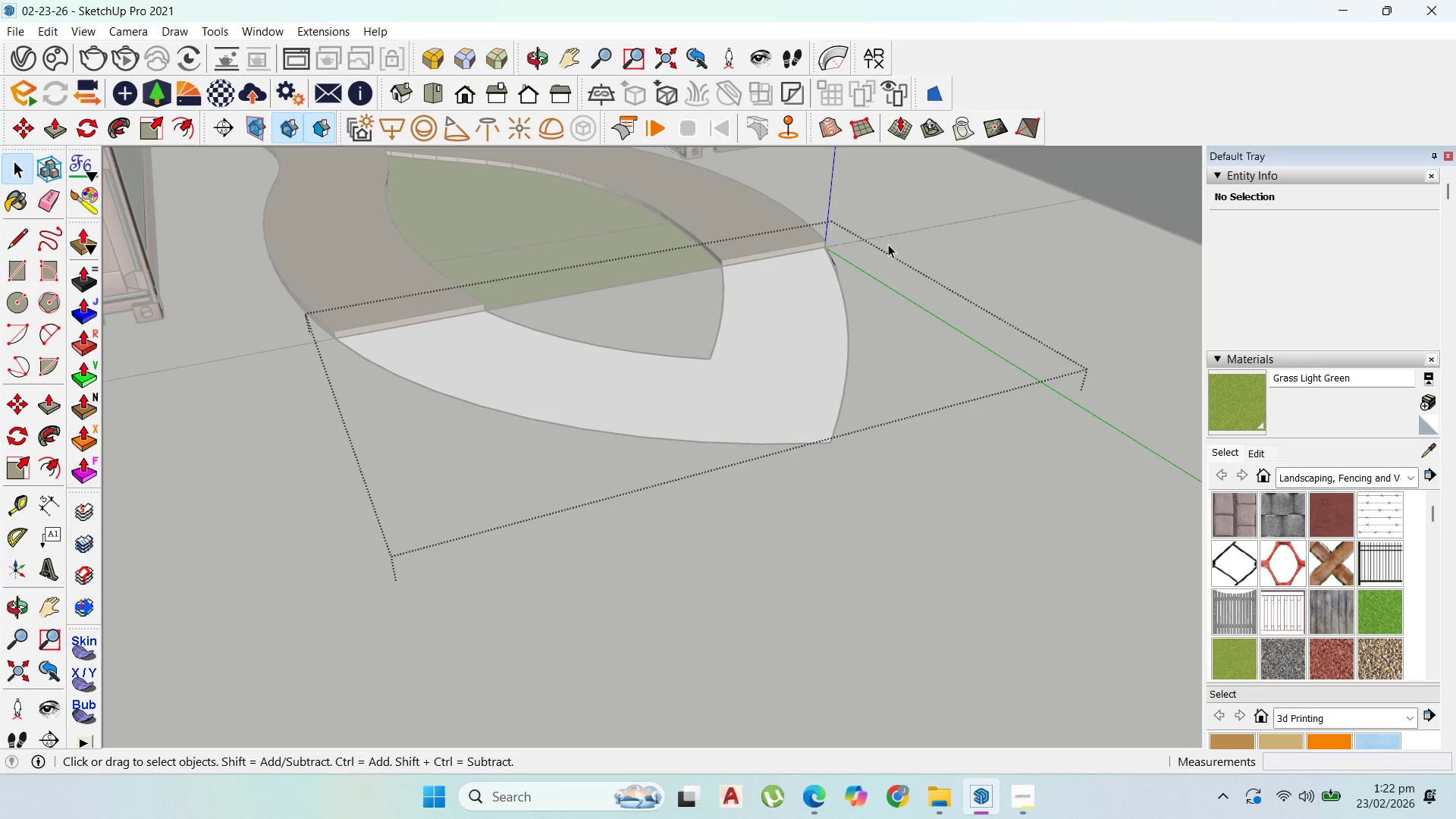 
key(P)
 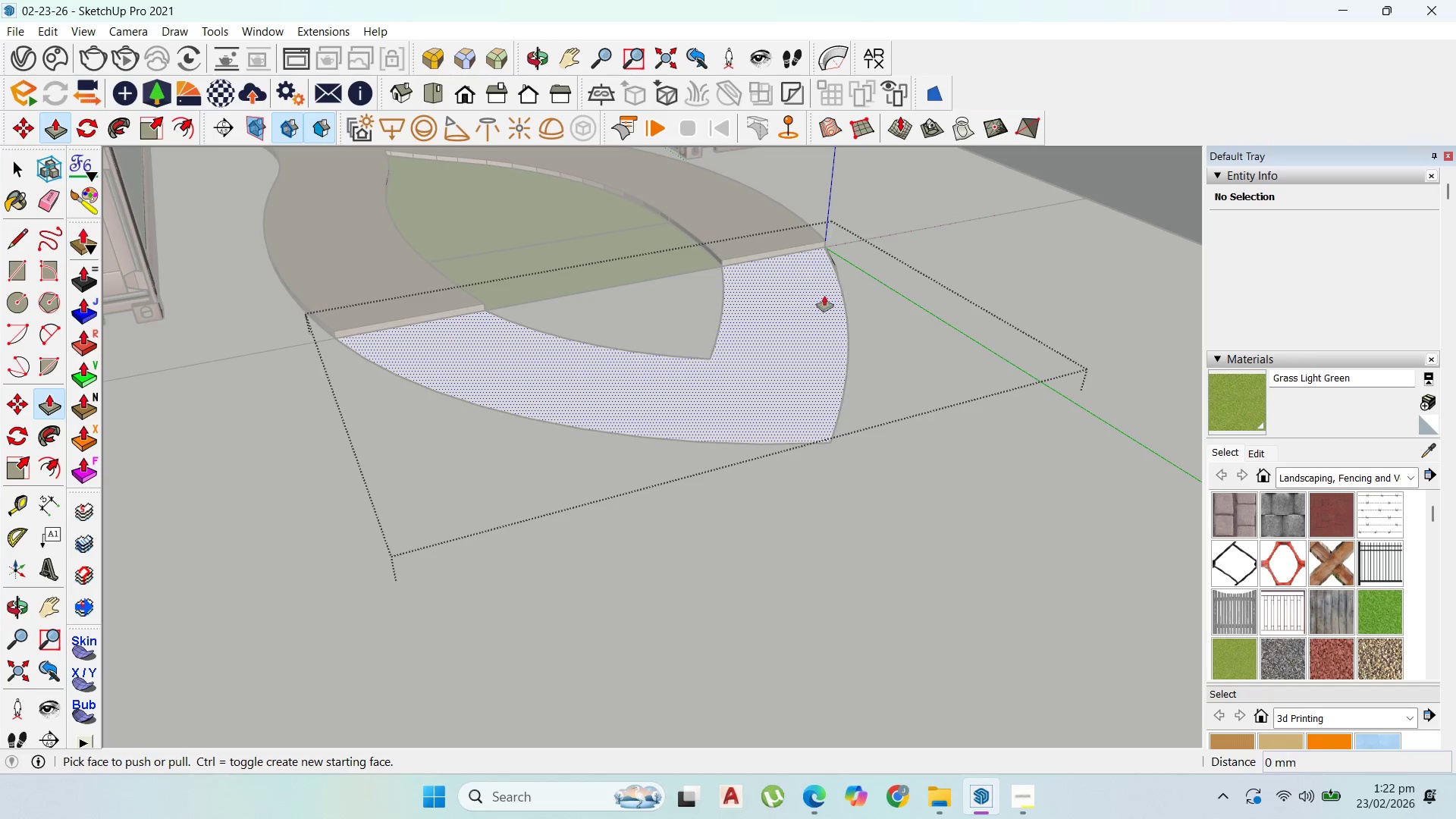 
left_click_drag(start_coordinate=[797, 298], to_coordinate=[325, 290])
 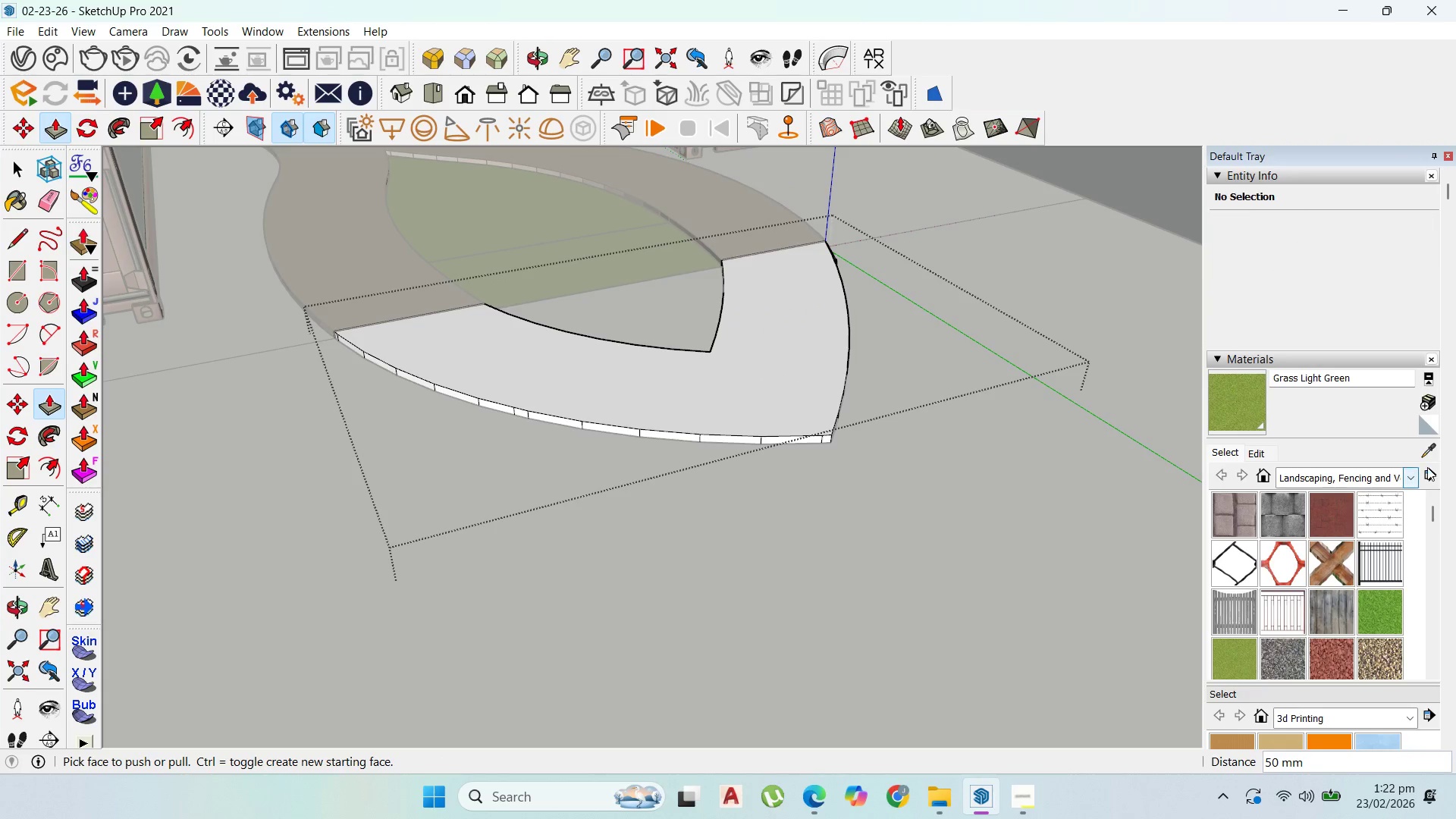 
key(Escape)
 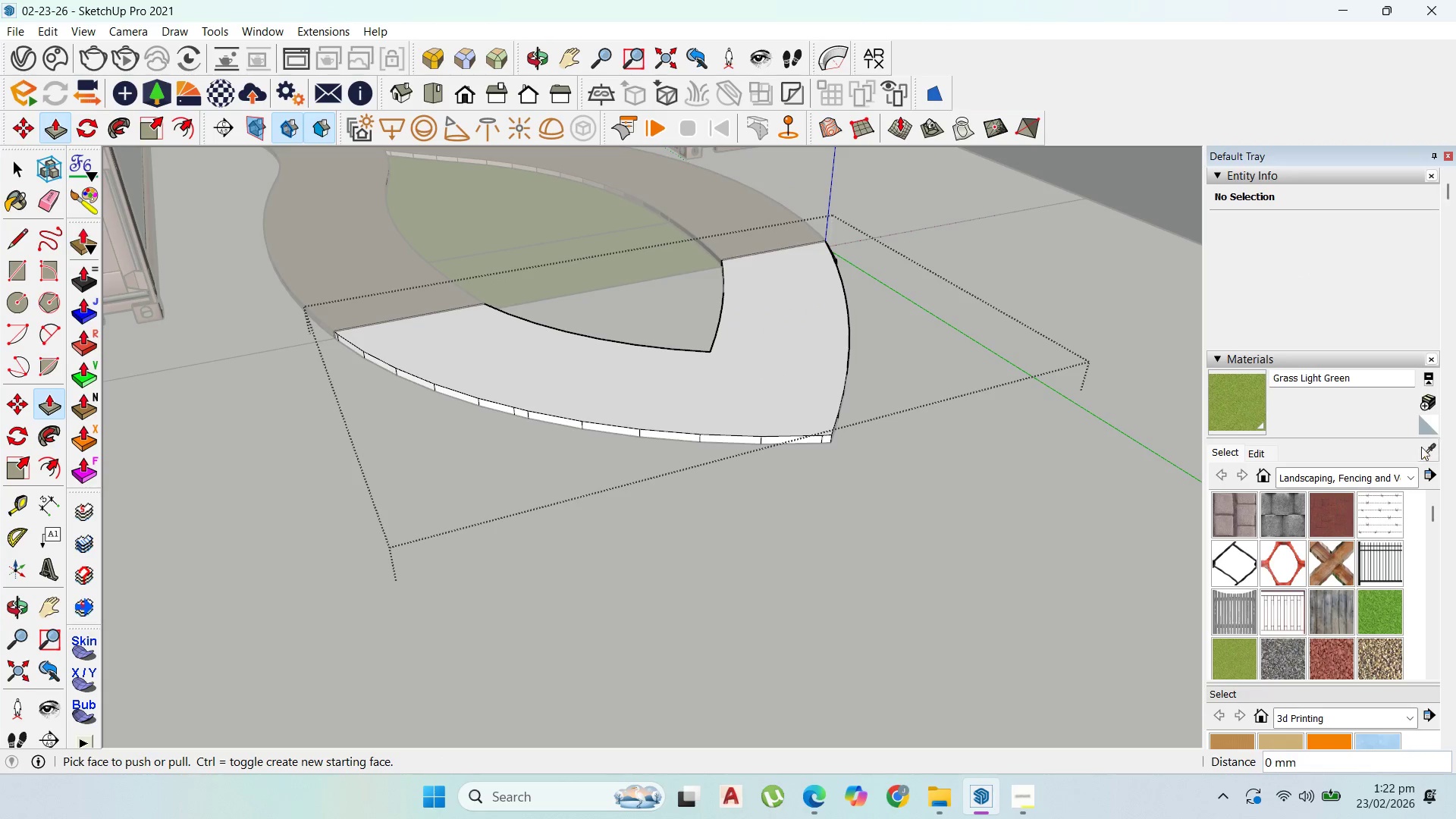 
key(Escape)
 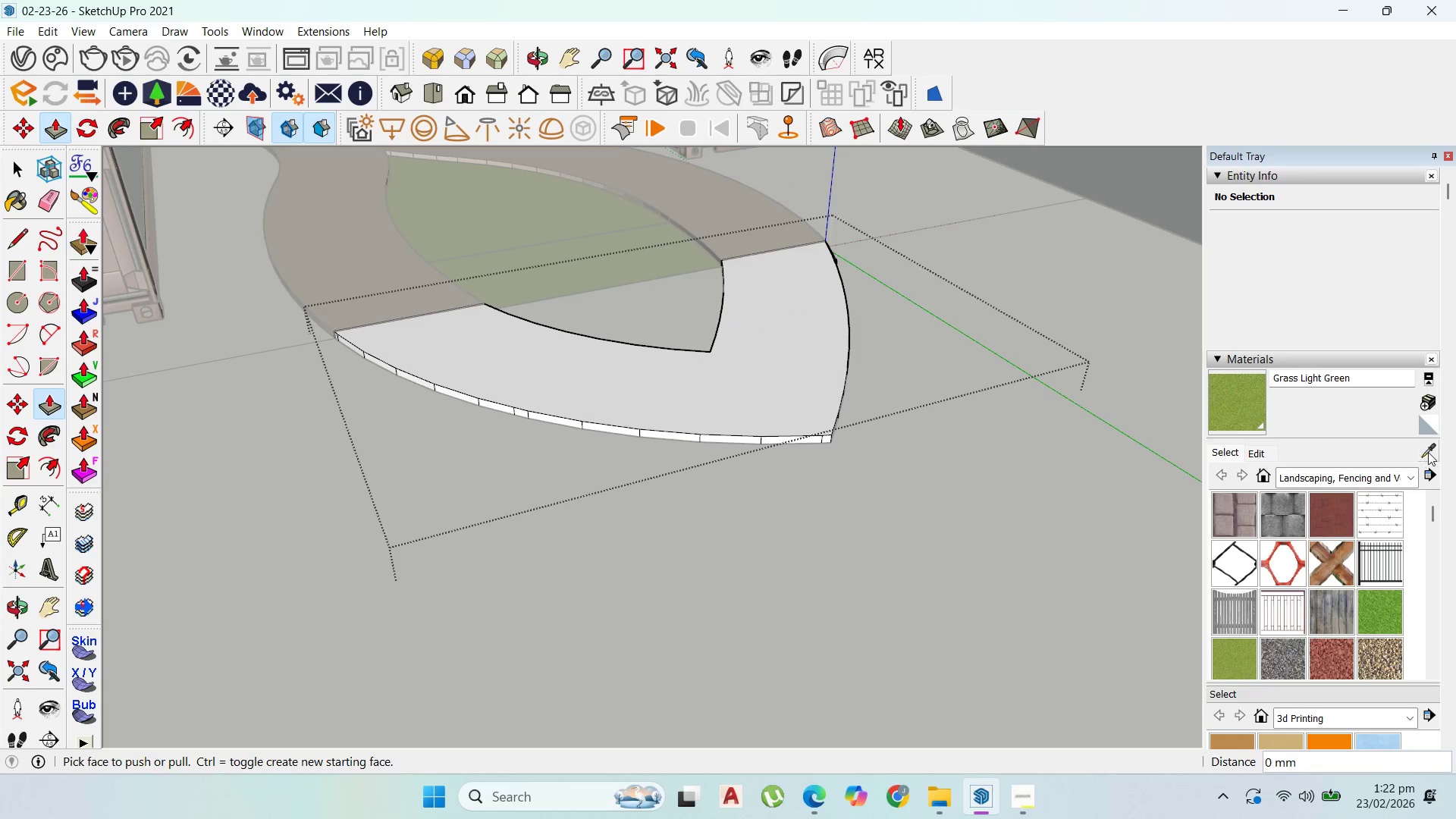 
left_click([1428, 452])
 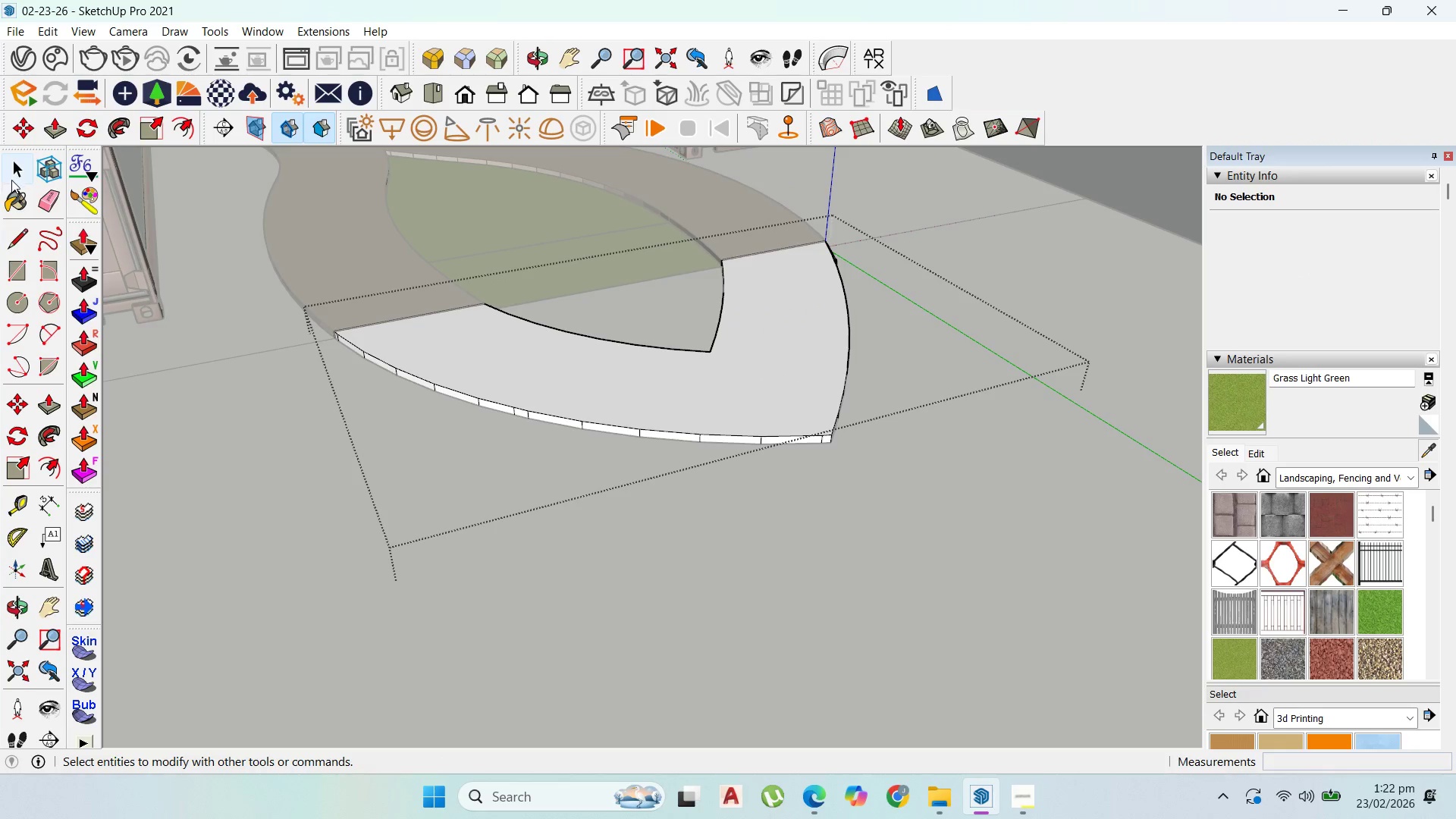 
key(Escape)
 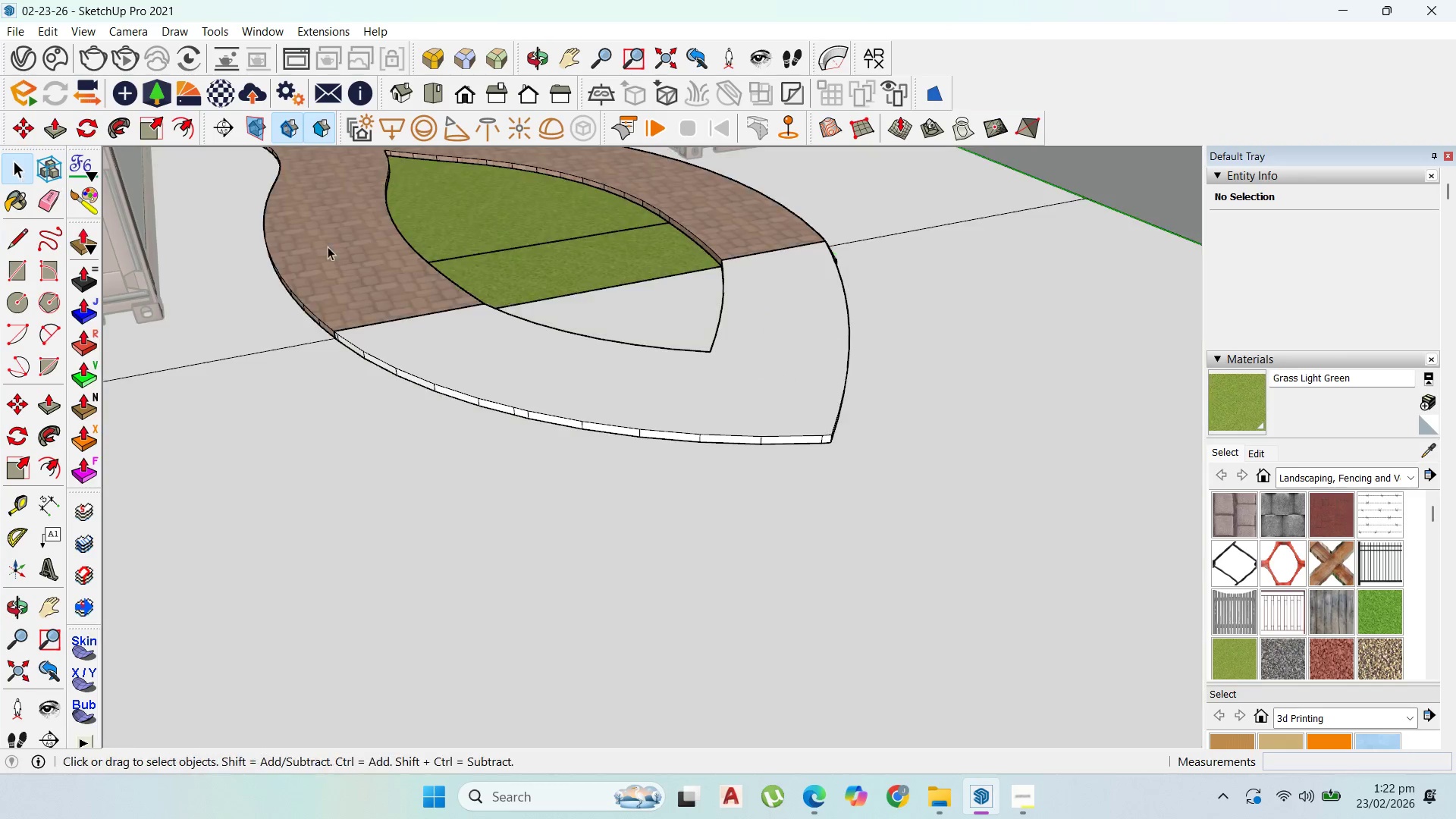 
key(Escape)
 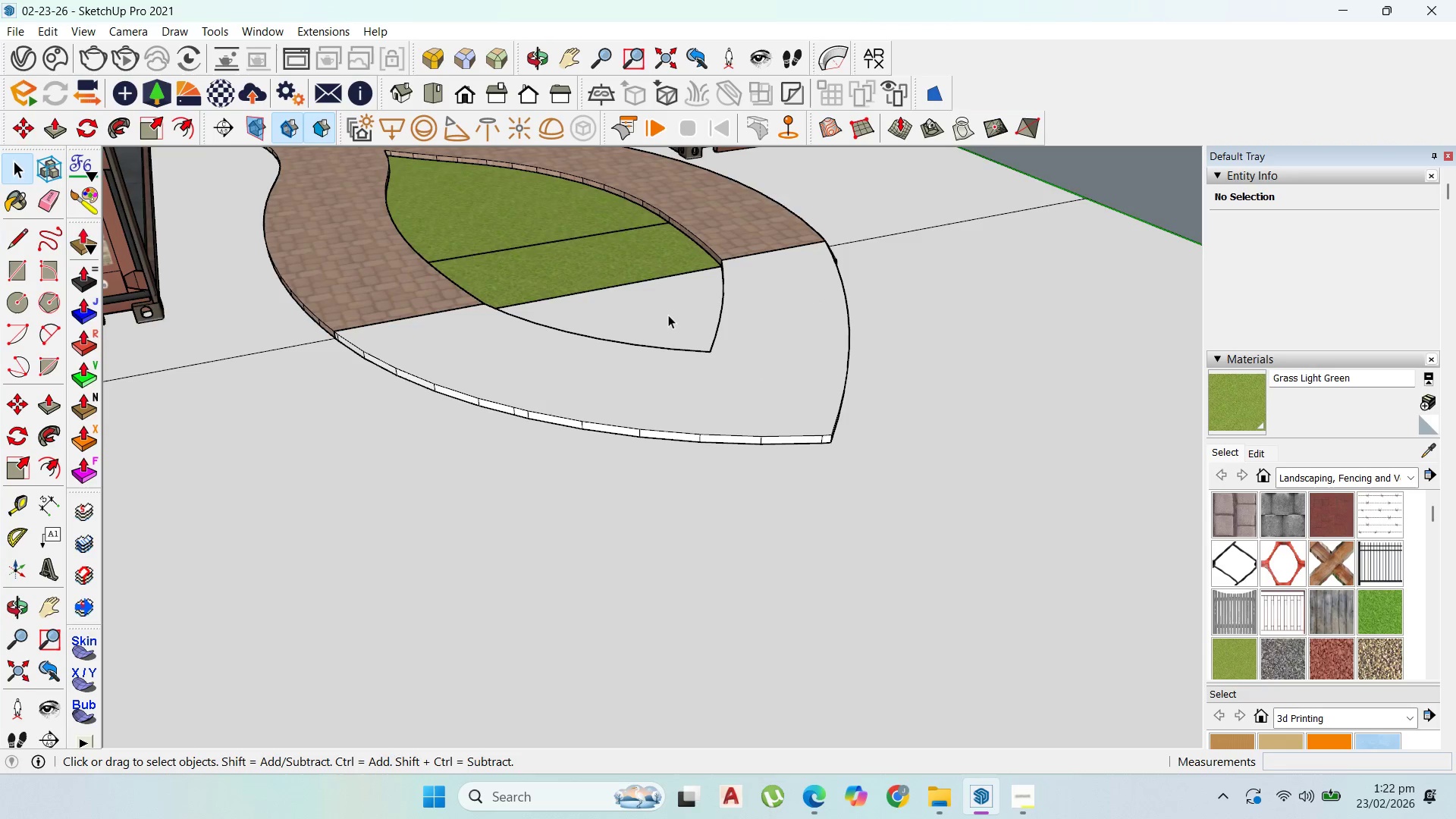 
double_click([668, 315])
 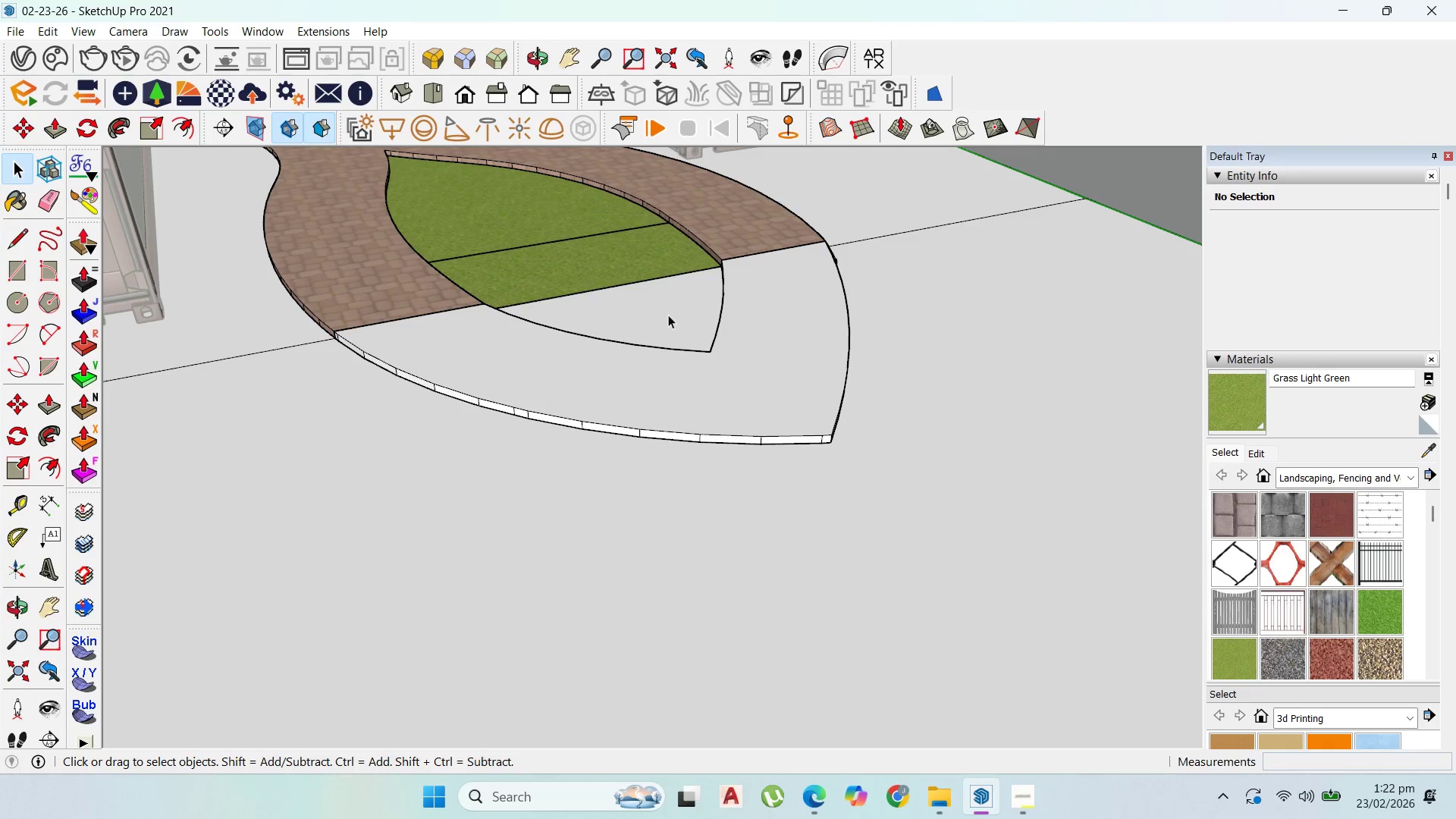 
triple_click([668, 315])
 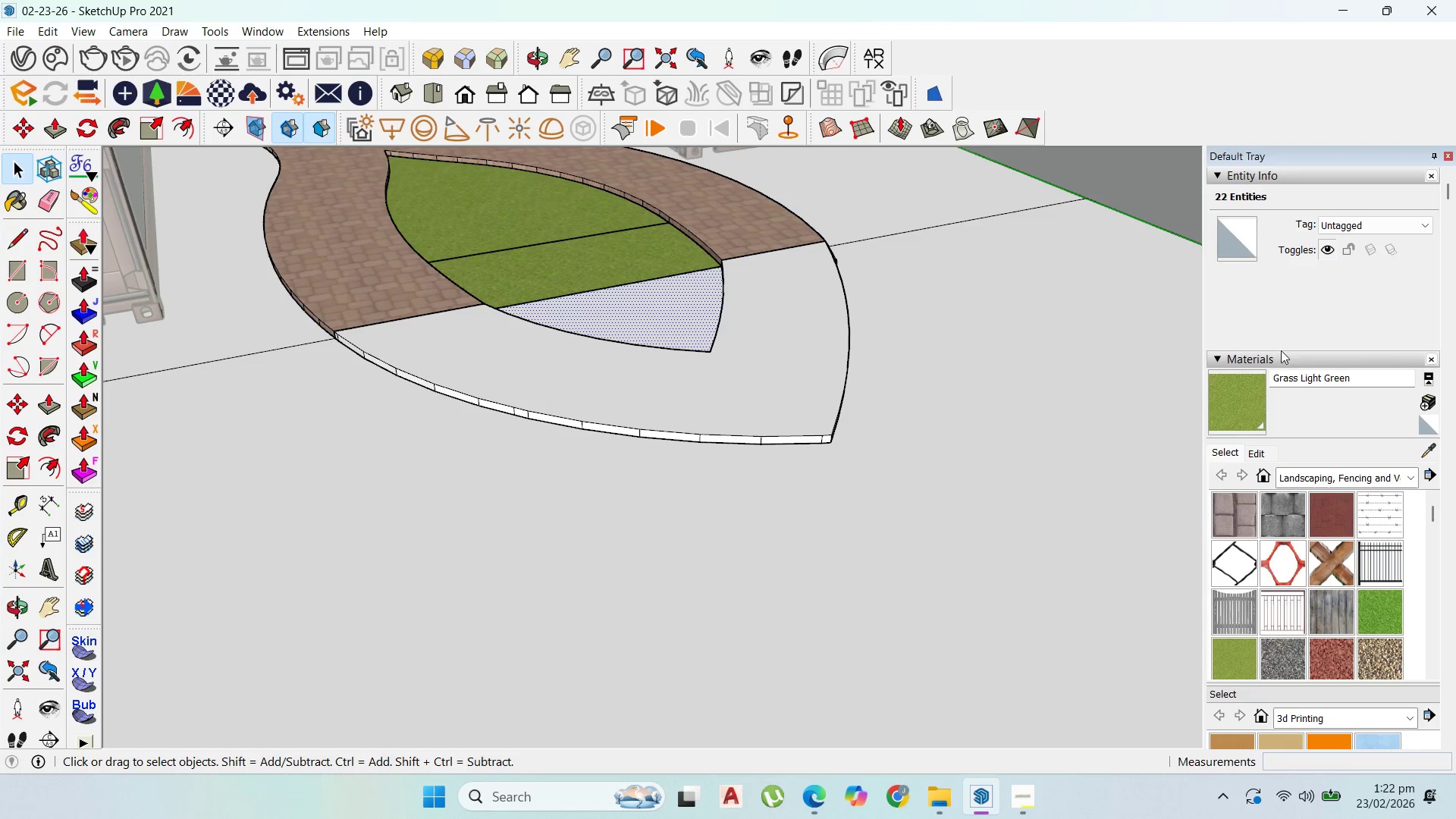 
left_click_drag(start_coordinate=[1221, 395], to_coordinate=[1225, 395])
 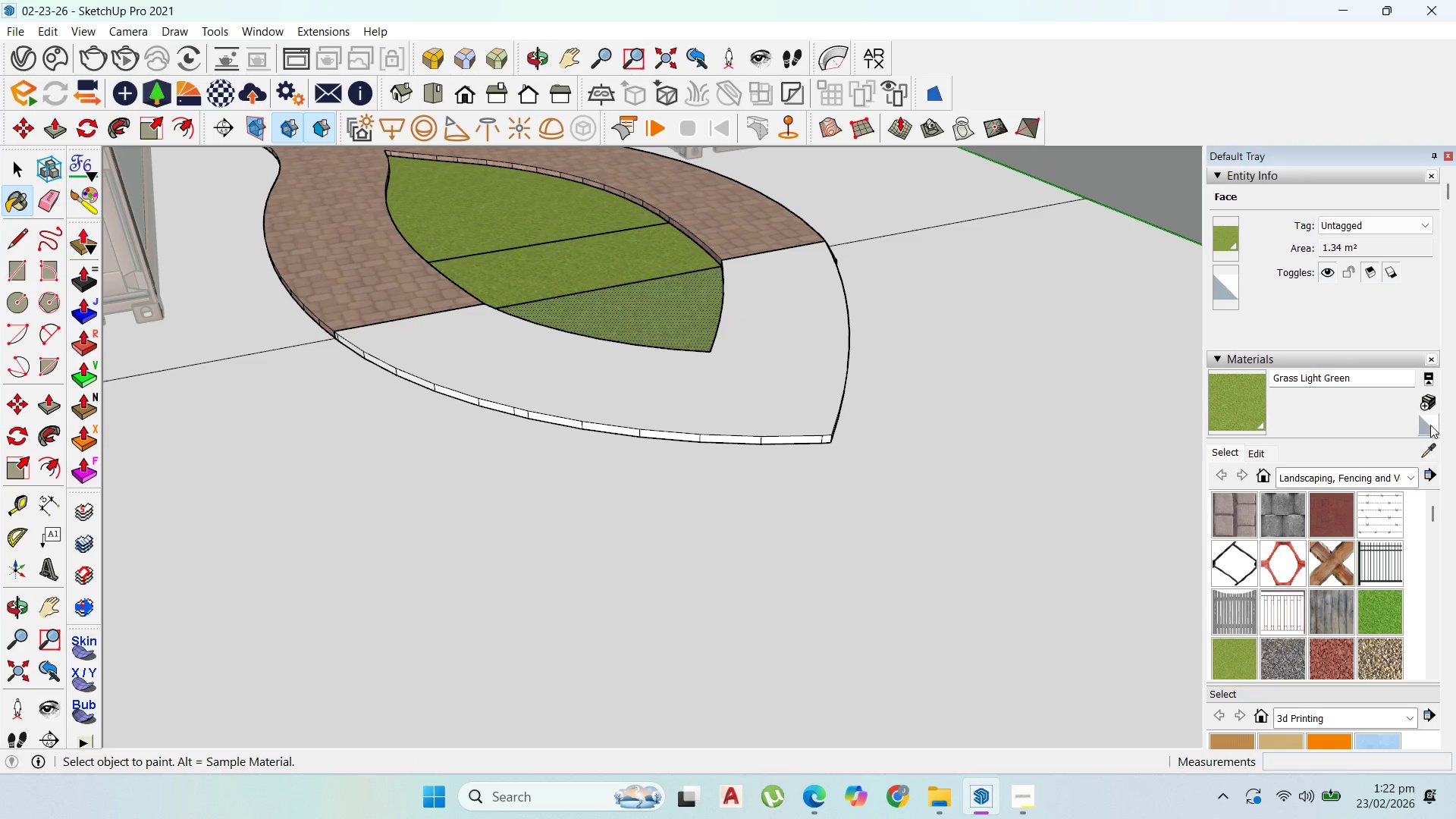 
left_click_drag(start_coordinate=[1424, 453], to_coordinate=[1417, 453])
 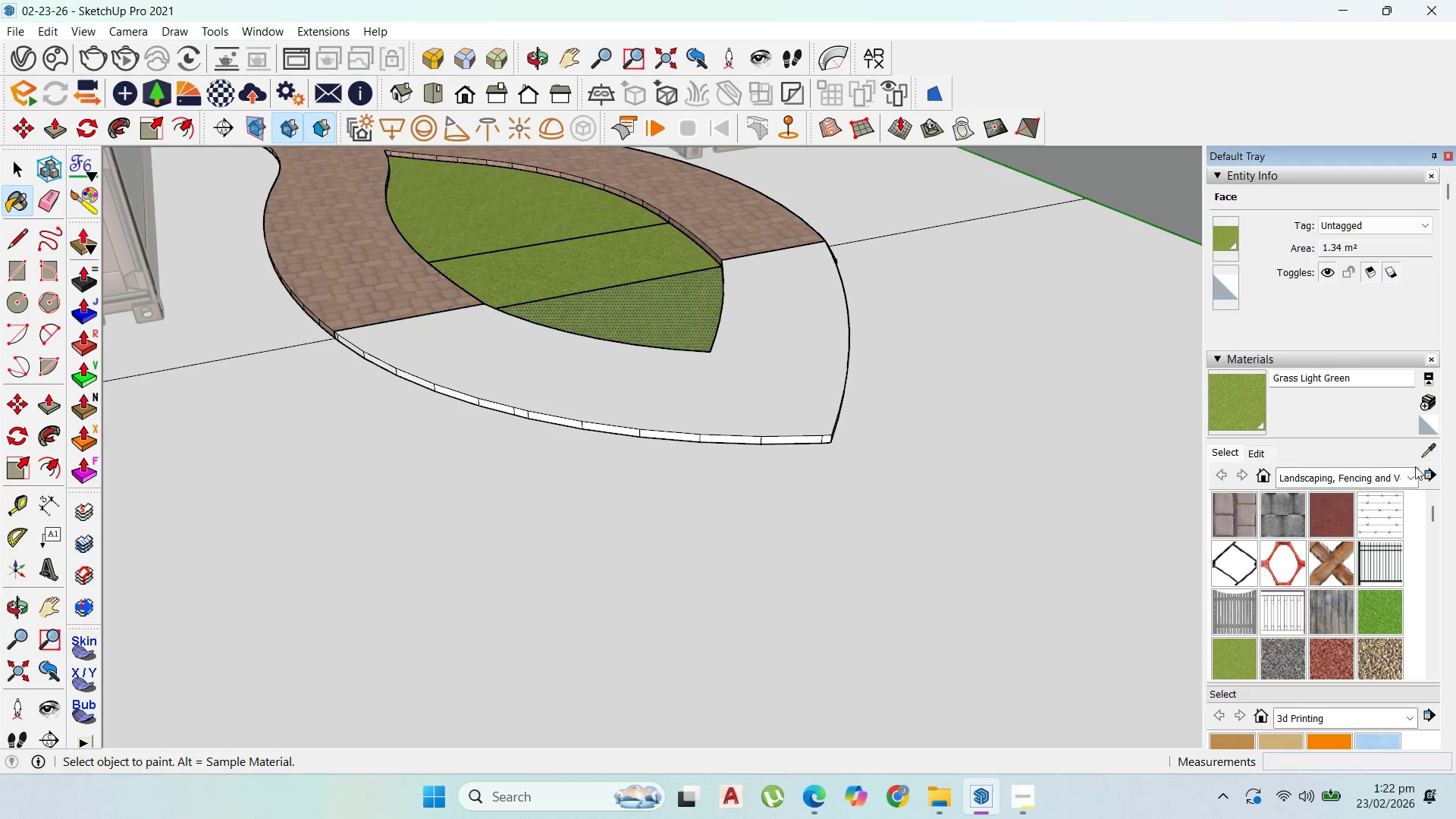 
left_click_drag(start_coordinate=[1422, 448], to_coordinate=[1401, 448])
 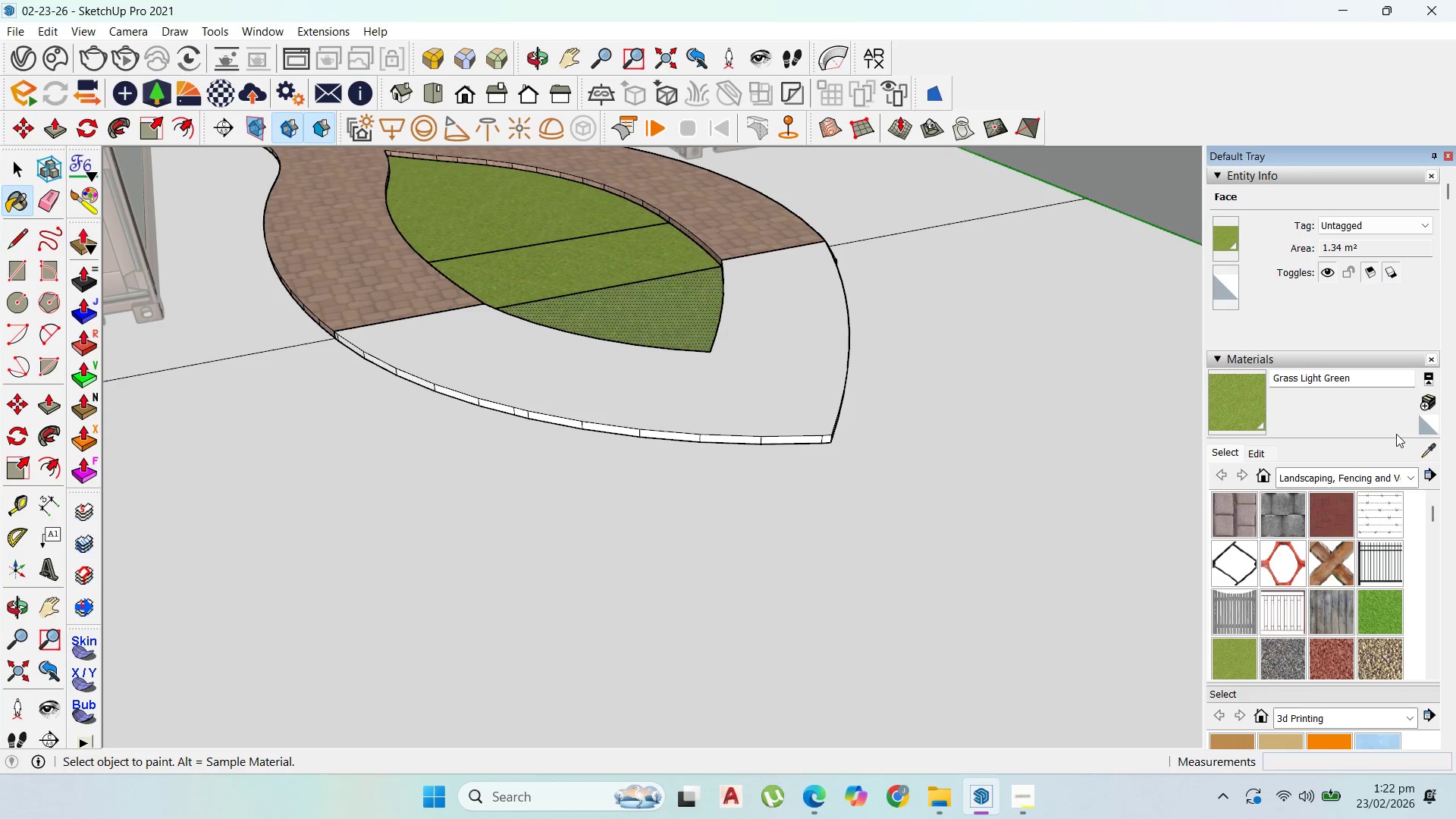 
left_click([1425, 453])
 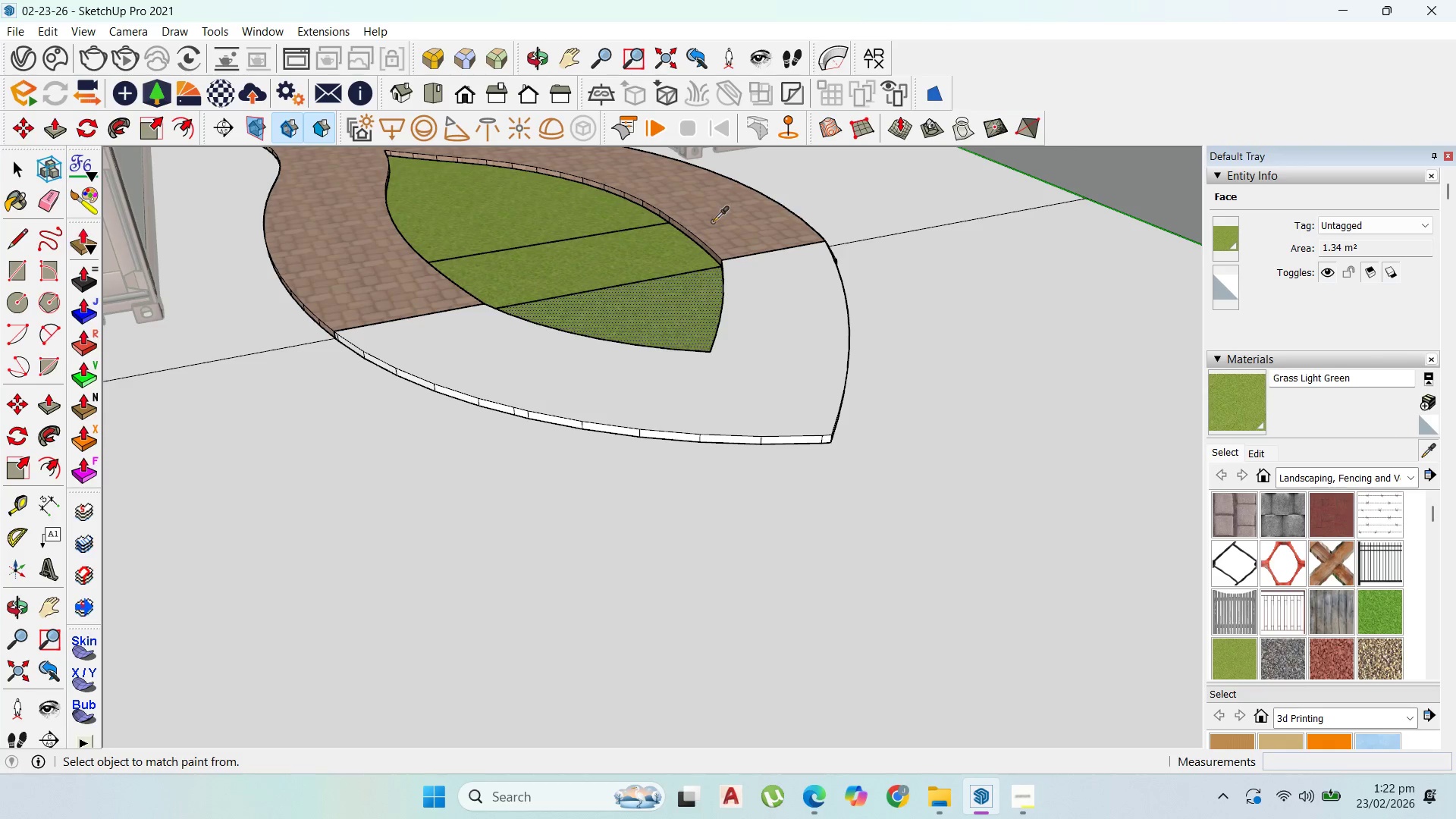 
double_click([783, 347])
 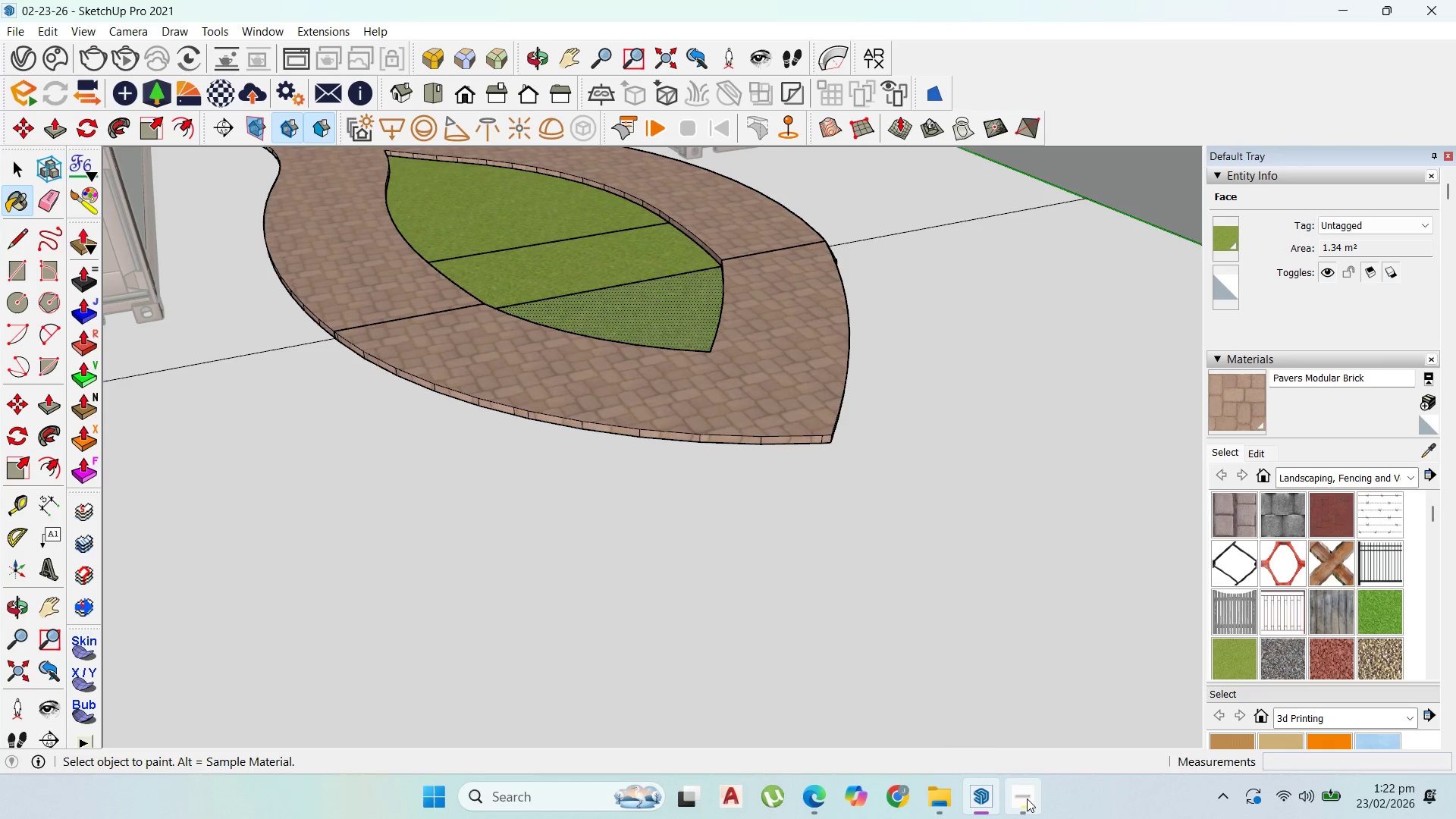 
left_click([1026, 798])